 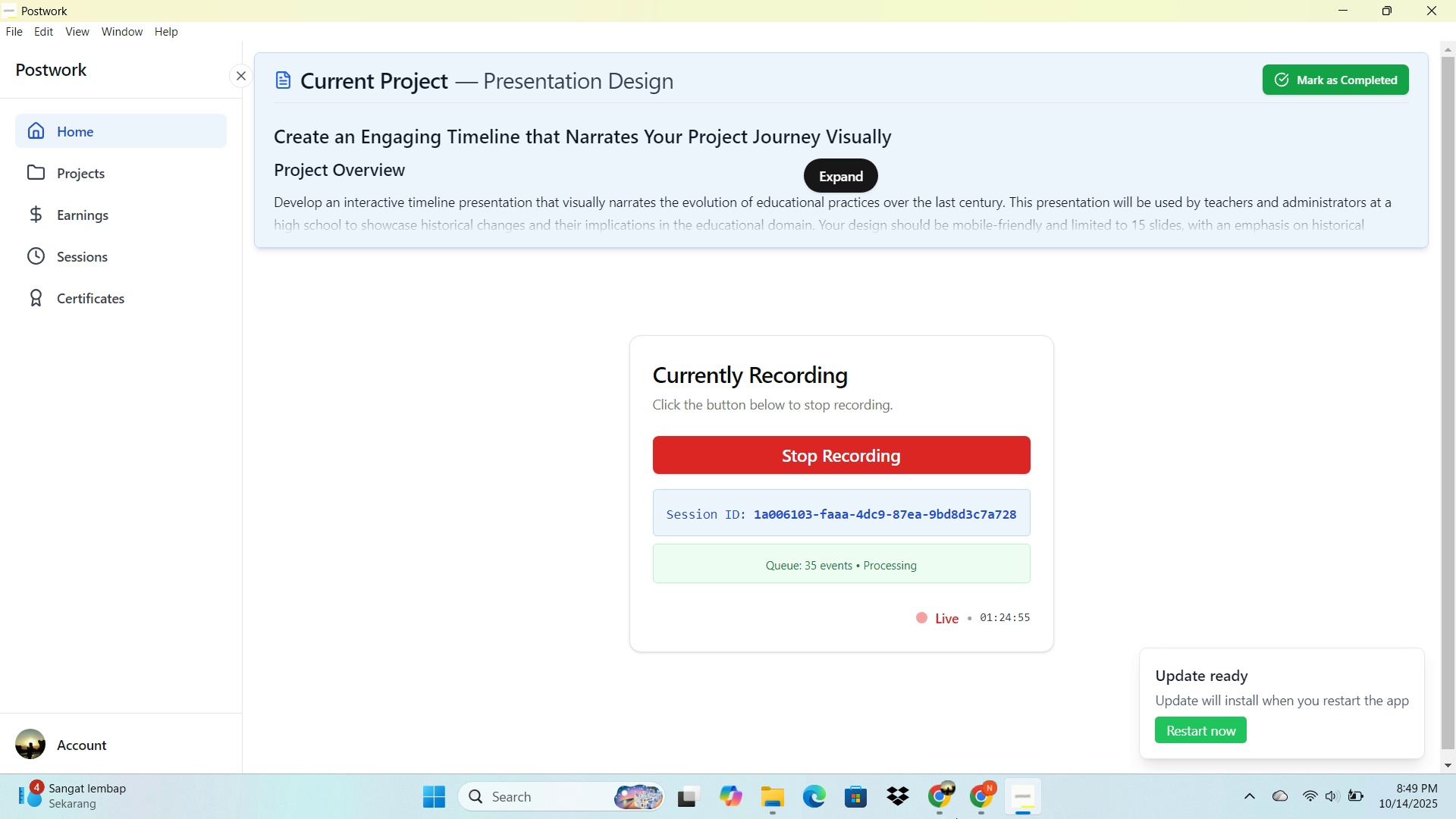 
left_click([949, 809])
 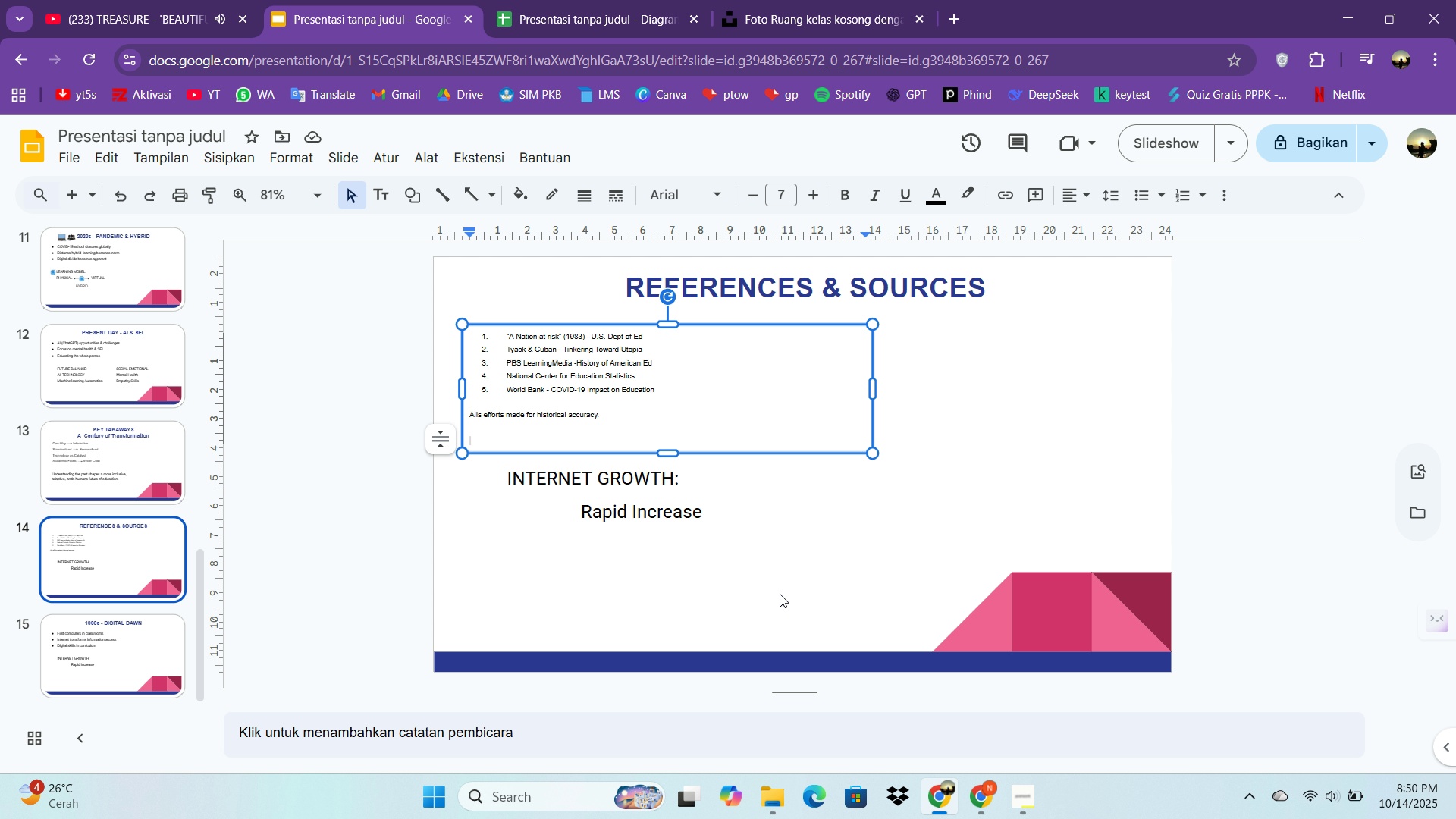 
type(Full sources availab)
key(Backspace)
 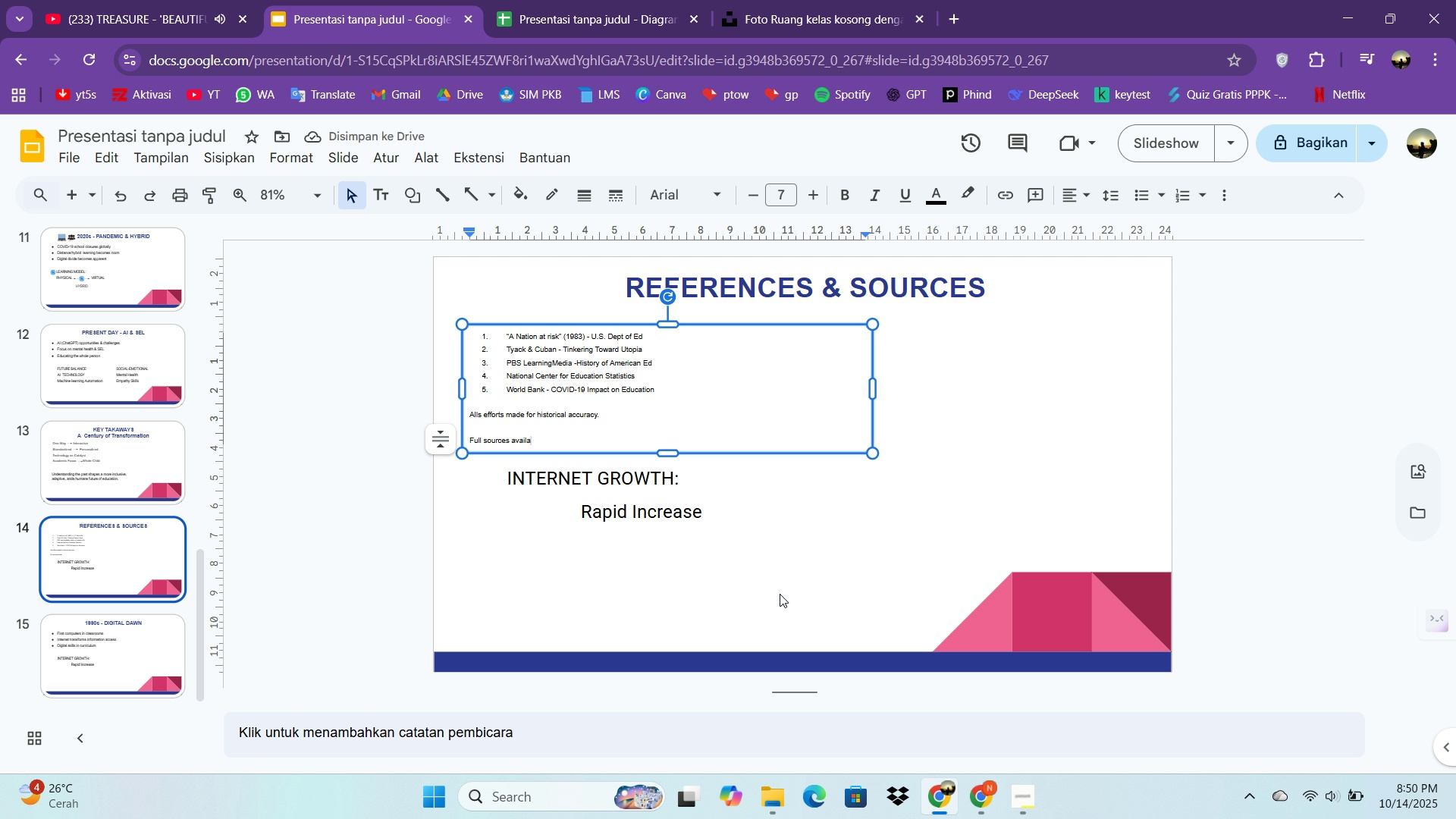 
type(ble uo)
key(Backspace)
type(pon request.)
 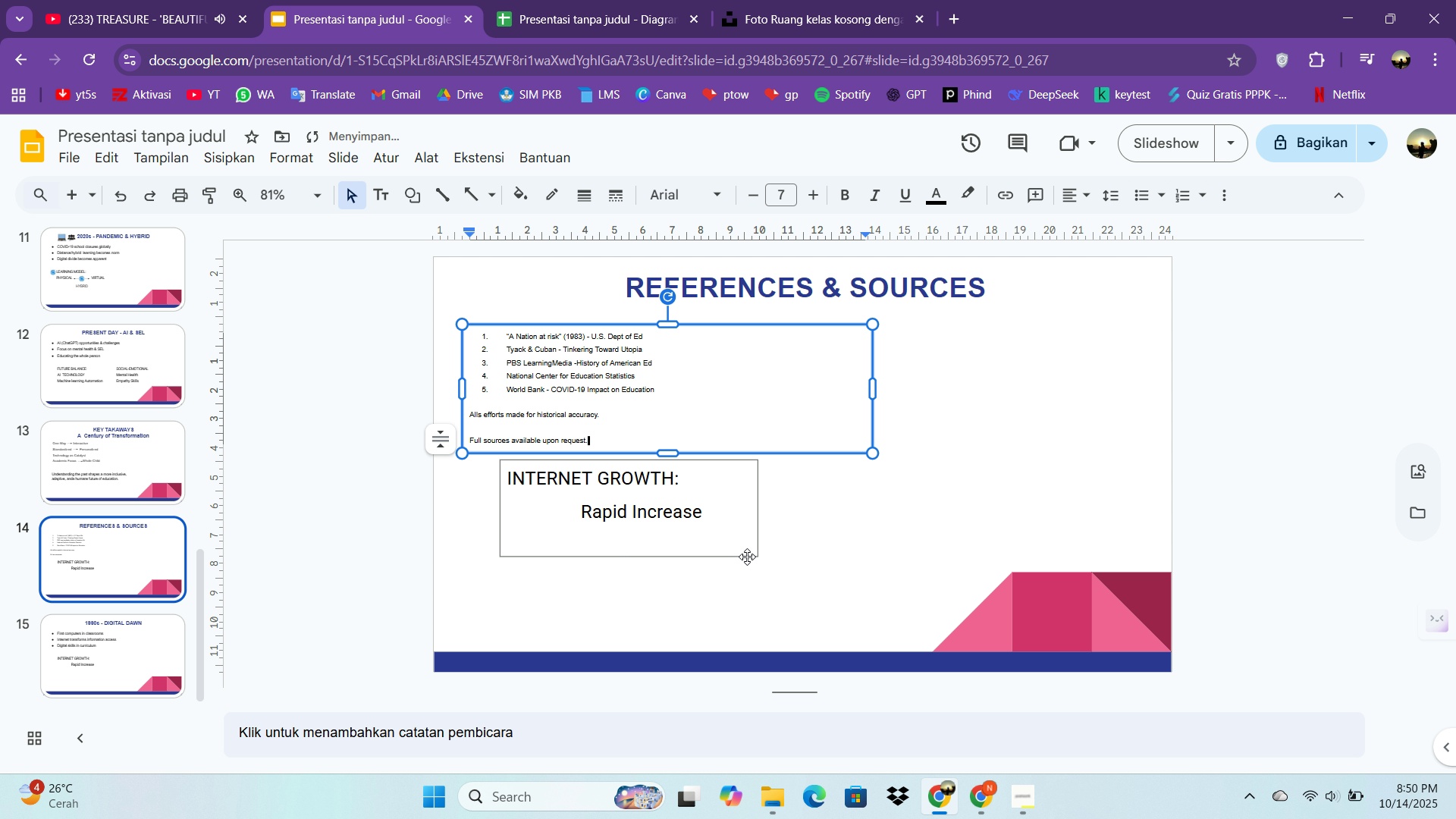 
double_click([747, 557])
 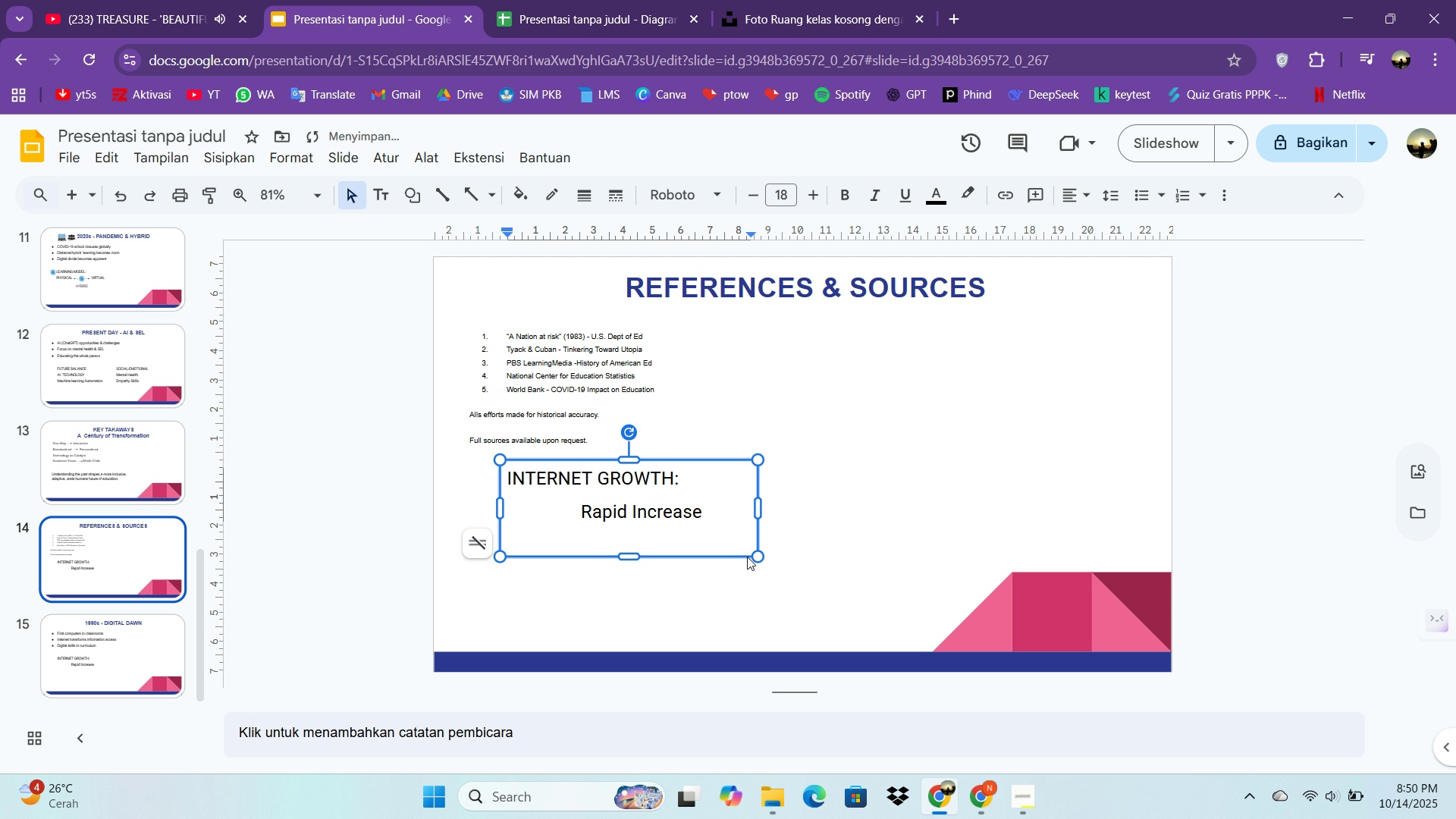 
key(Delete)
 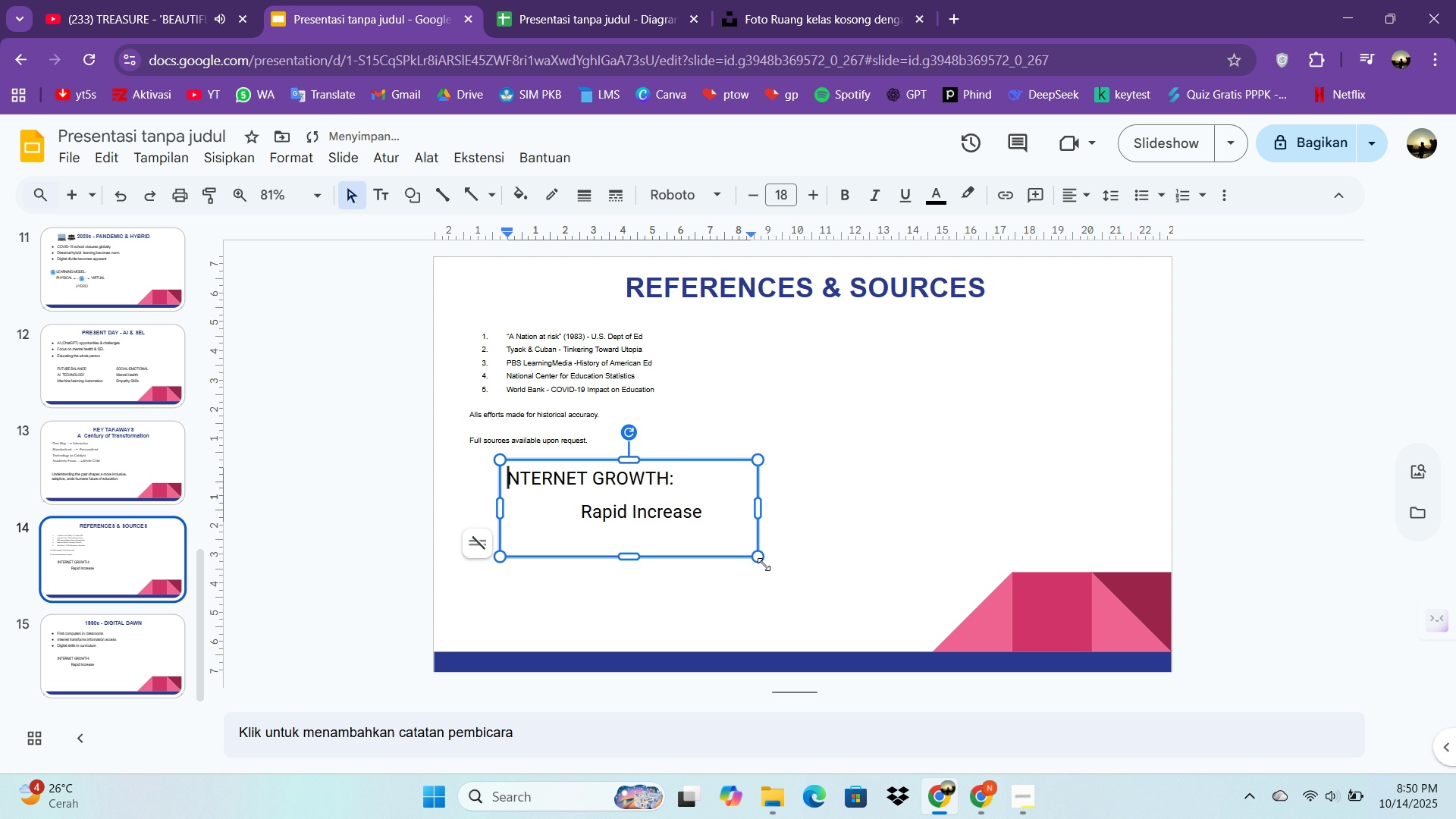 
double_click([810, 588])
 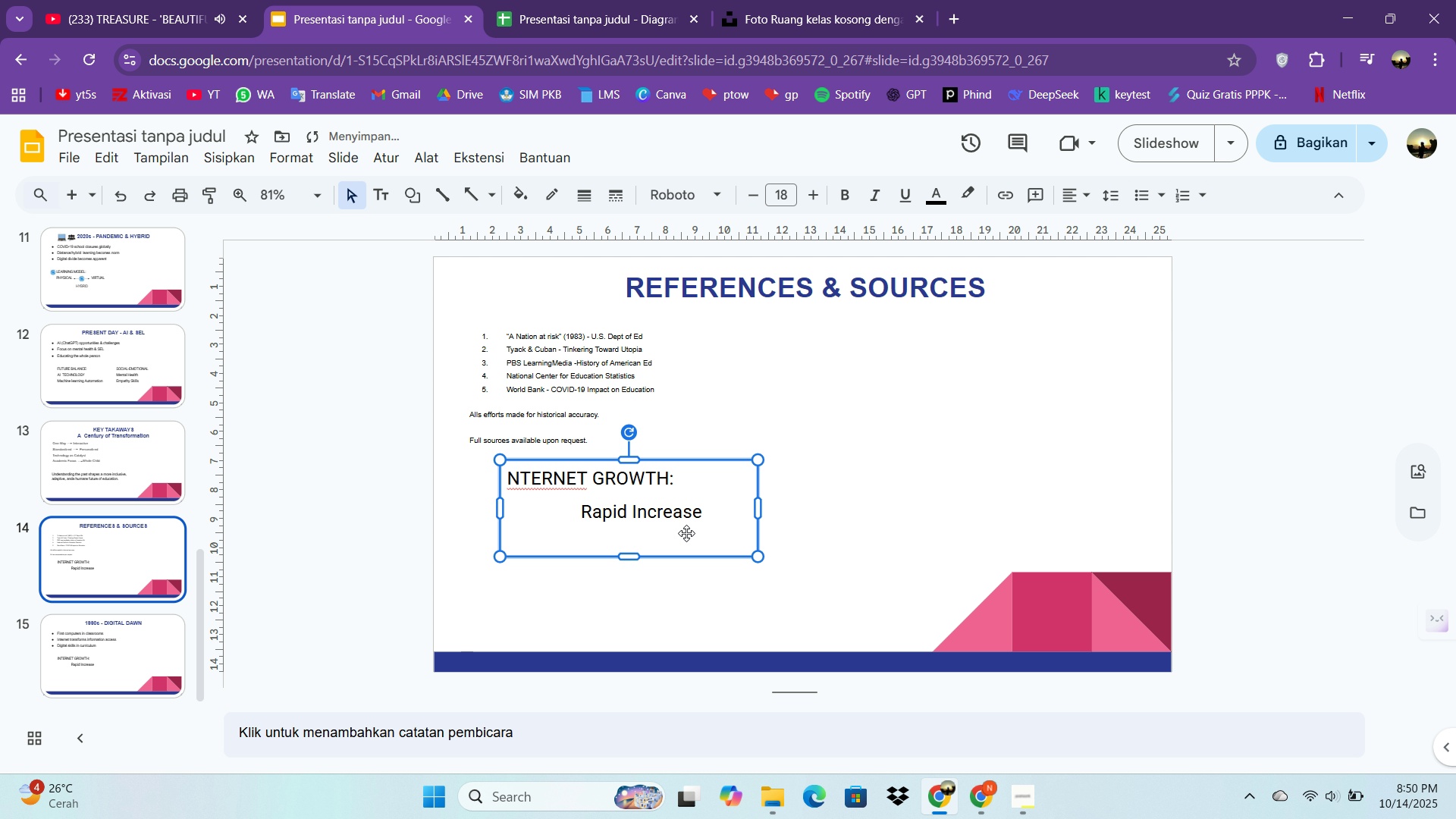 
triple_click([686, 533])
 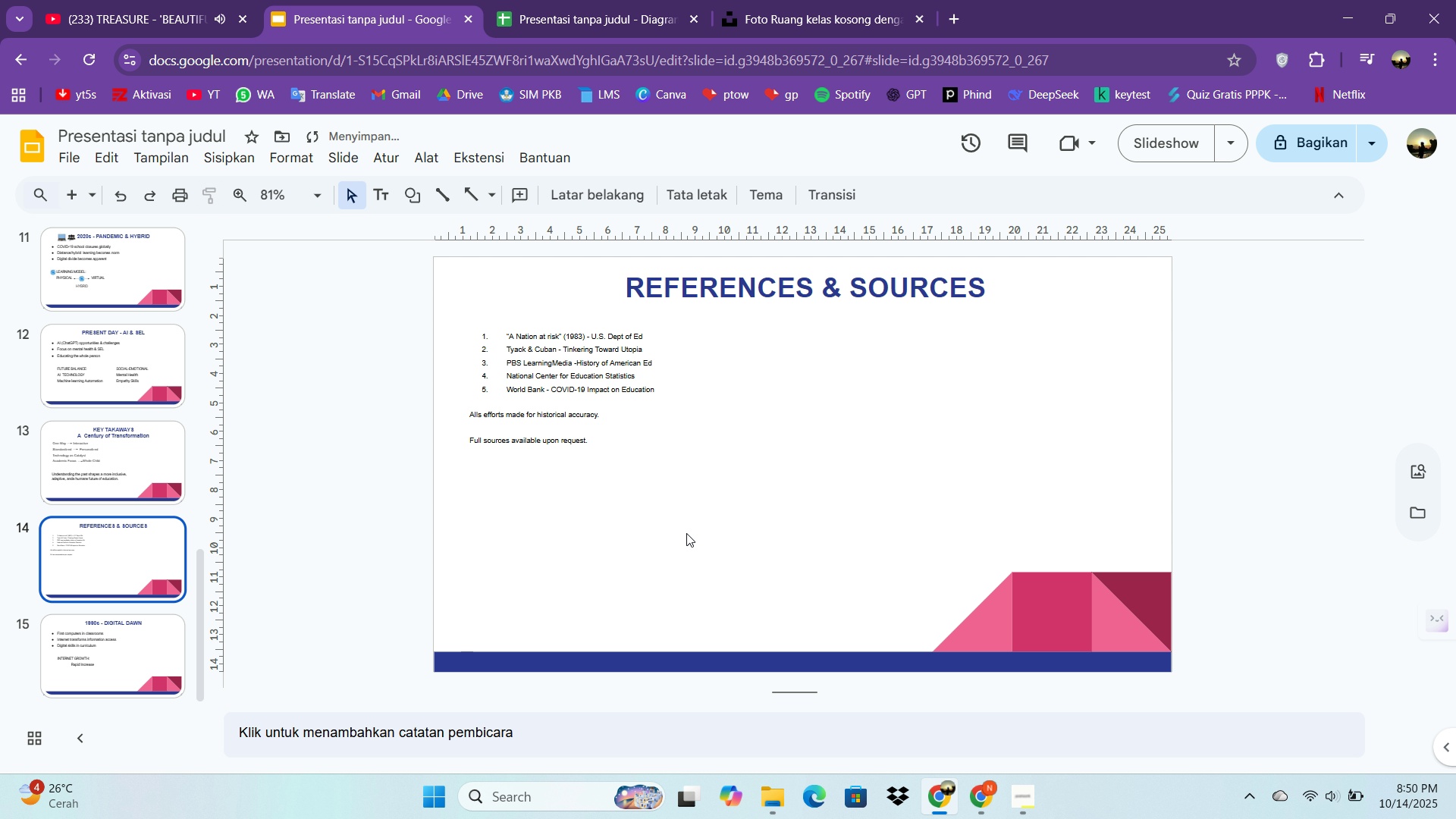 
key(Delete)
 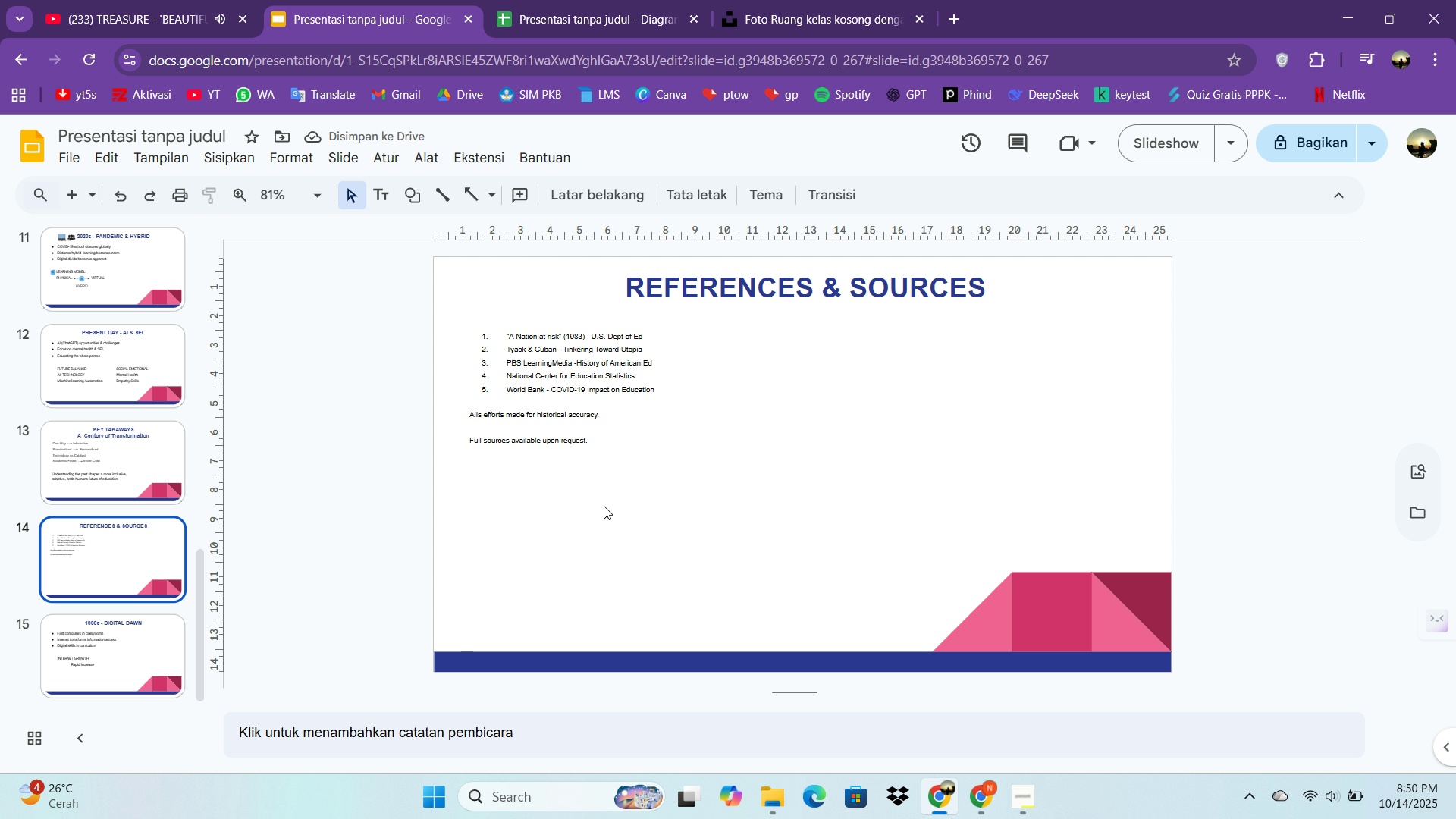 
double_click([585, 383])
 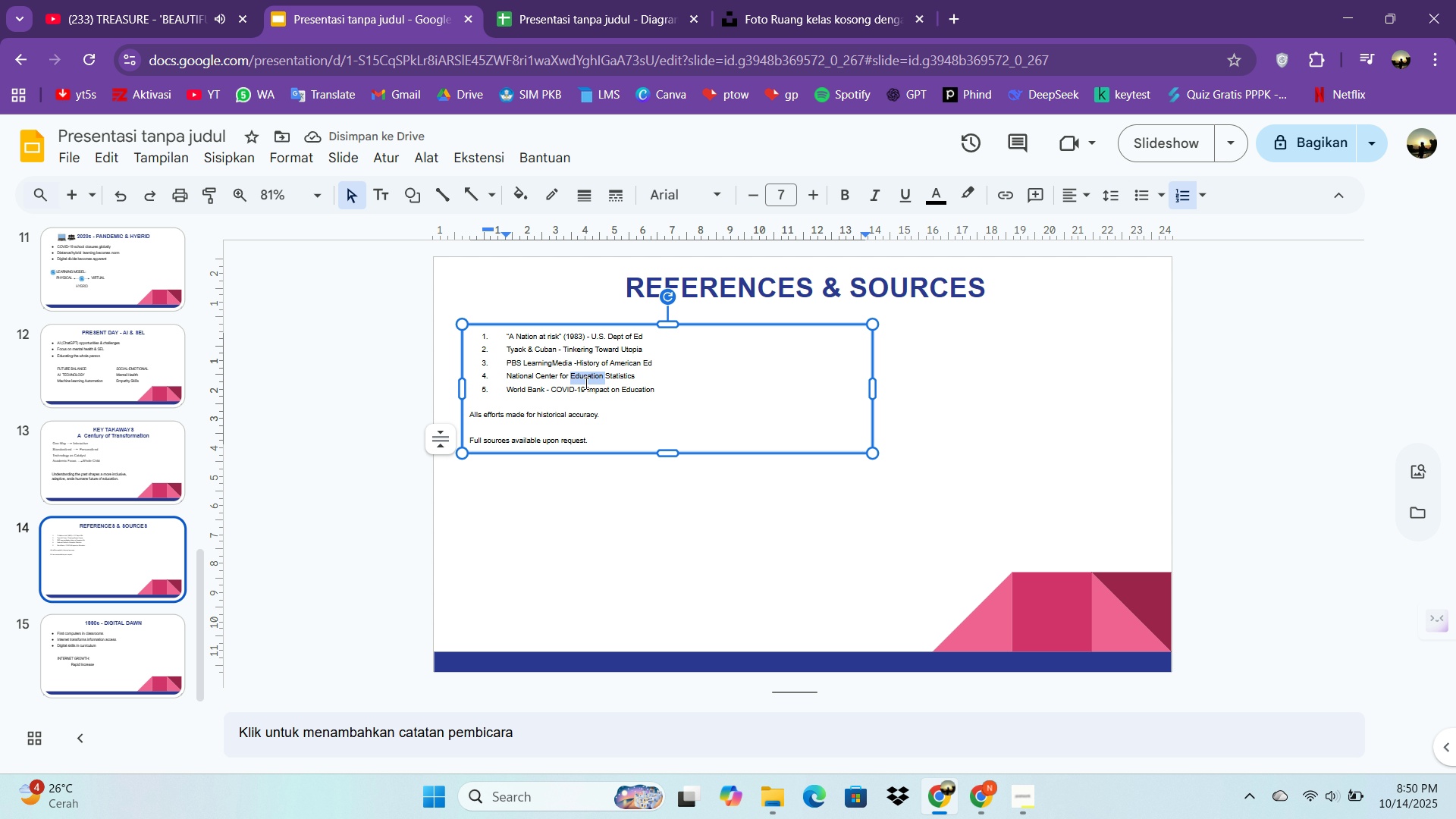 
triple_click([585, 383])
 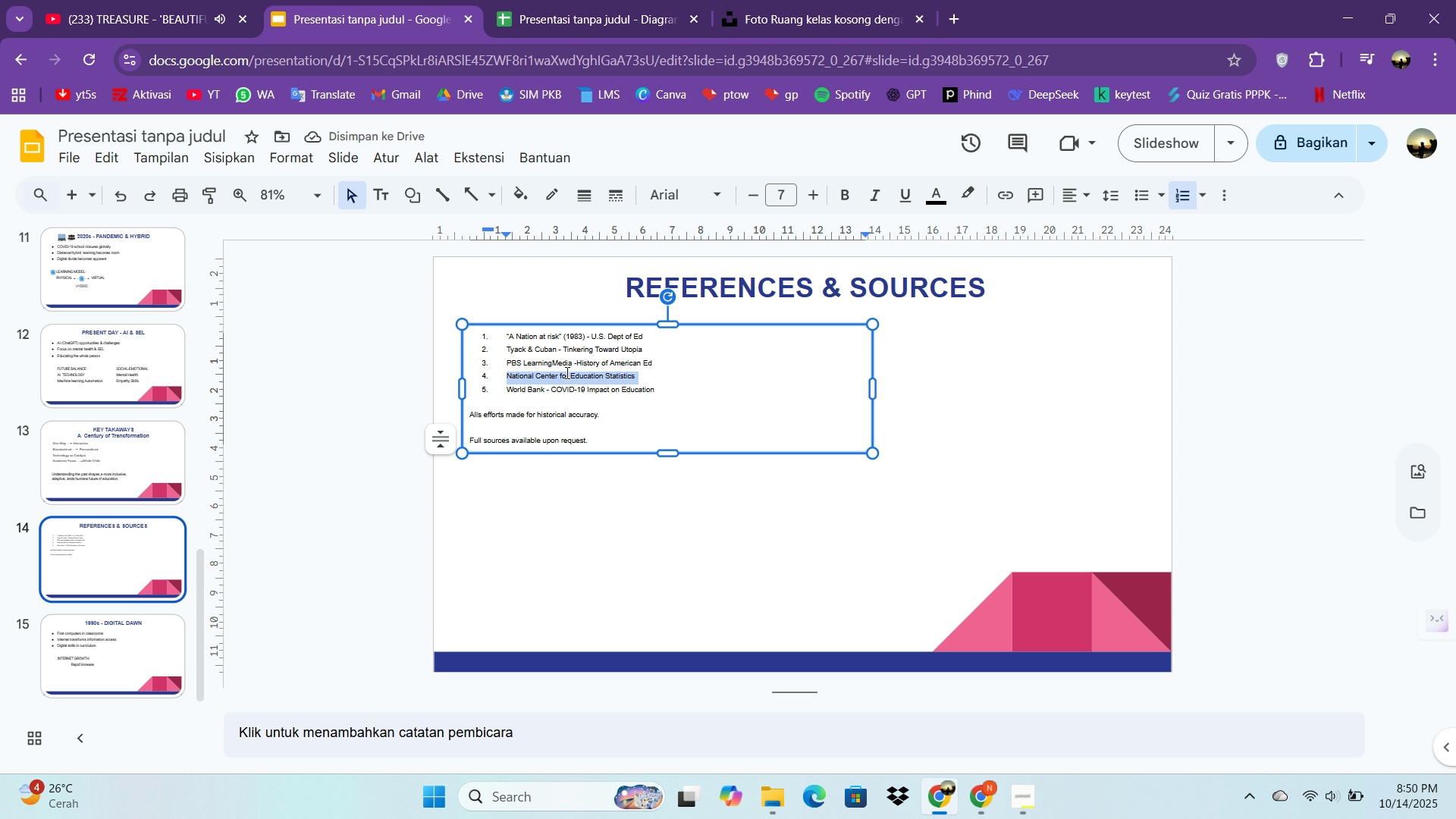 
key(Control+A)
 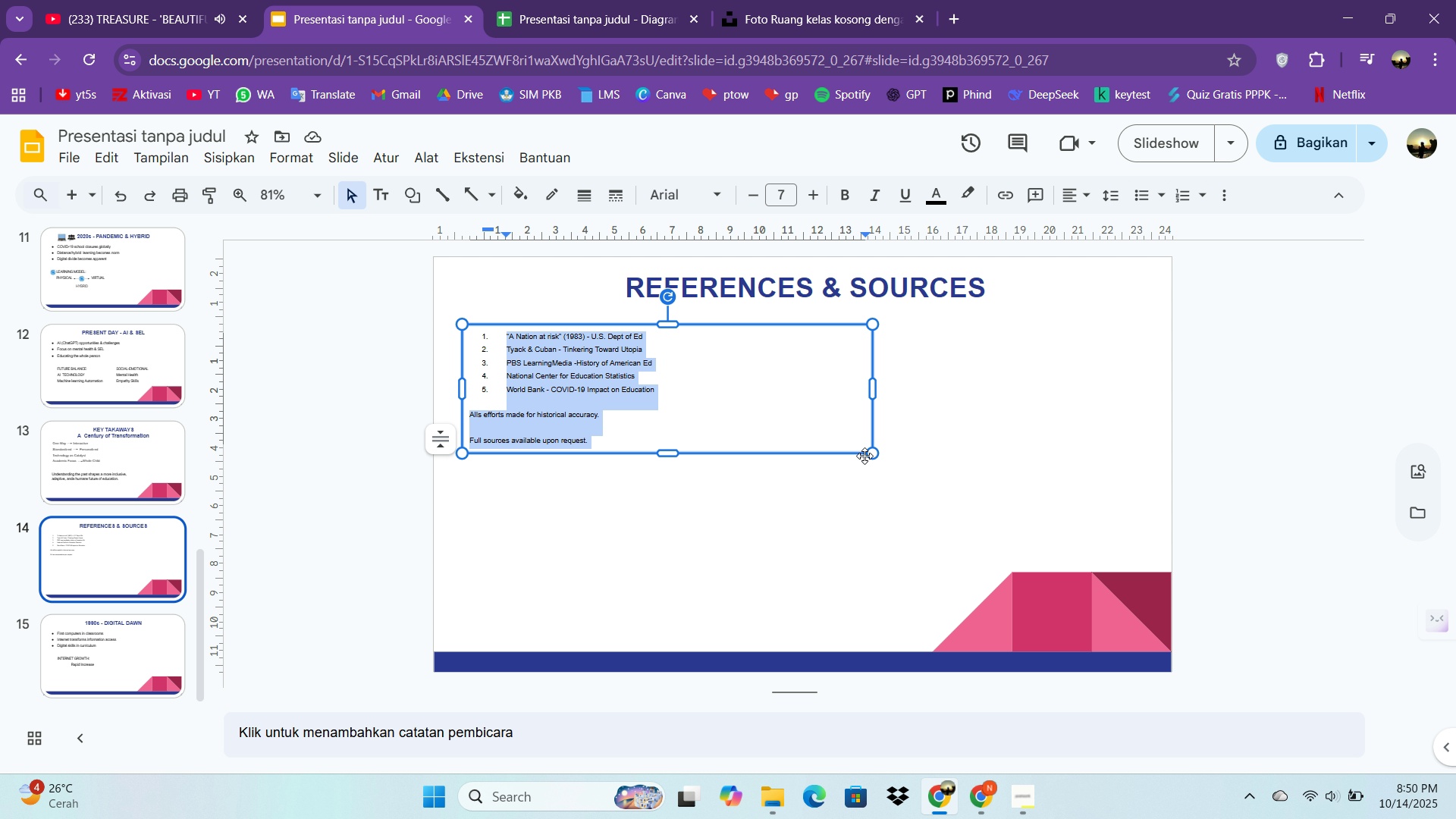 
left_click_drag(start_coordinate=[871, 456], to_coordinate=[978, 627])
 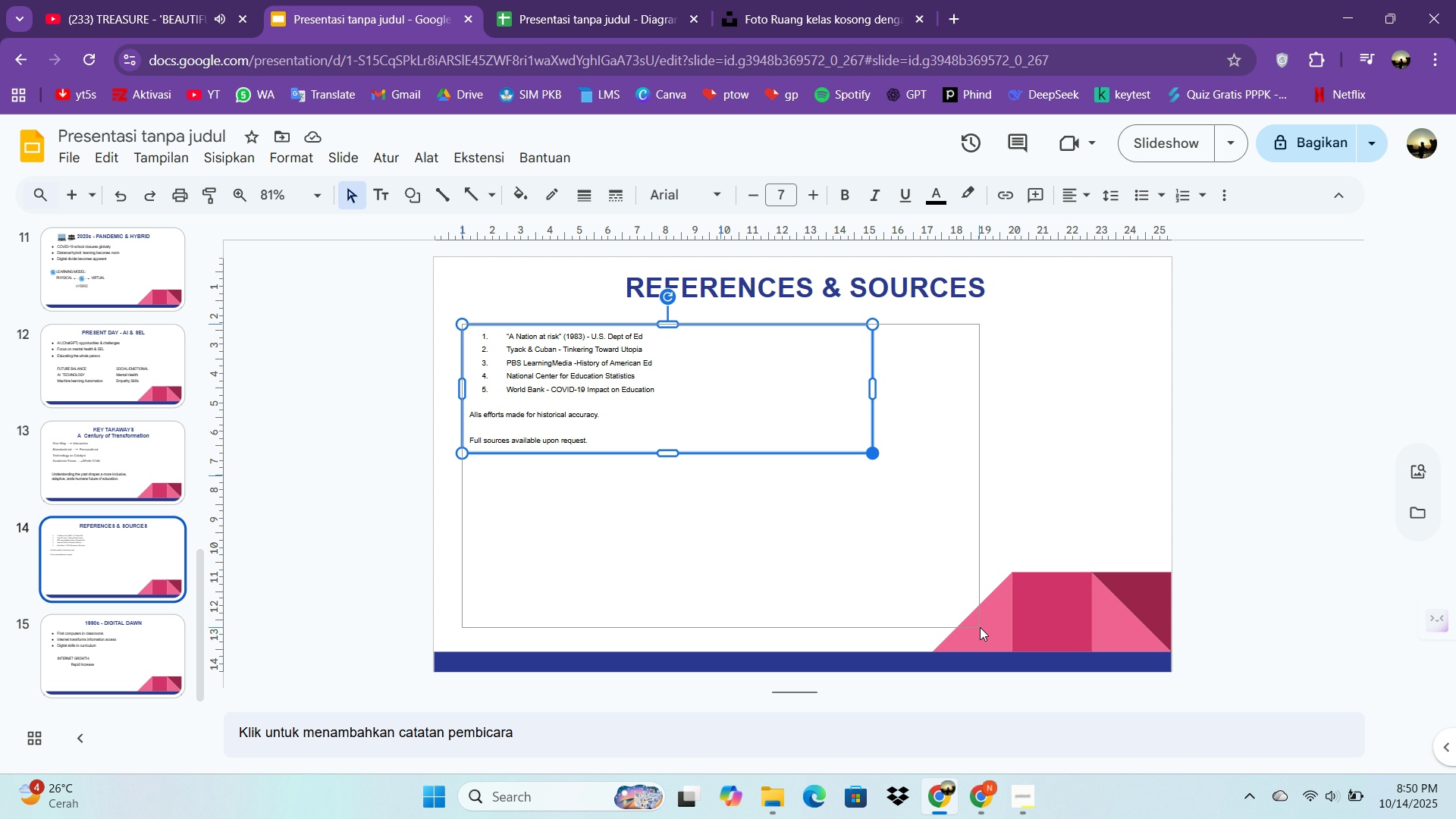 
double_click([978, 627])
 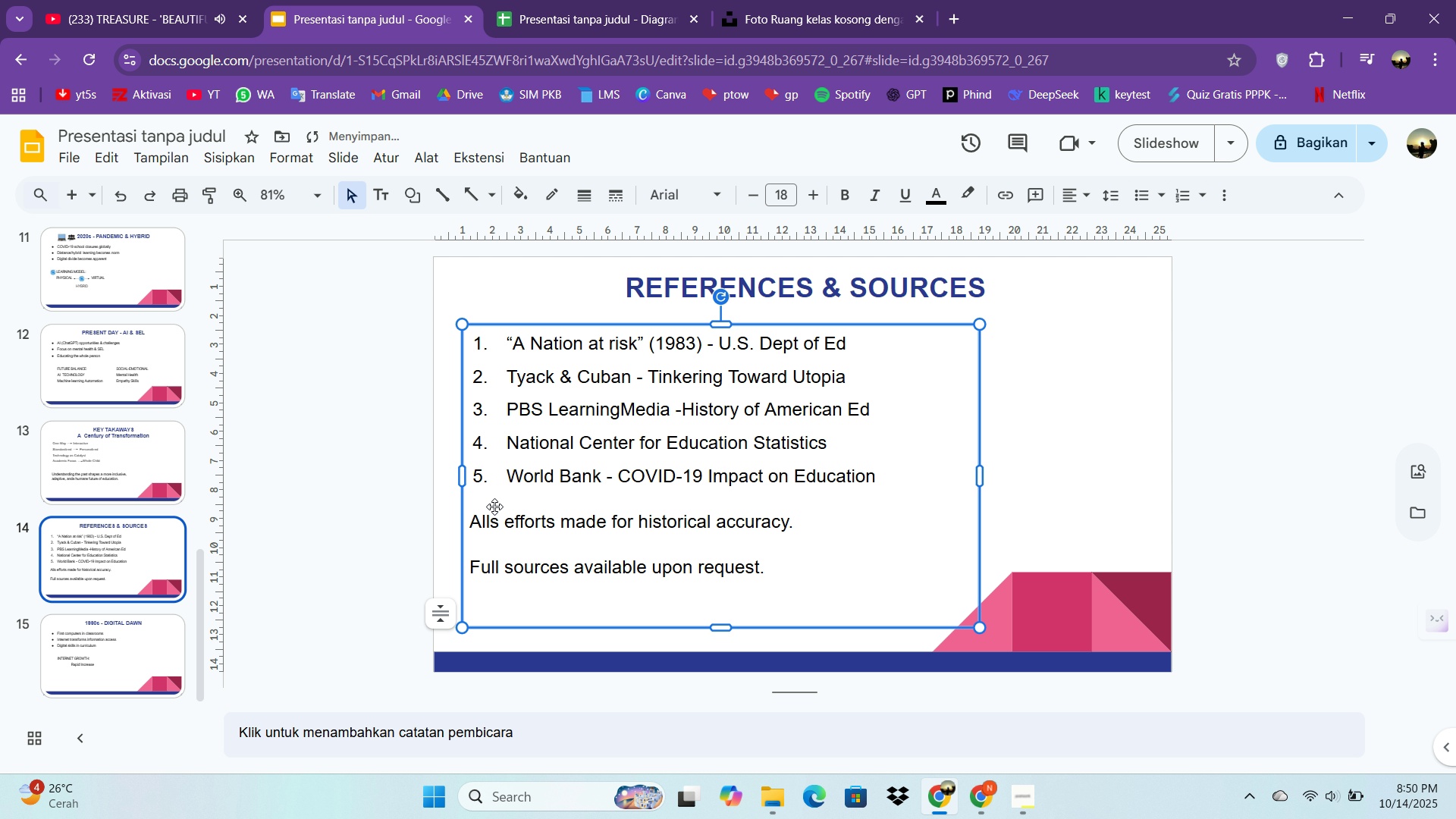 
left_click([469, 526])
 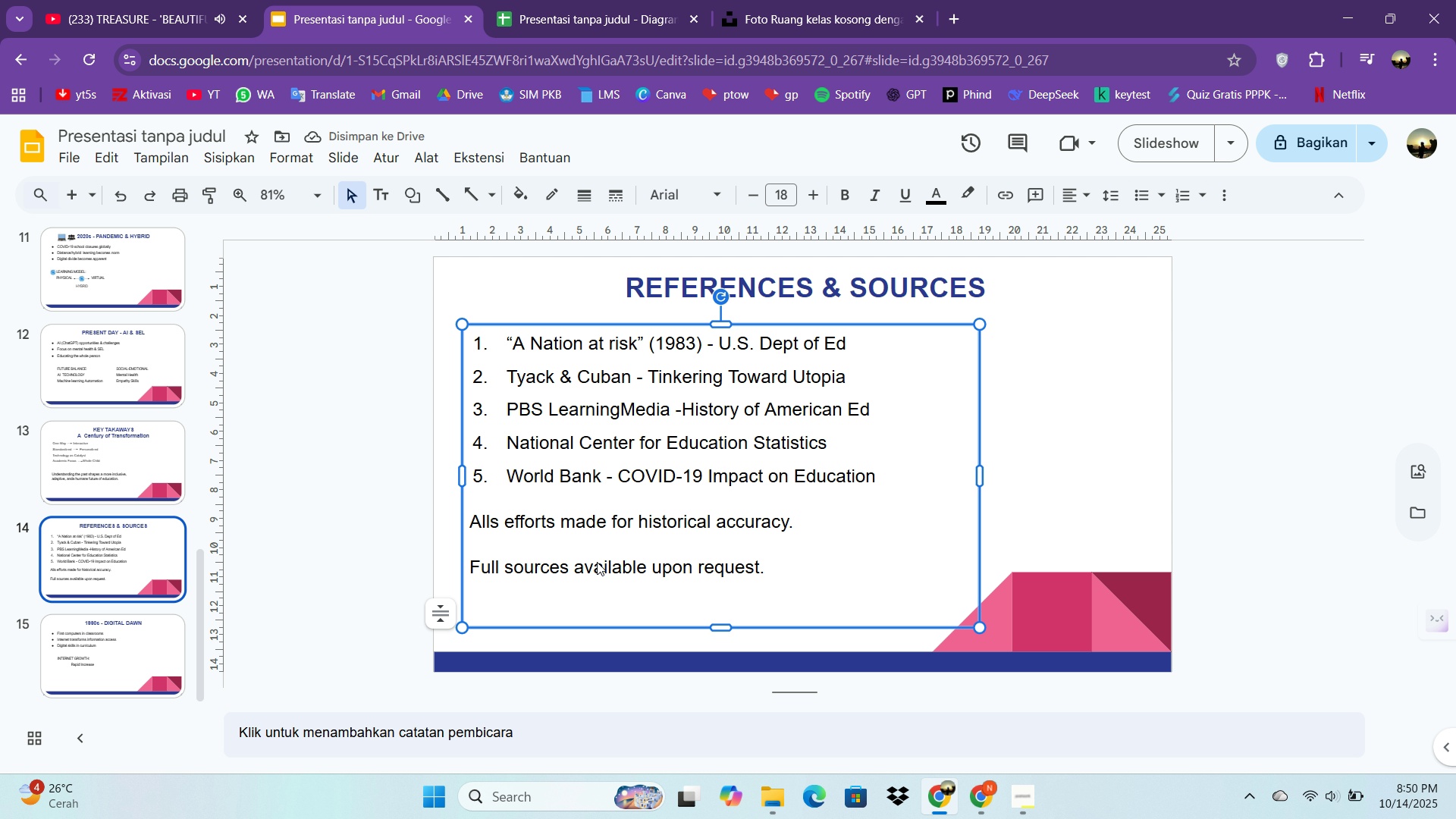 
double_click([597, 562])
 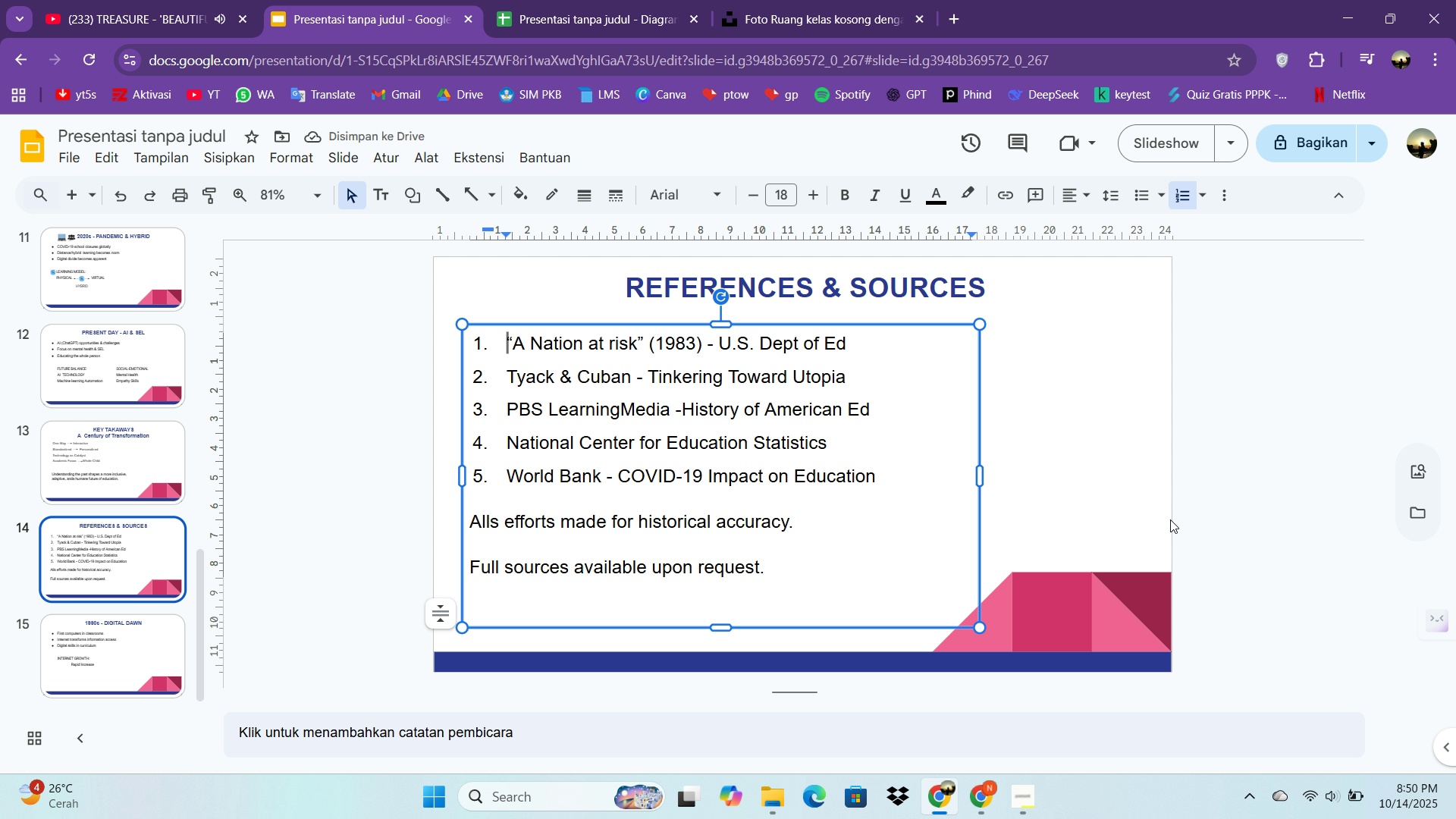 
left_click([1170, 519])
 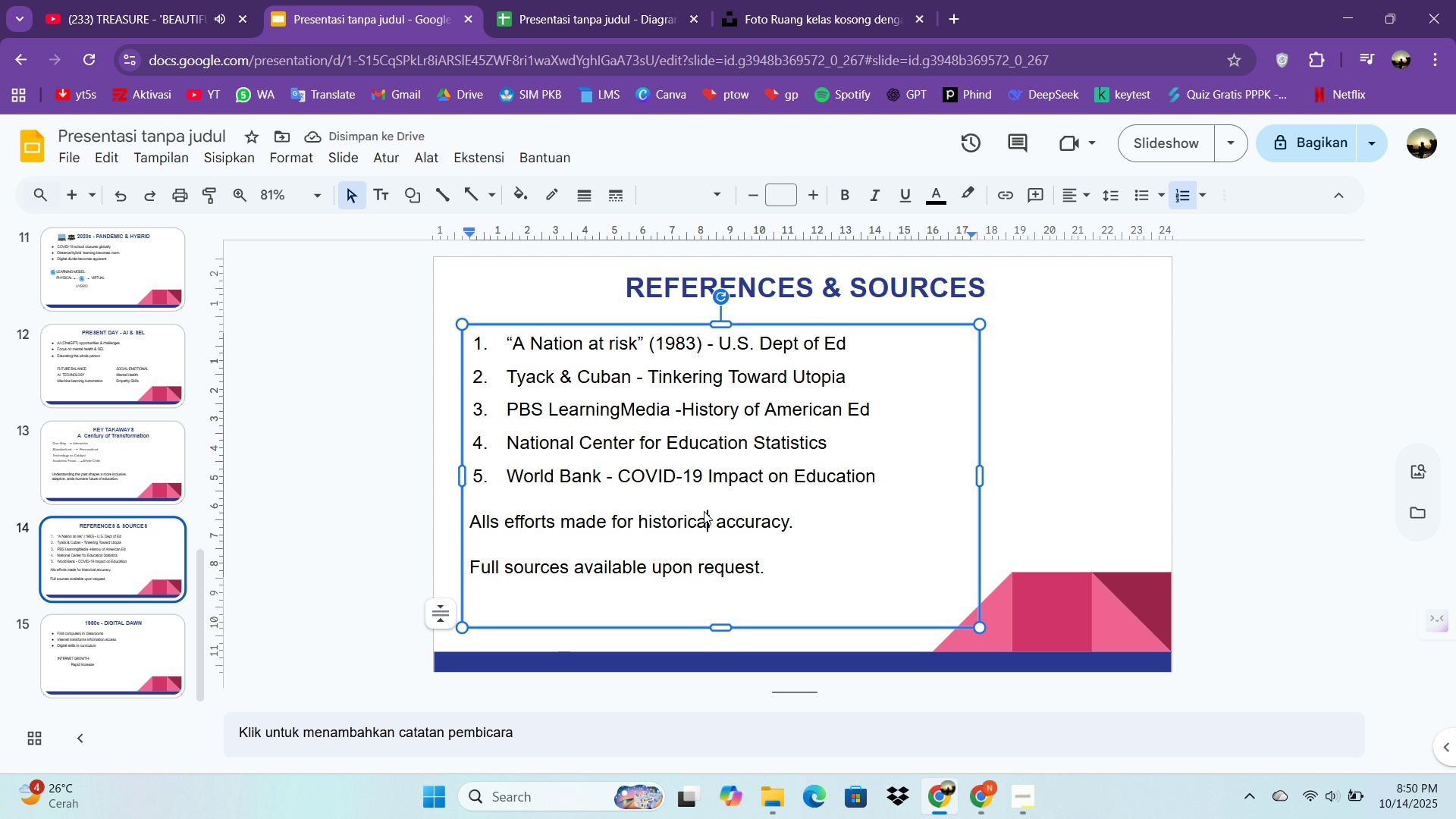 
left_click([704, 511])
 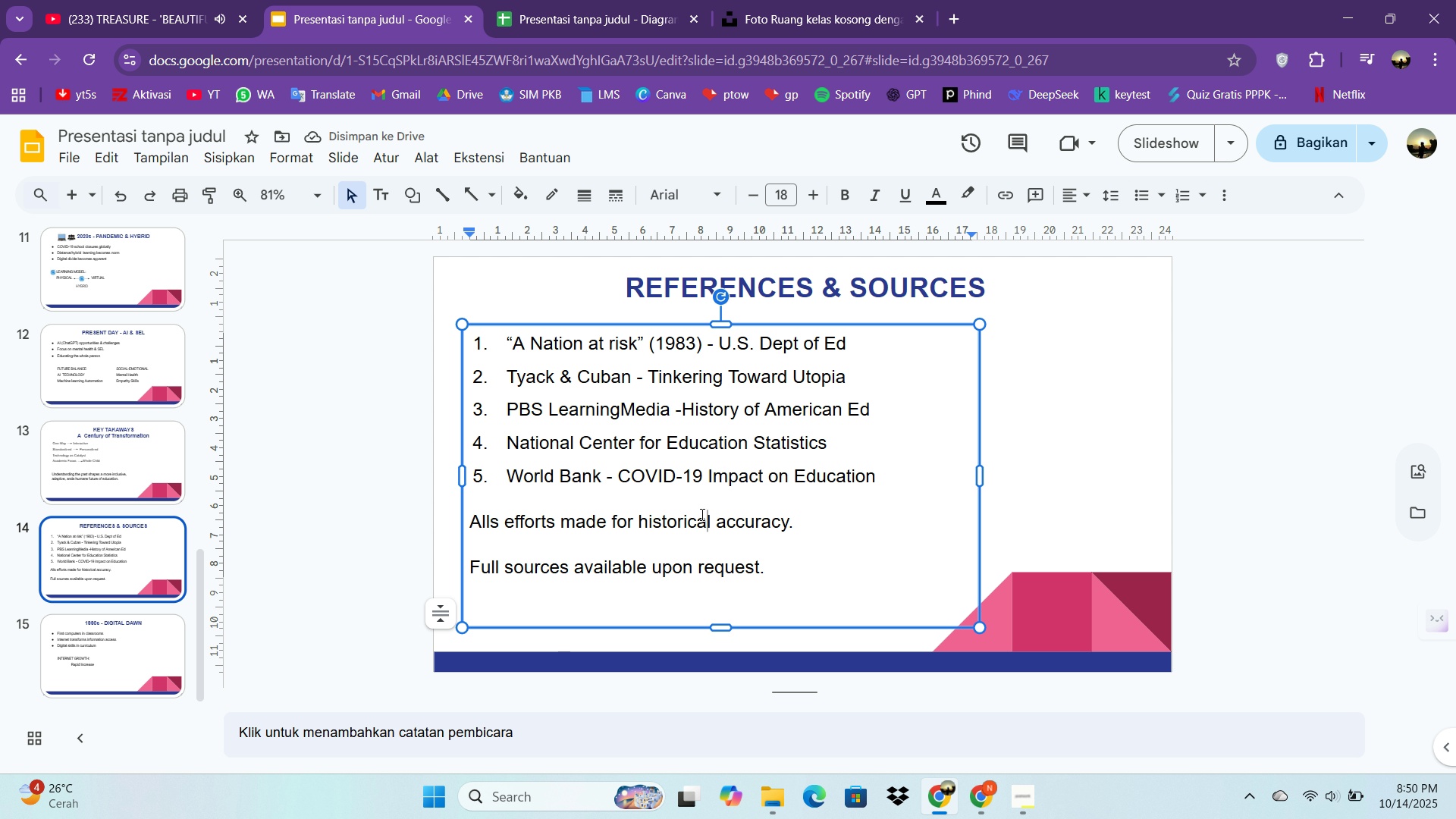 
key(Control+A)
 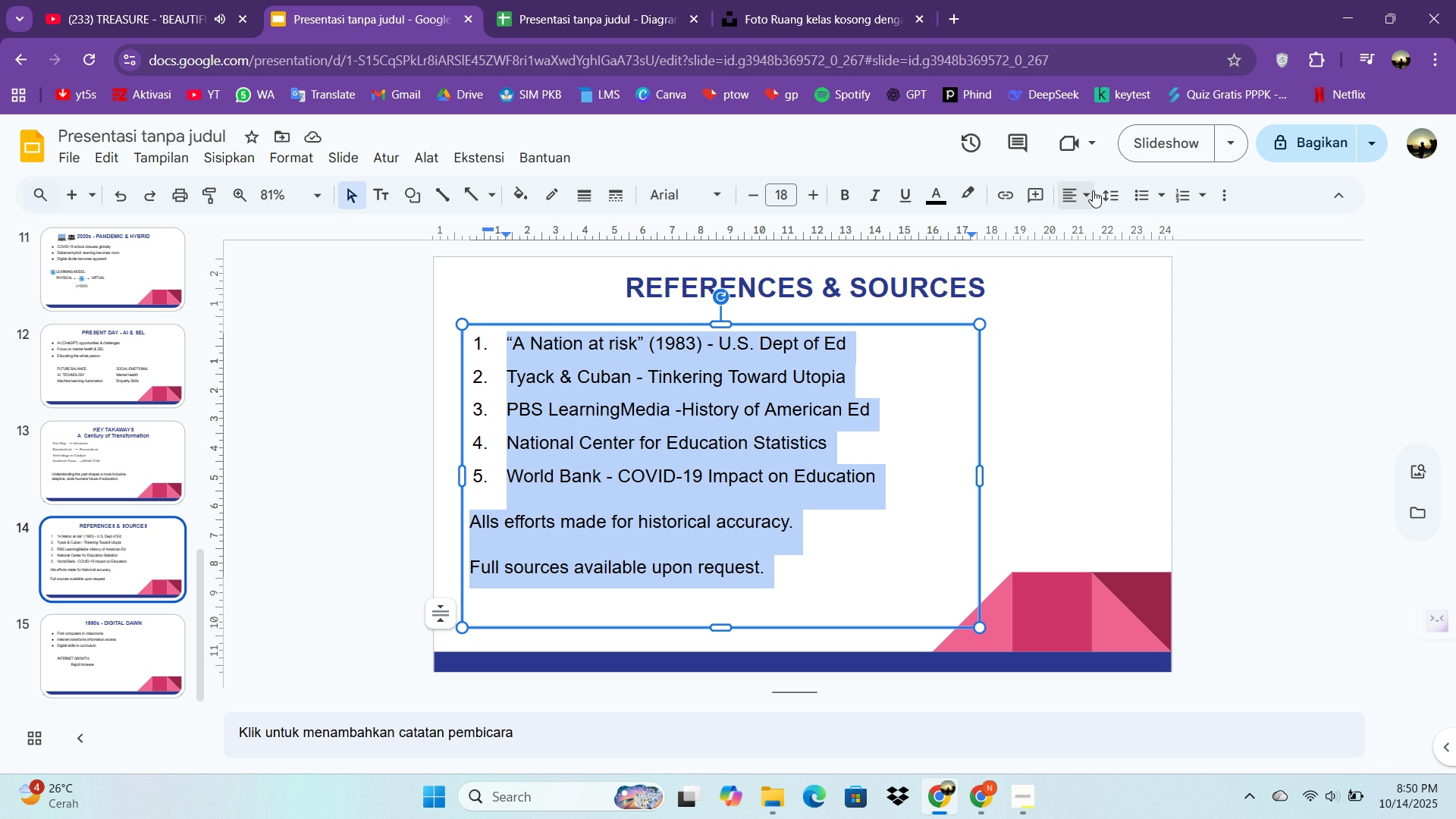 
double_click([1092, 190])
 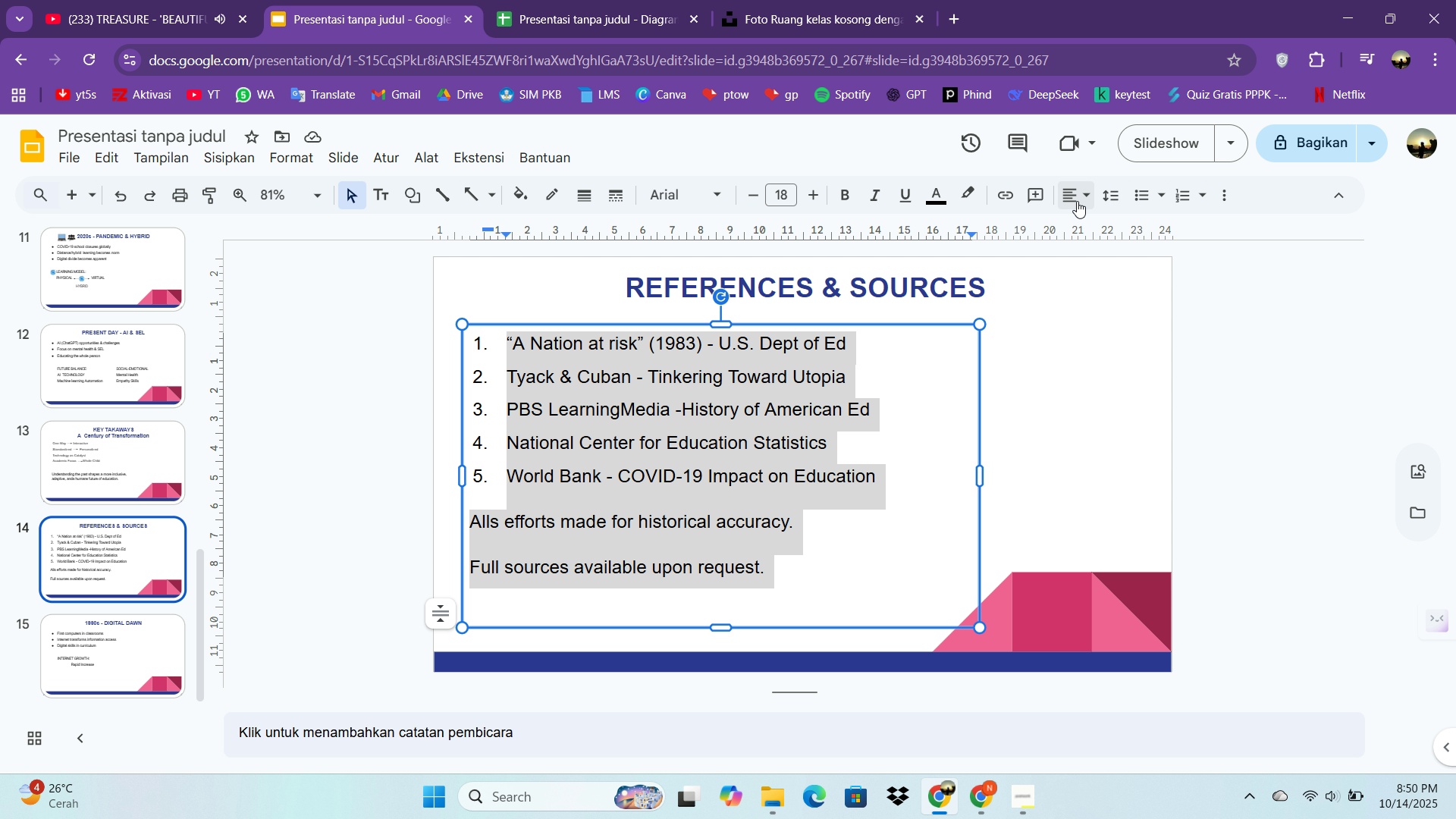 
left_click([1077, 201])
 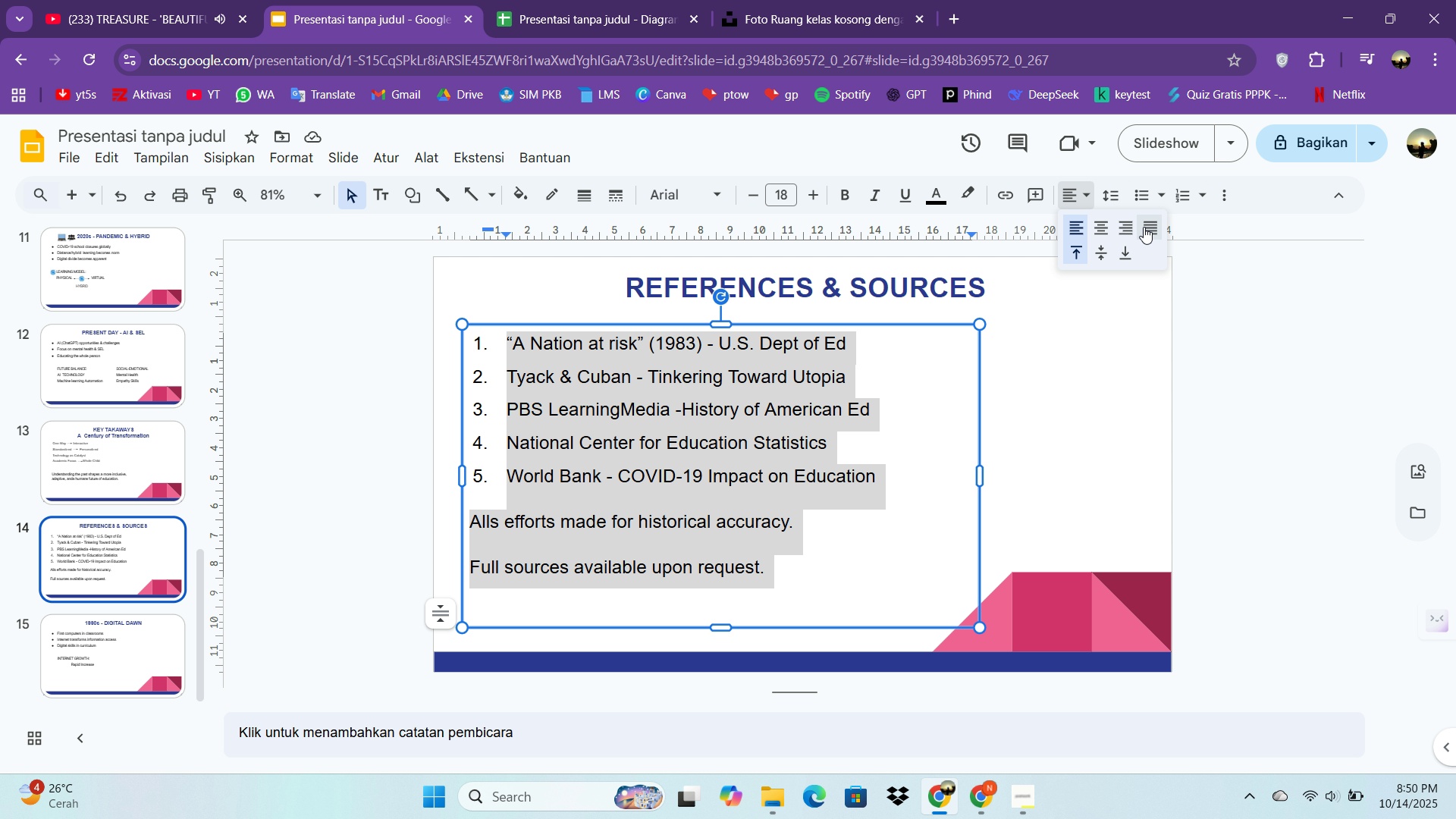 
double_click([1144, 227])
 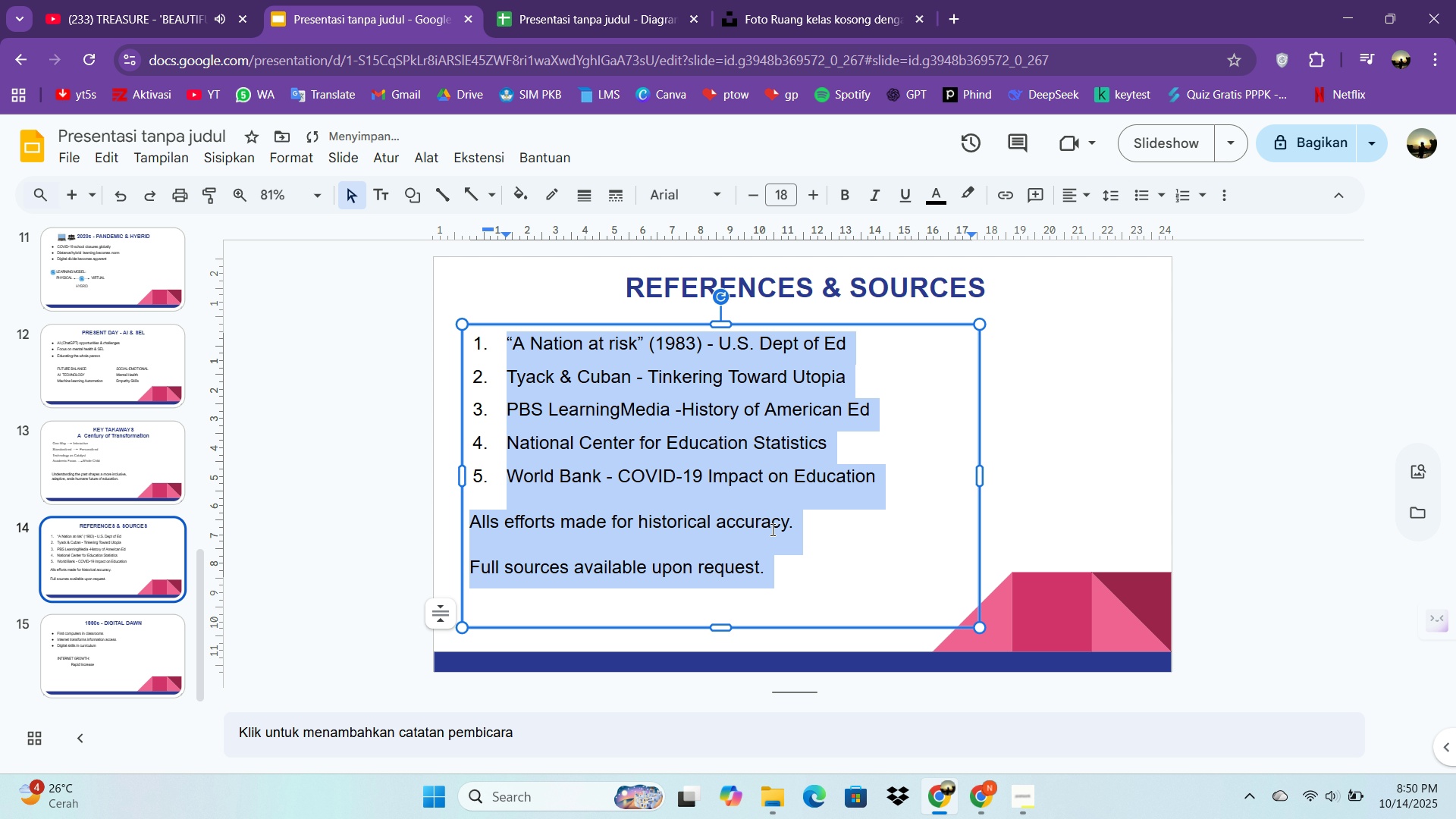 
left_click([771, 529])
 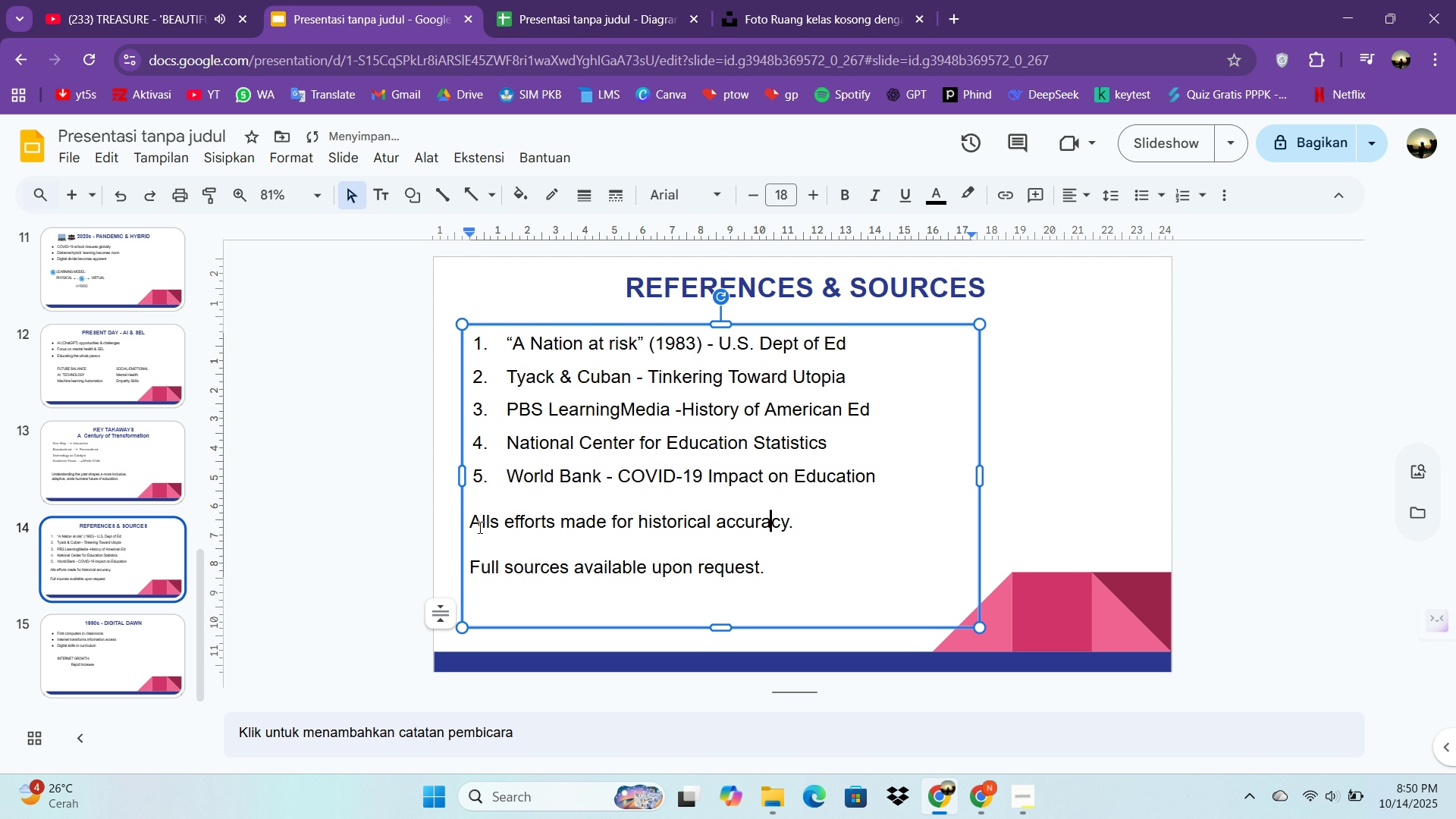 
left_click_drag(start_coordinate=[475, 520], to_coordinate=[506, 525])
 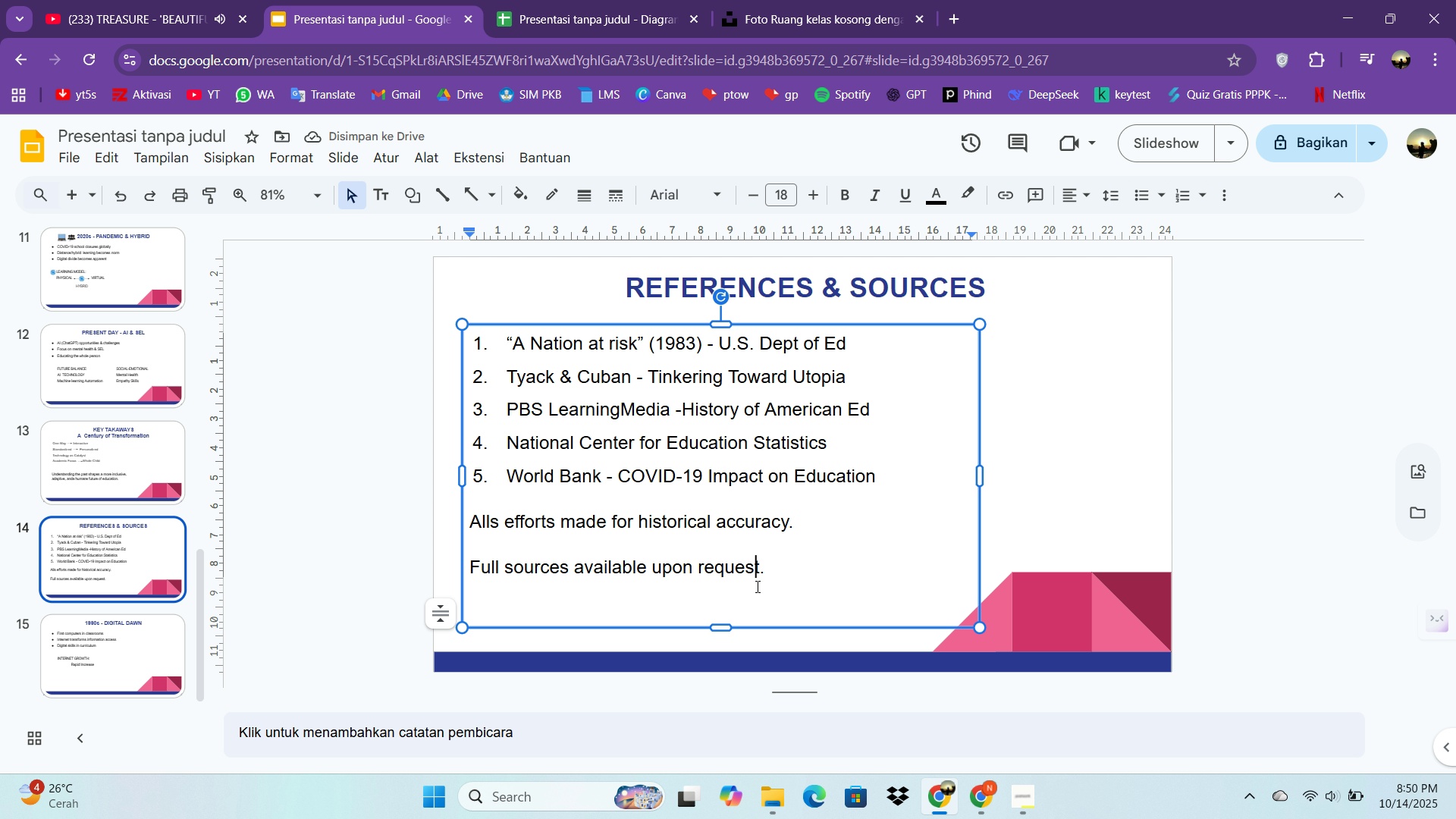 
left_click_drag(start_coordinate=[516, 528], to_coordinate=[576, 536])
 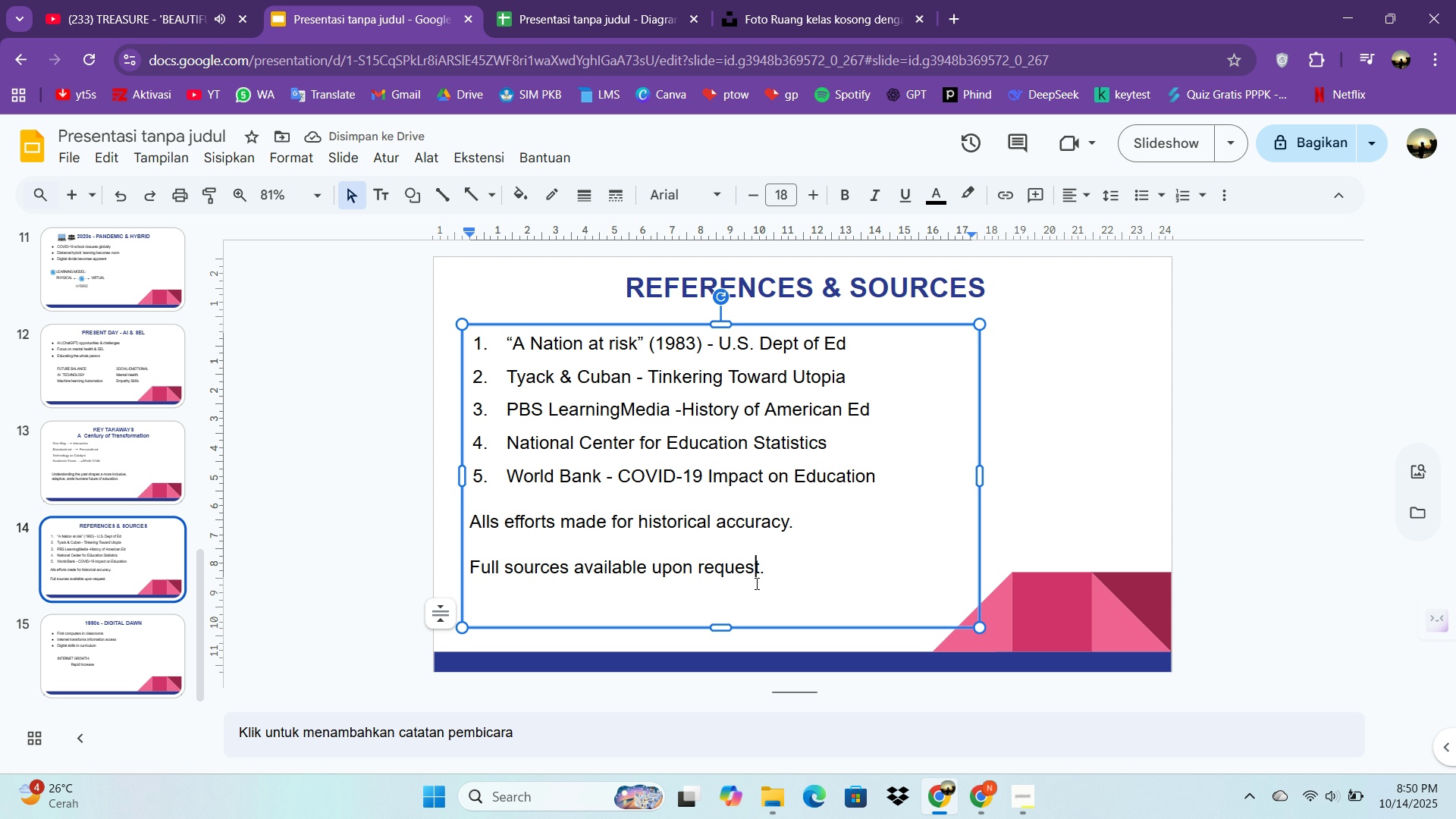 
left_click_drag(start_coordinate=[592, 541], to_coordinate=[607, 546])
 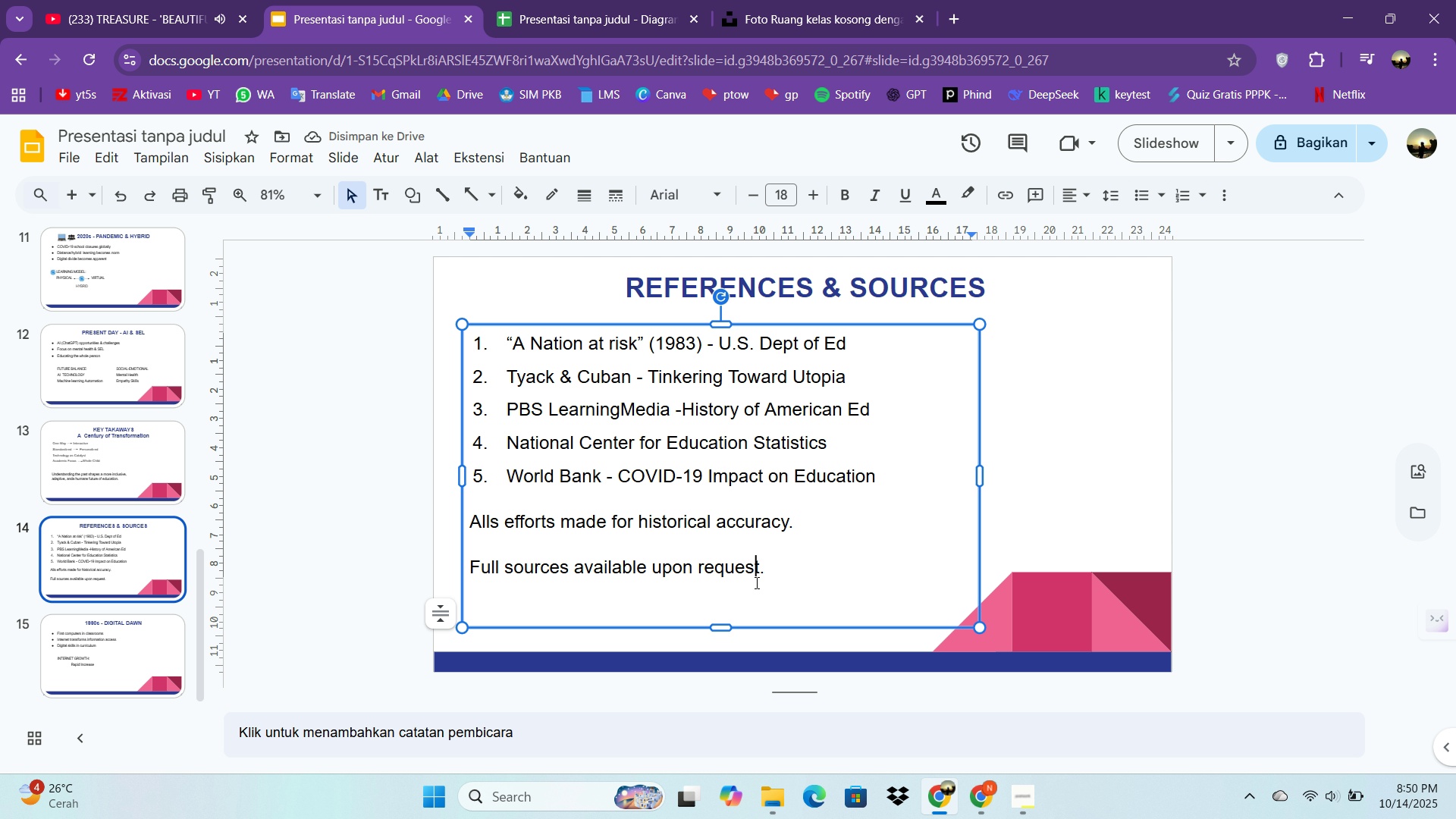 
left_click_drag(start_coordinate=[619, 549], to_coordinate=[676, 568])
 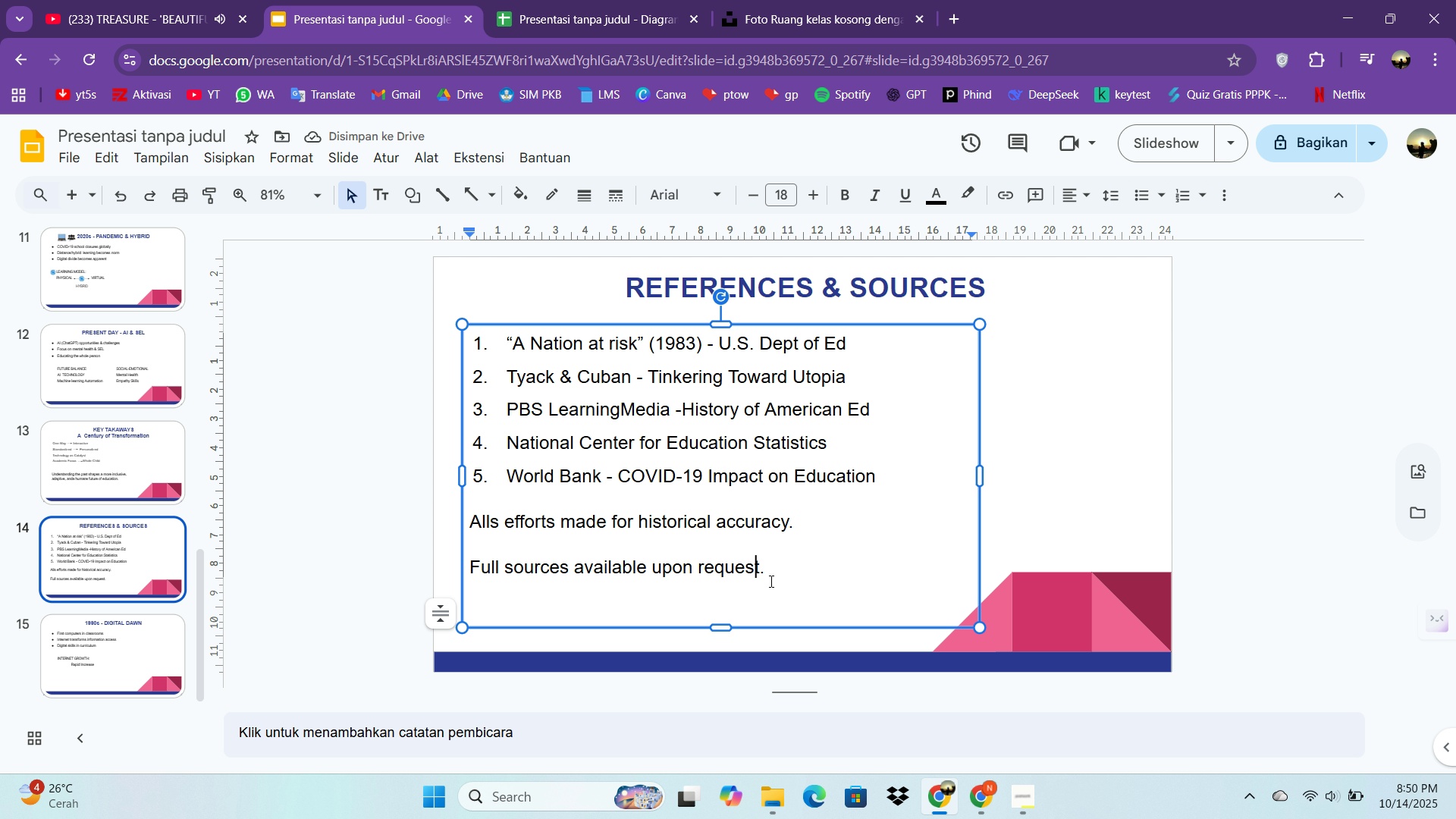 
left_click_drag(start_coordinate=[682, 570], to_coordinate=[714, 579])
 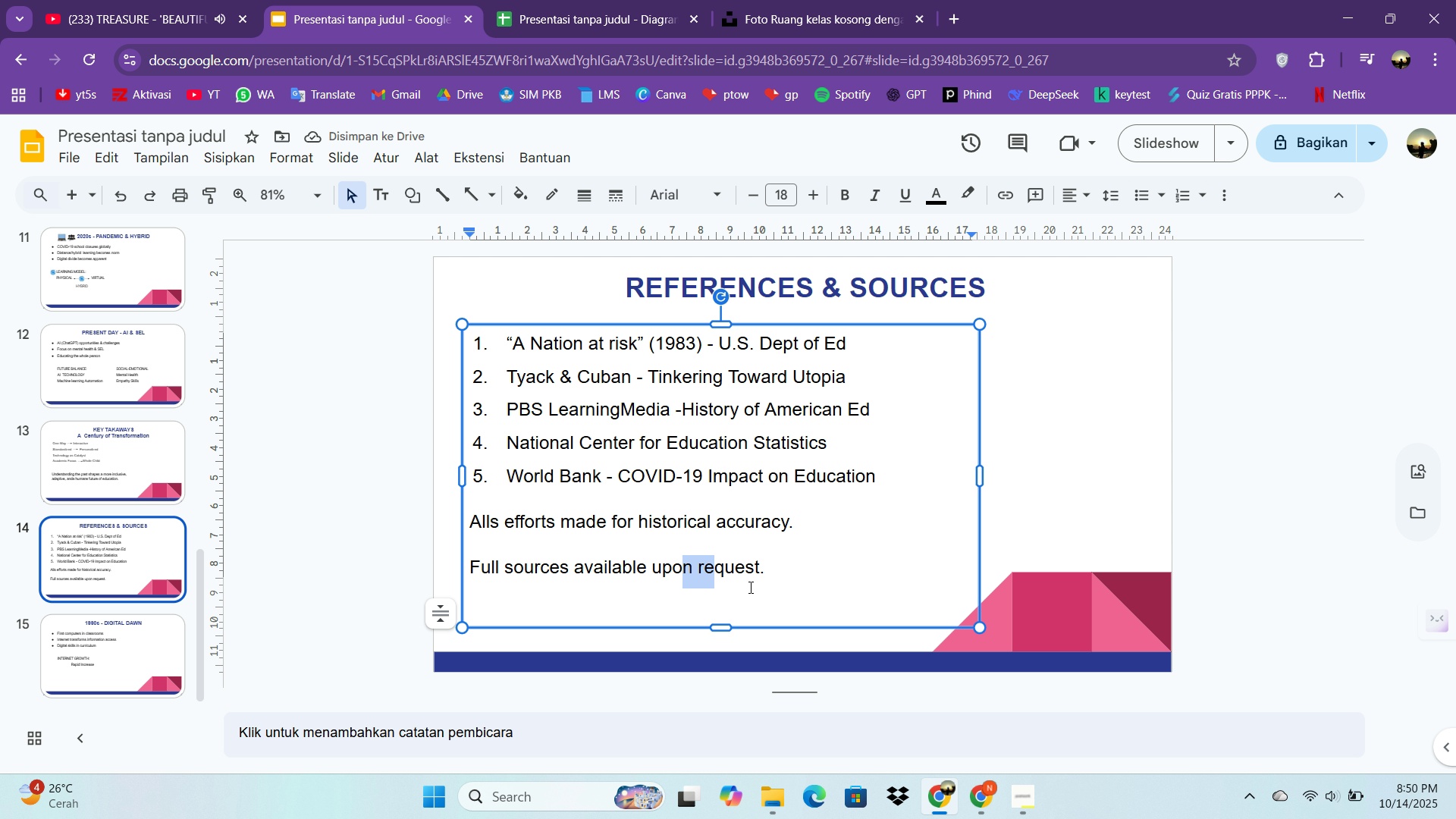 
left_click_drag(start_coordinate=[745, 586], to_coordinate=[749, 587])
 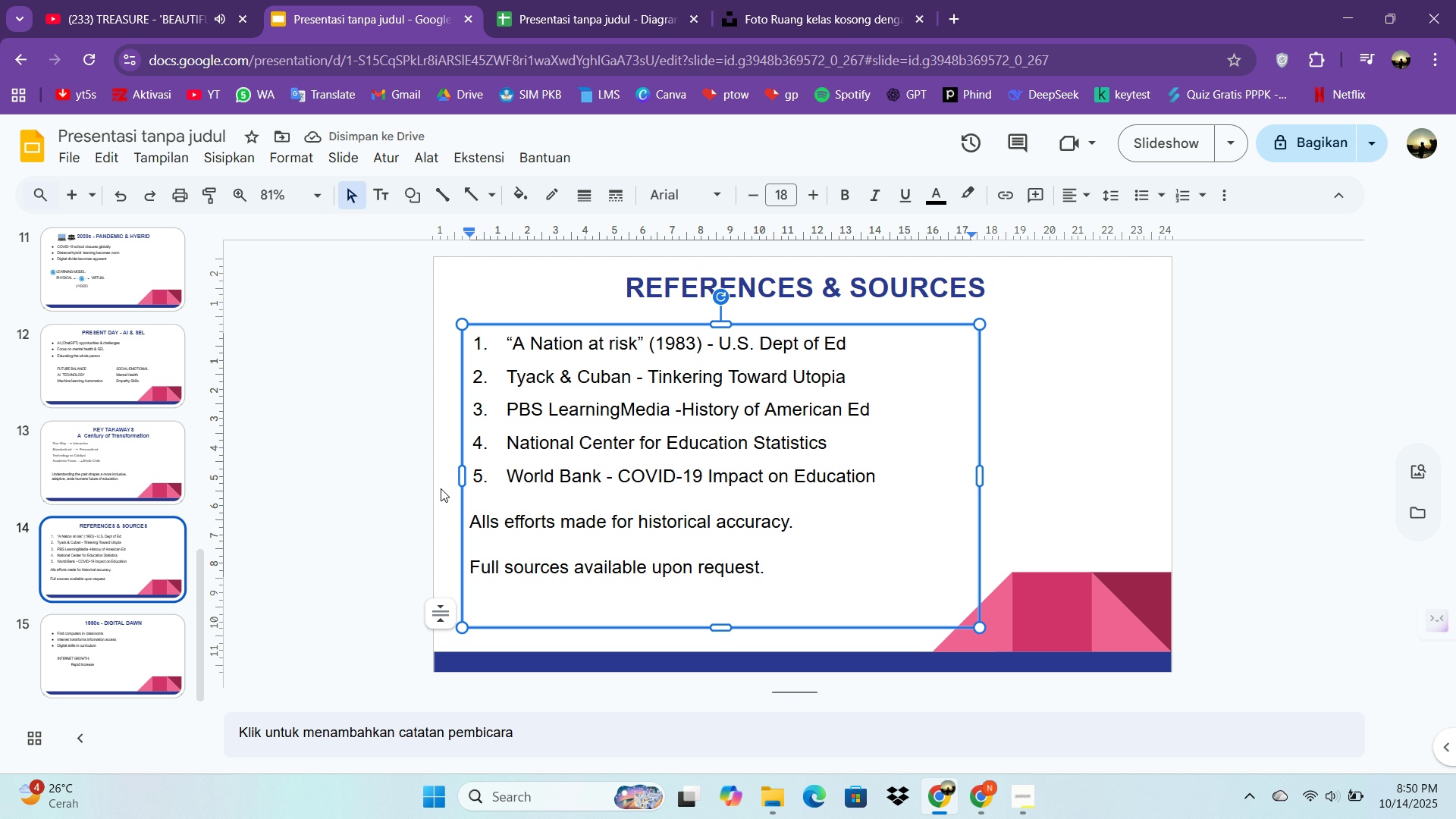 
left_click_drag(start_coordinate=[469, 521], to_coordinate=[796, 570])
 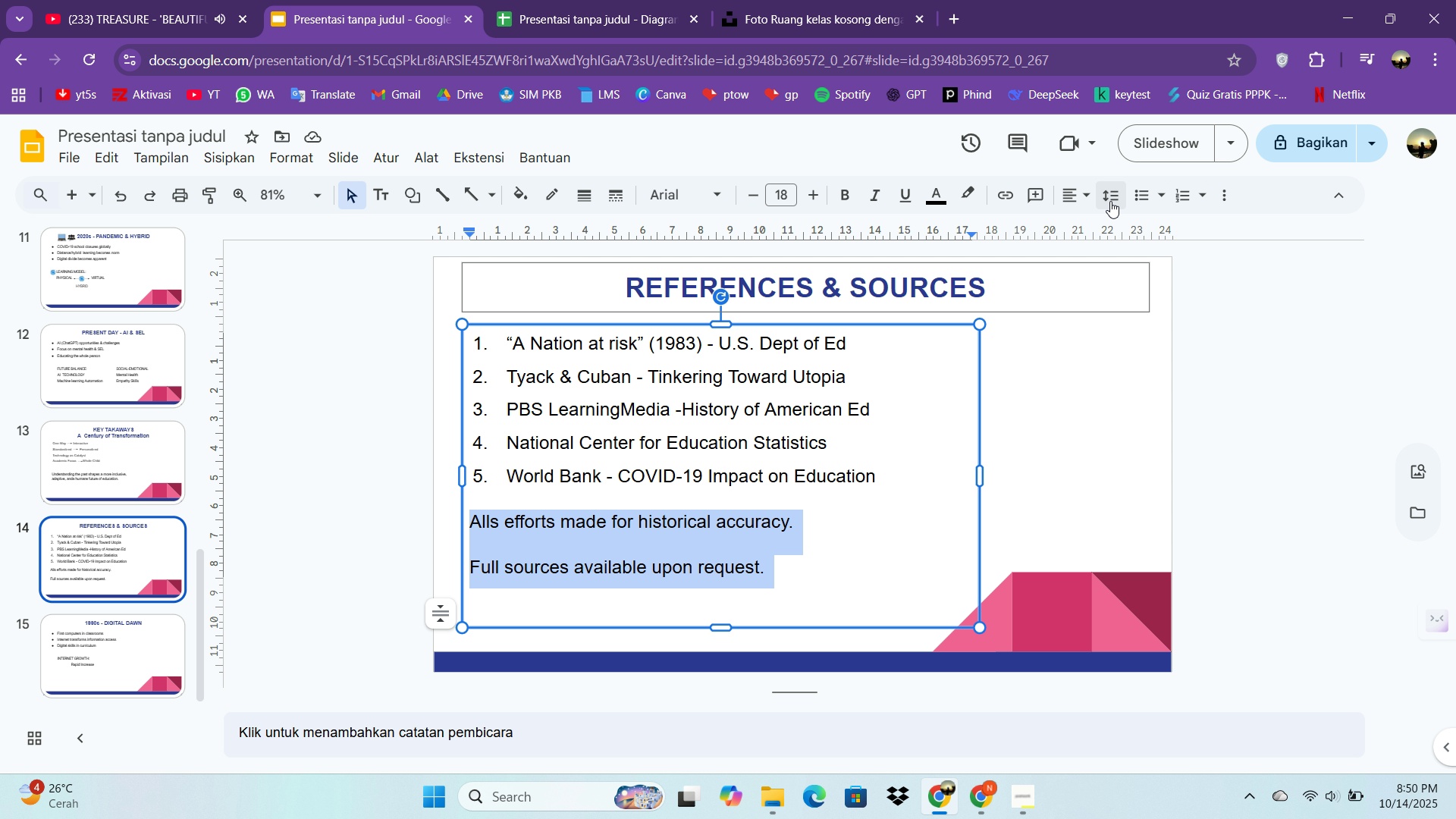 
left_click([1110, 201])
 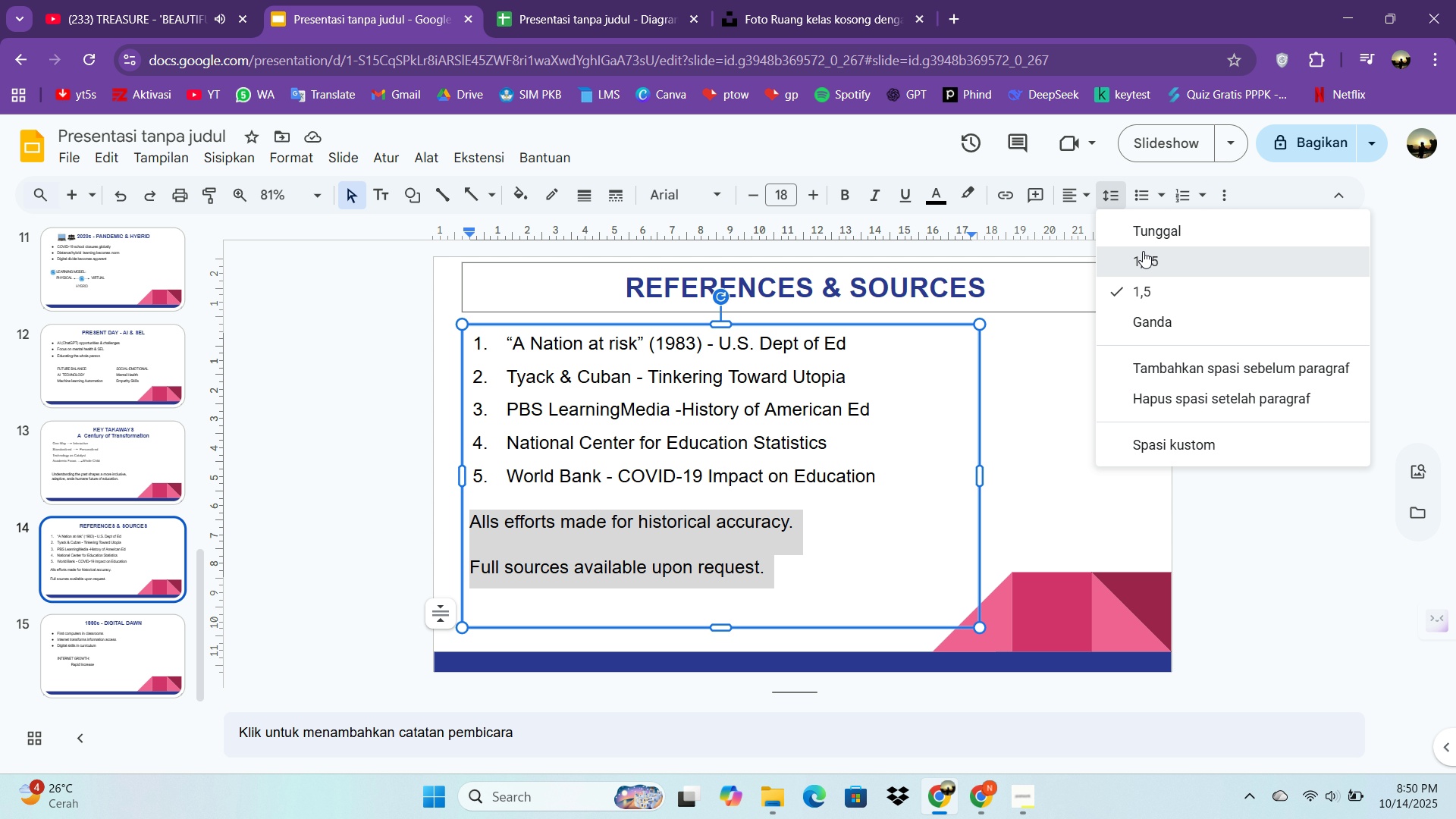 
left_click([1143, 251])
 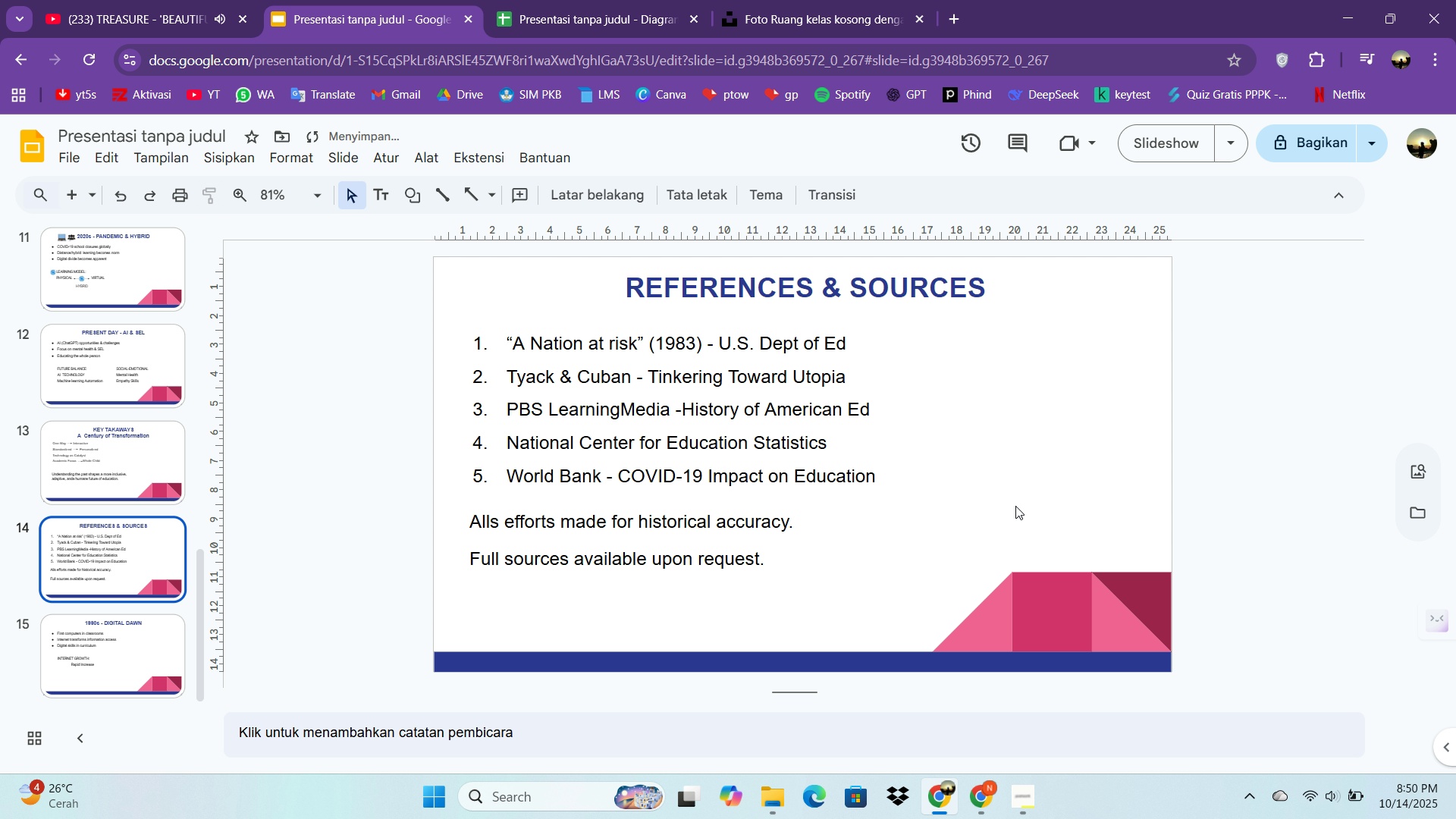 
left_click([1015, 506])
 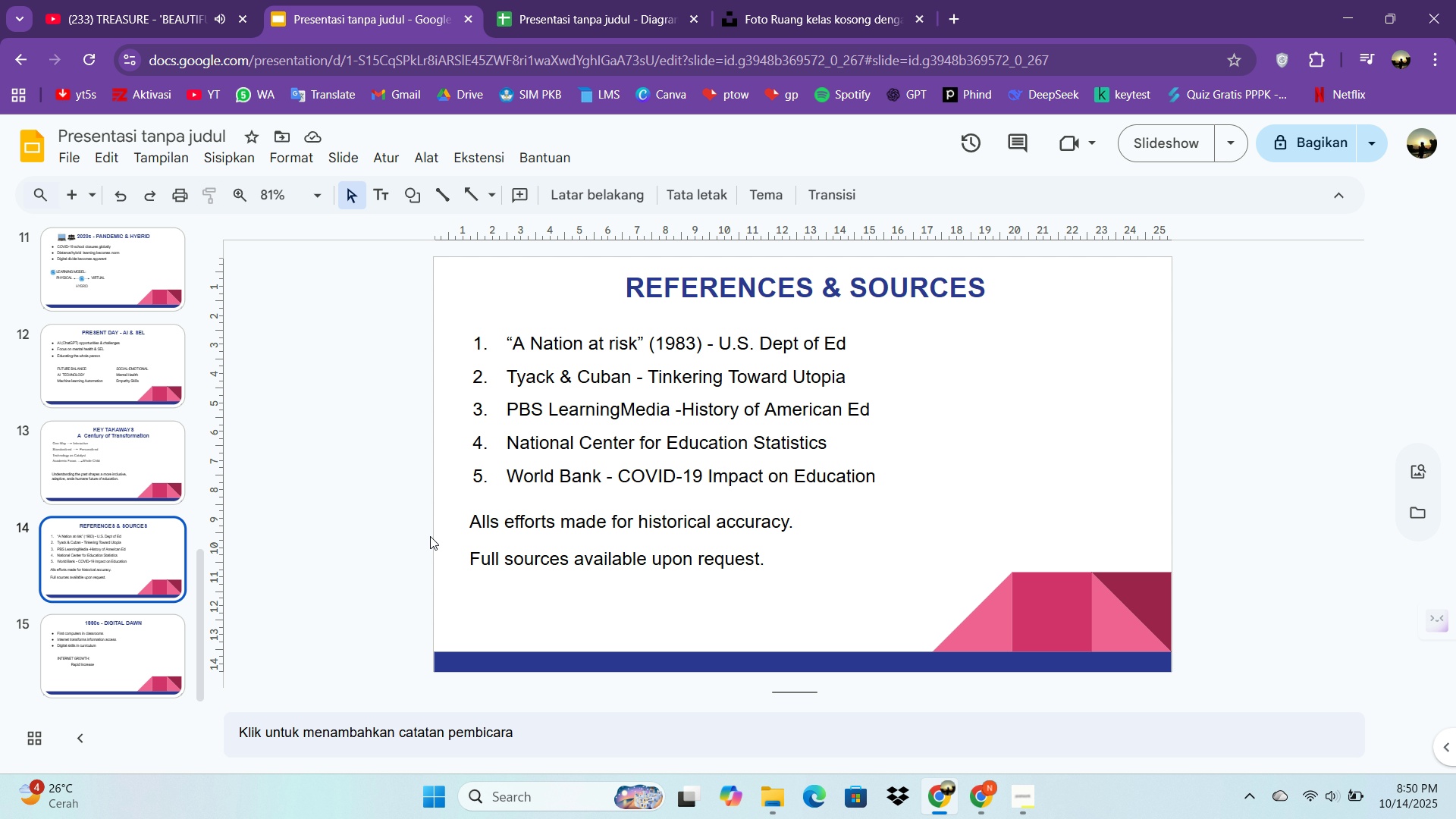 
wait(7.08)
 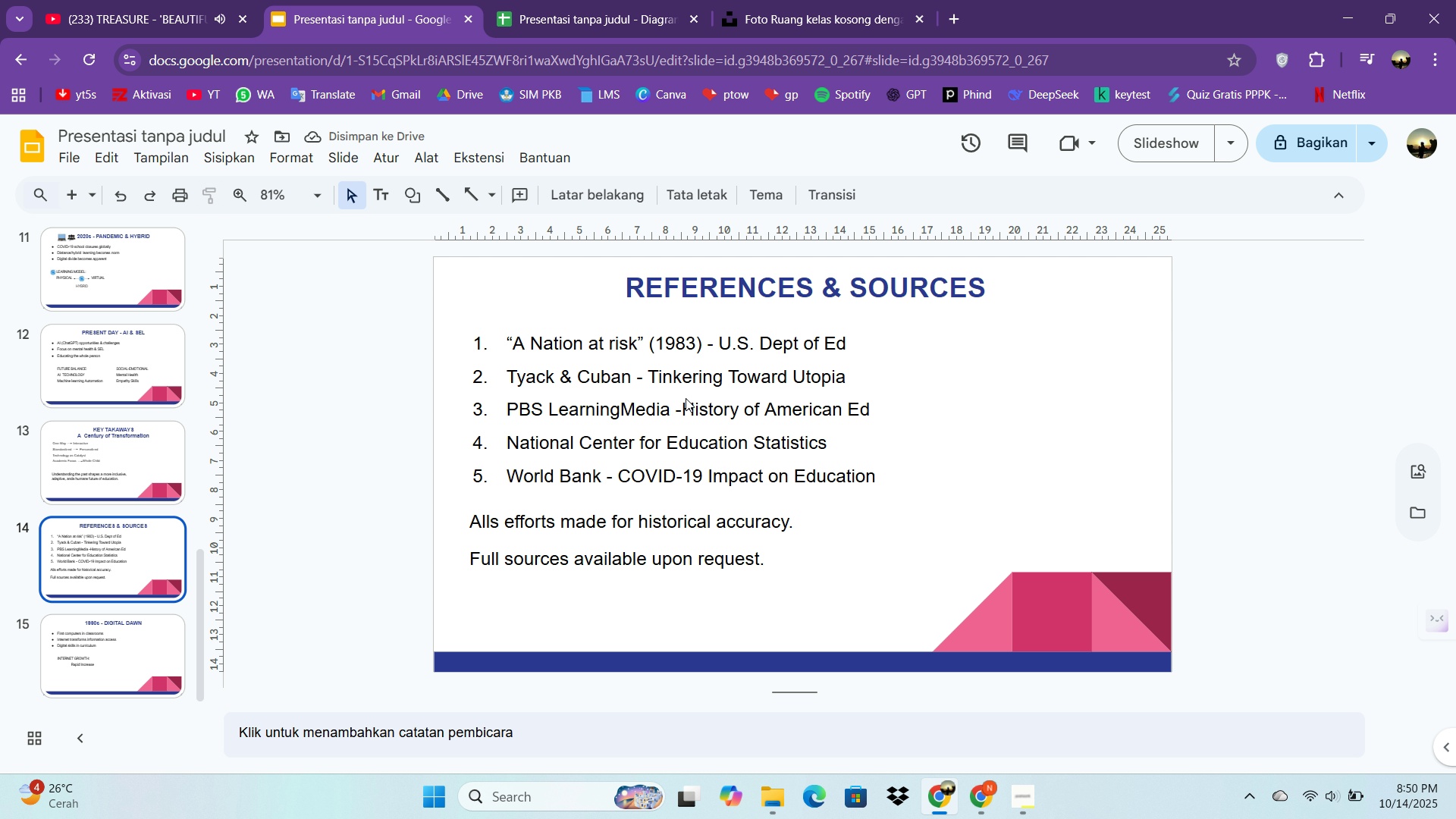 
left_click([130, 656])
 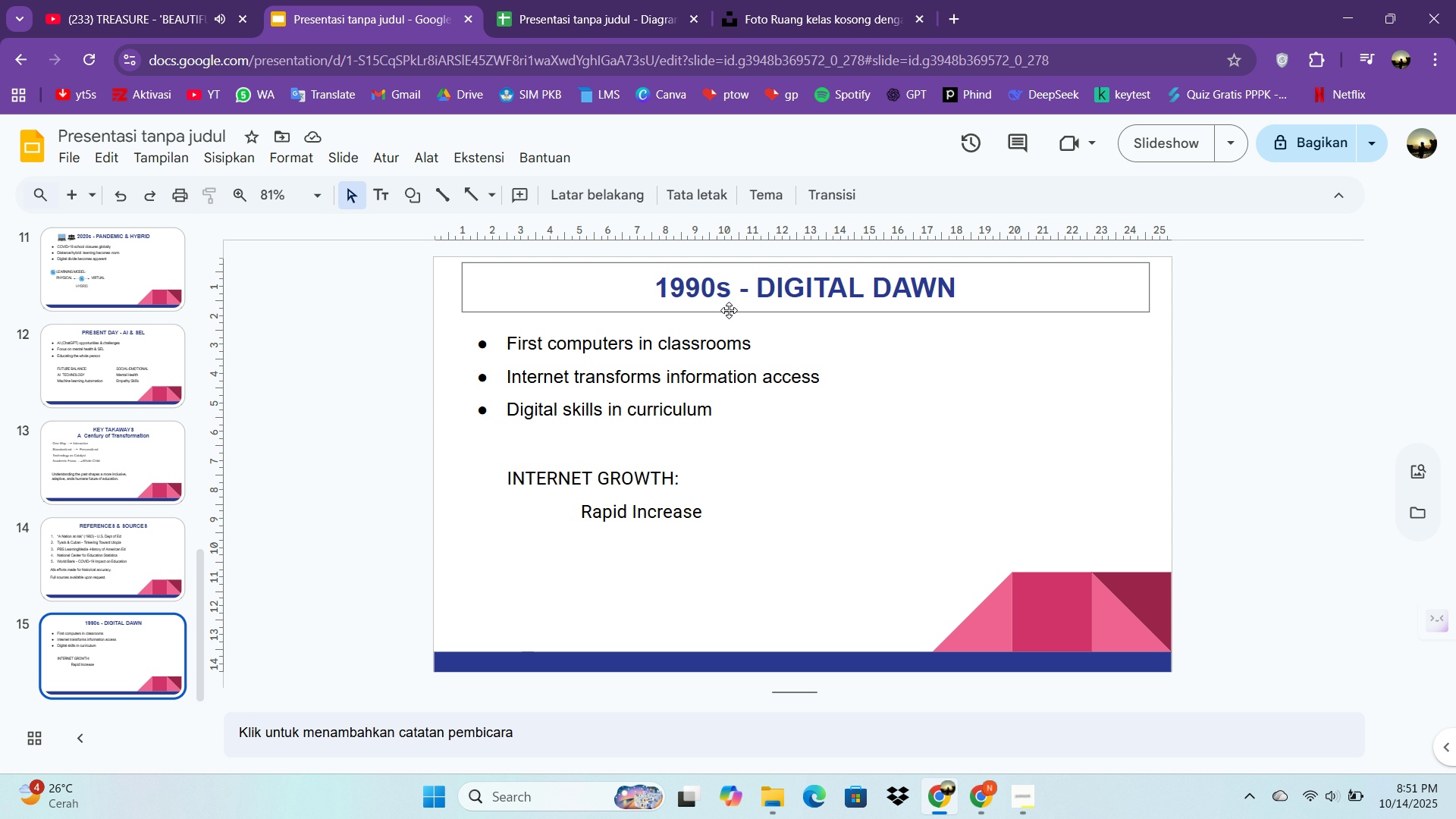 
double_click([729, 310])
 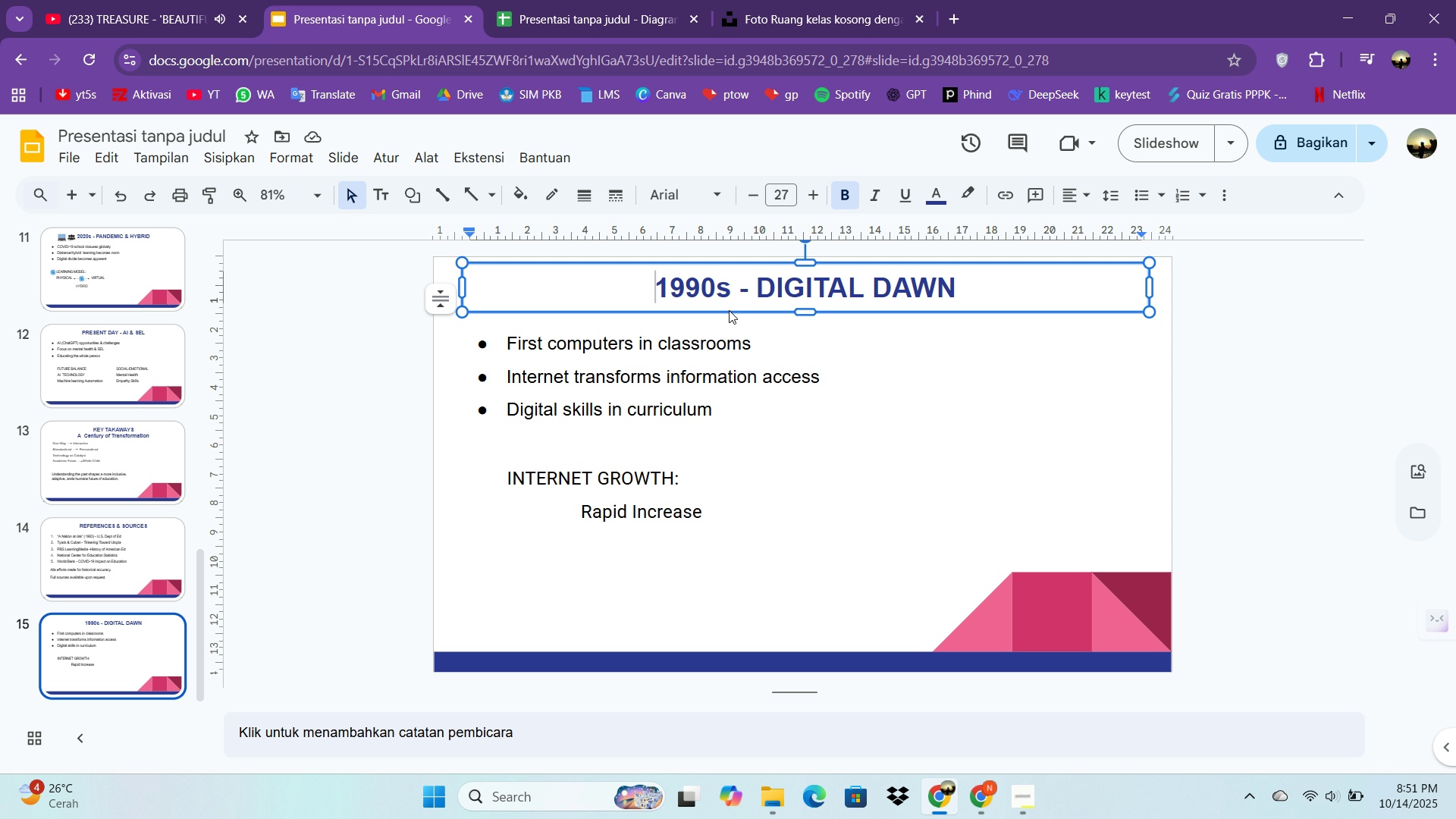 
key(Control+ControlLeft)
 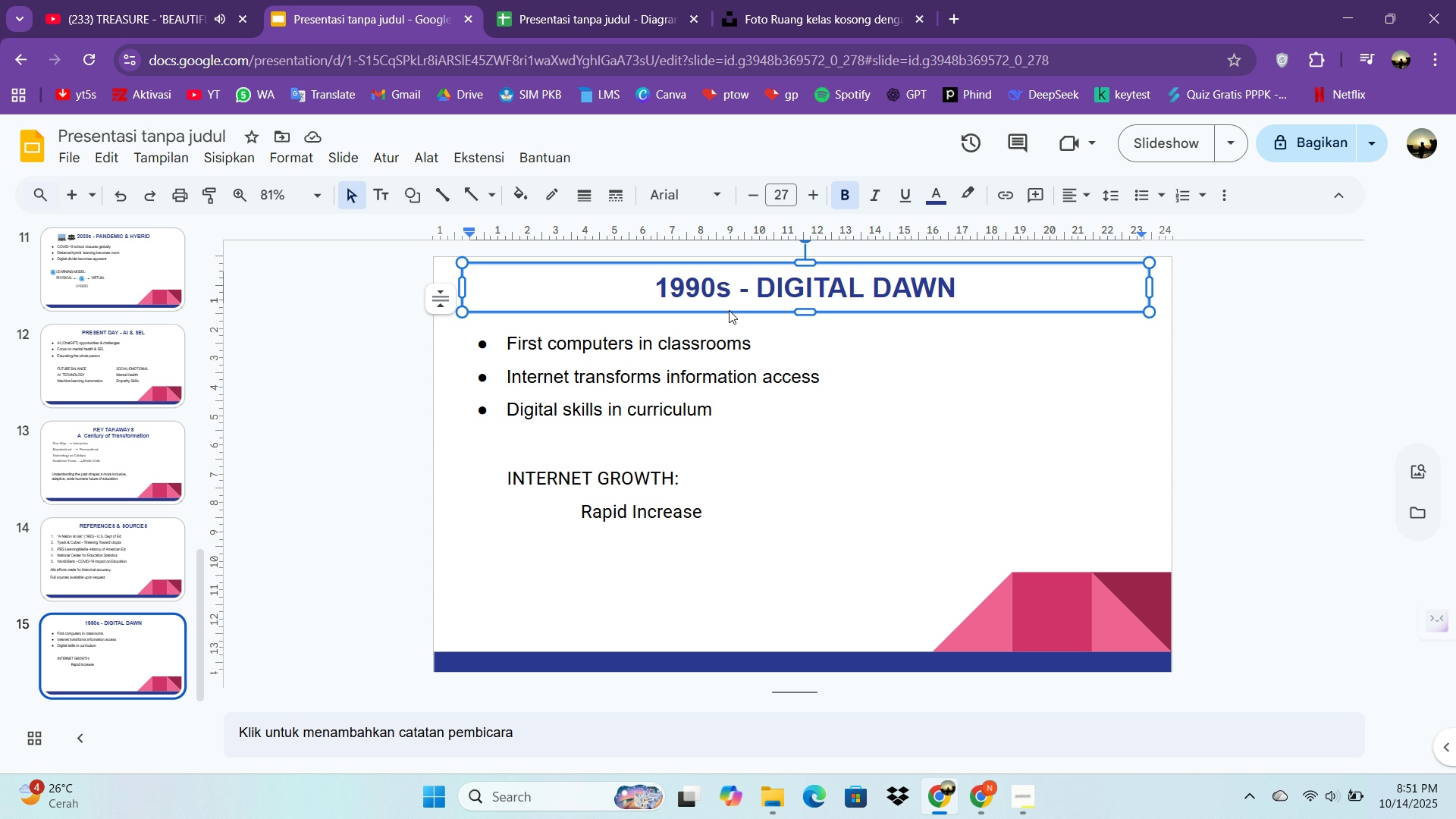 
key(Control+A)
 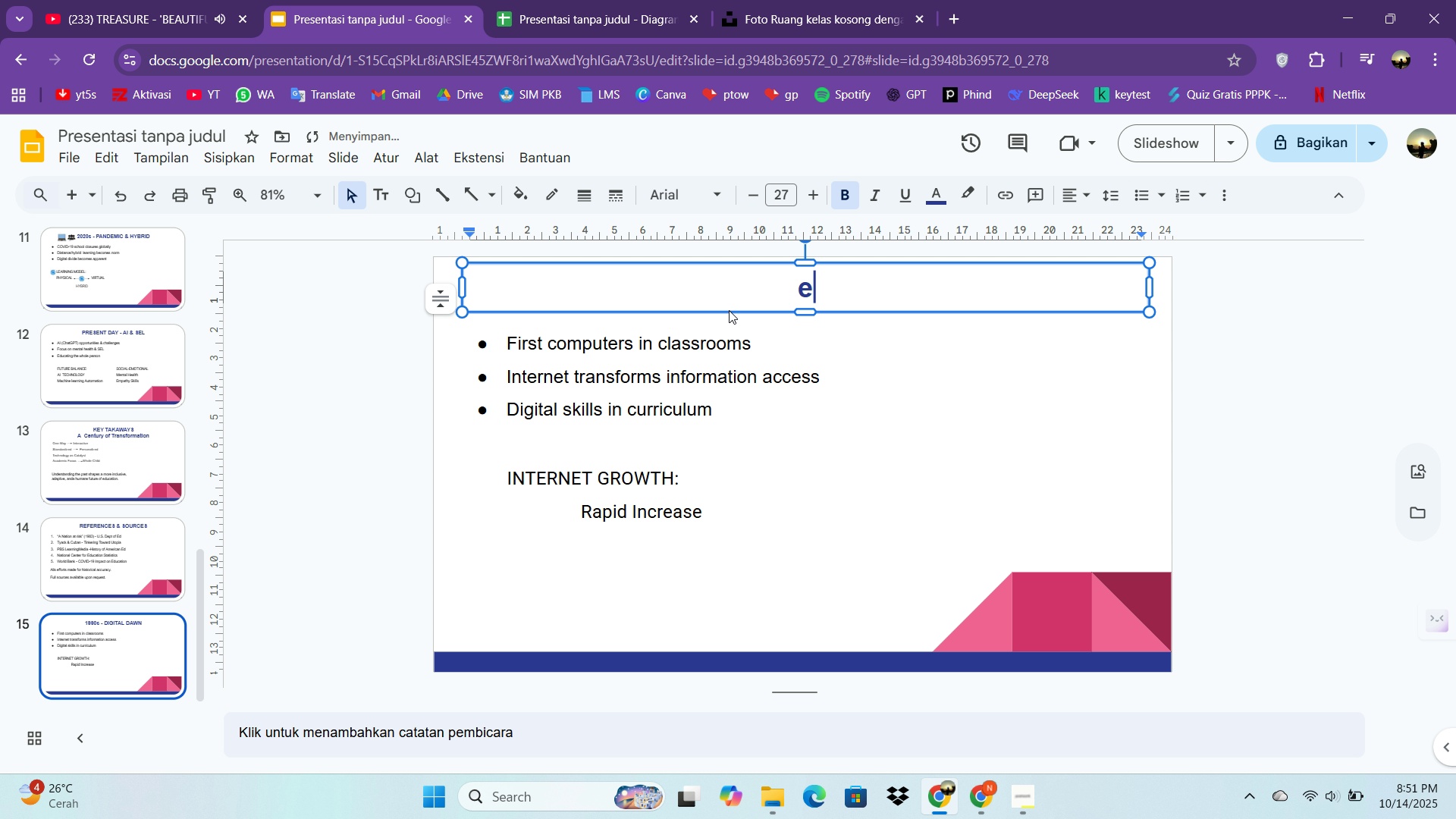 
type(e)
key(Backspace)
type(EXPLORE FURTHER  )
key(Backspace)
type(: )
key(Backspace)
key(Backspace)
key(Backspace)
type(: INTERACTIVE TIMELINE)
 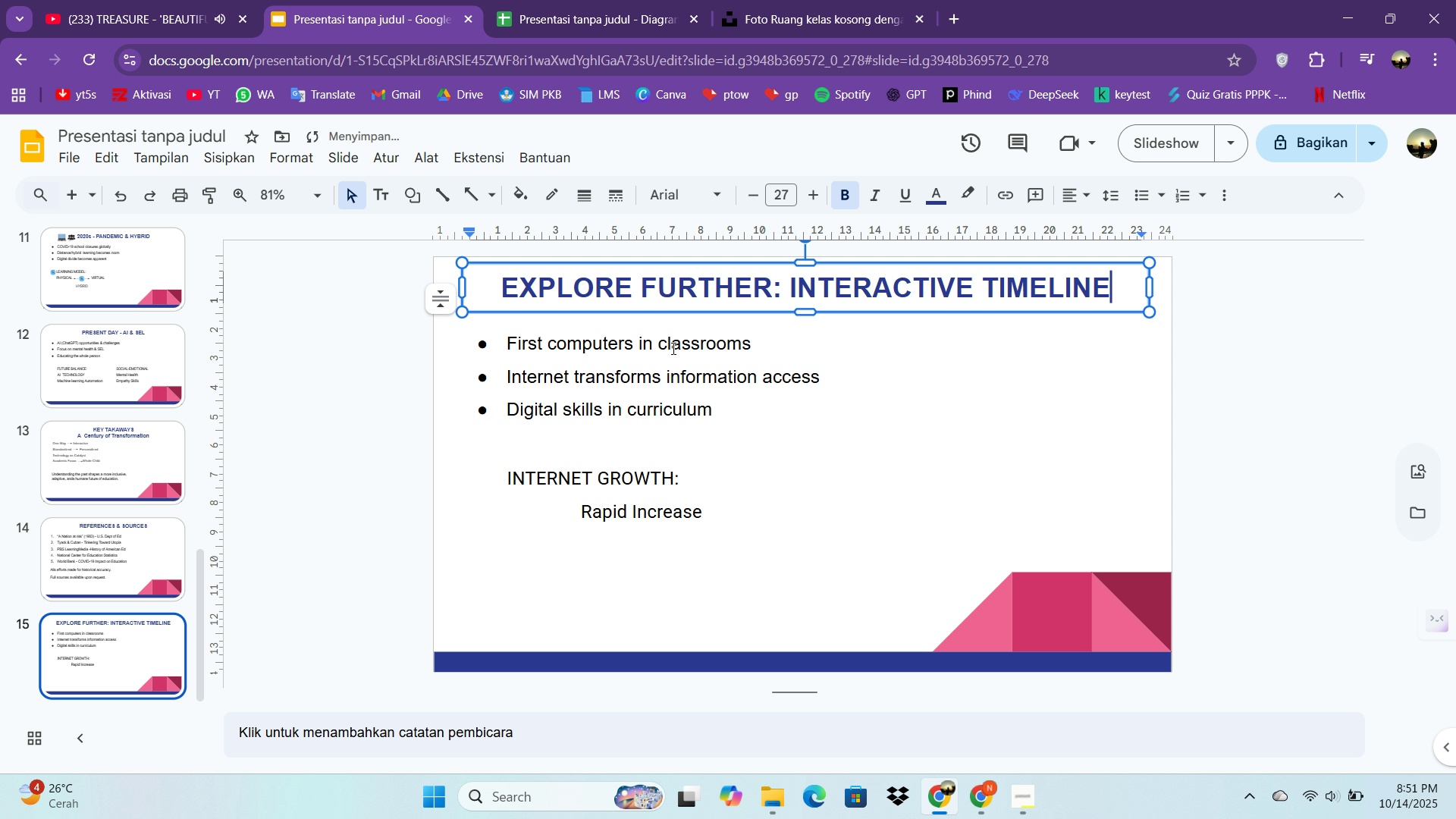 
double_click([672, 348])
 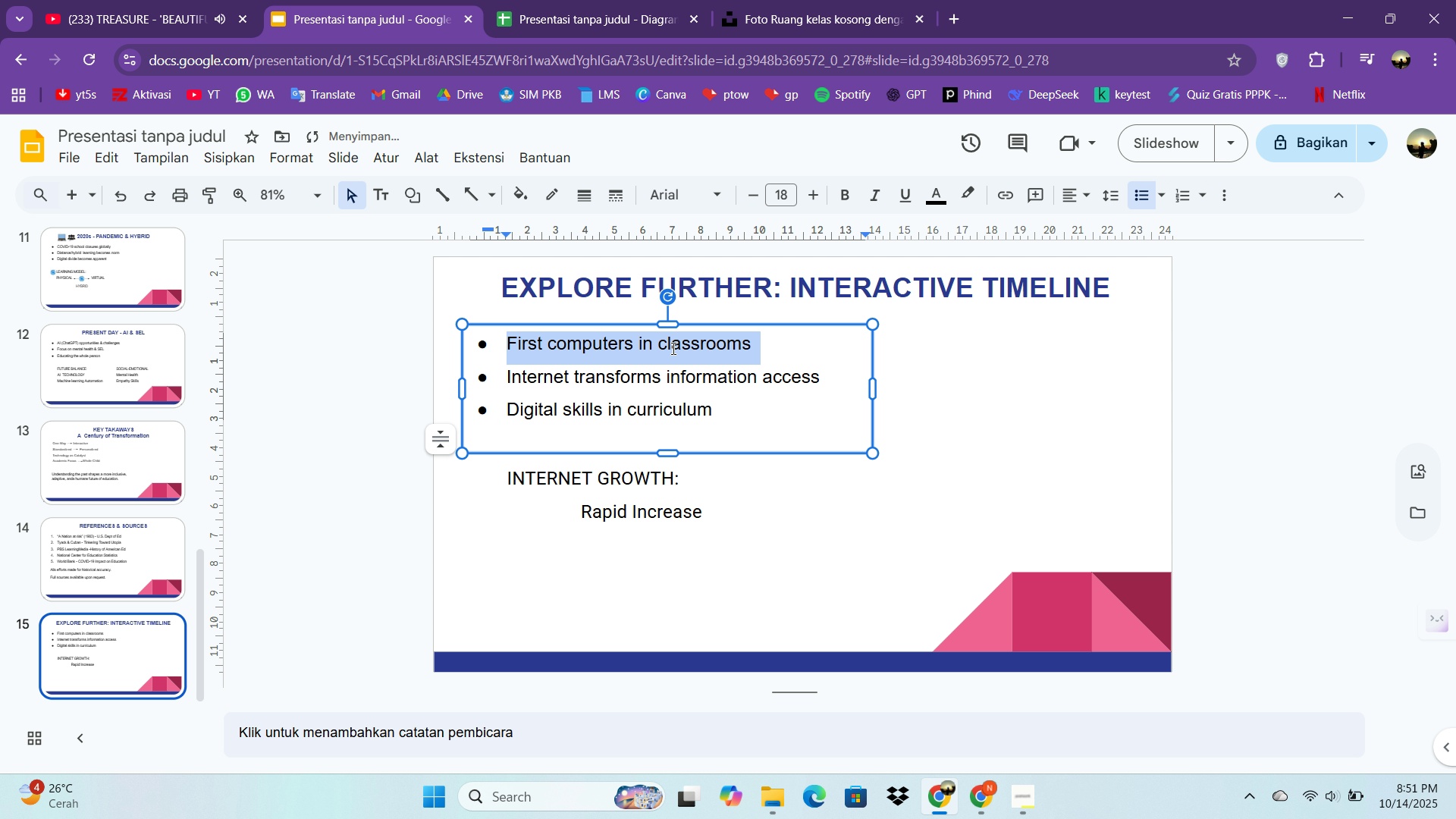 
triple_click([672, 348])
 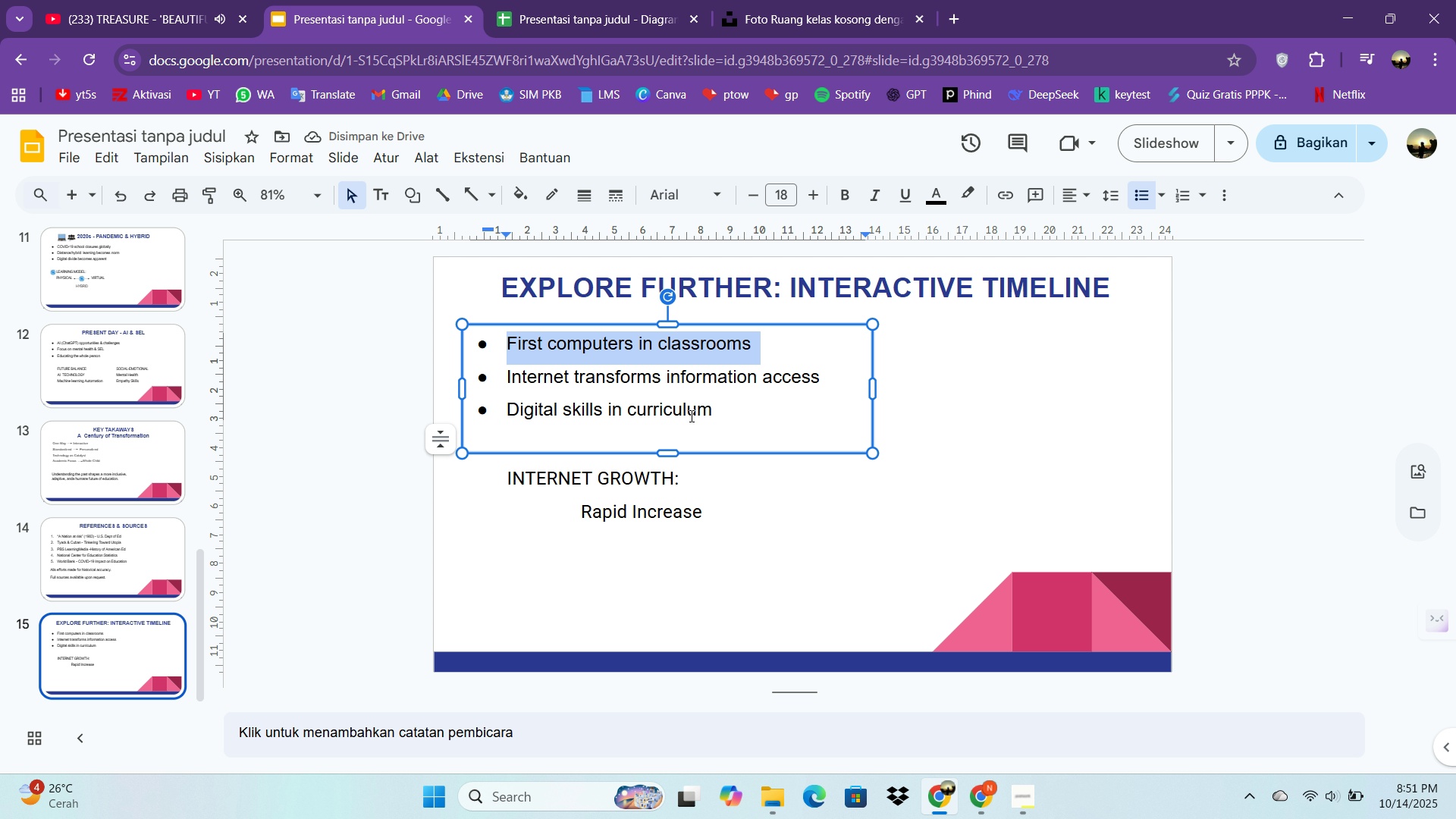 
left_click([665, 505])
 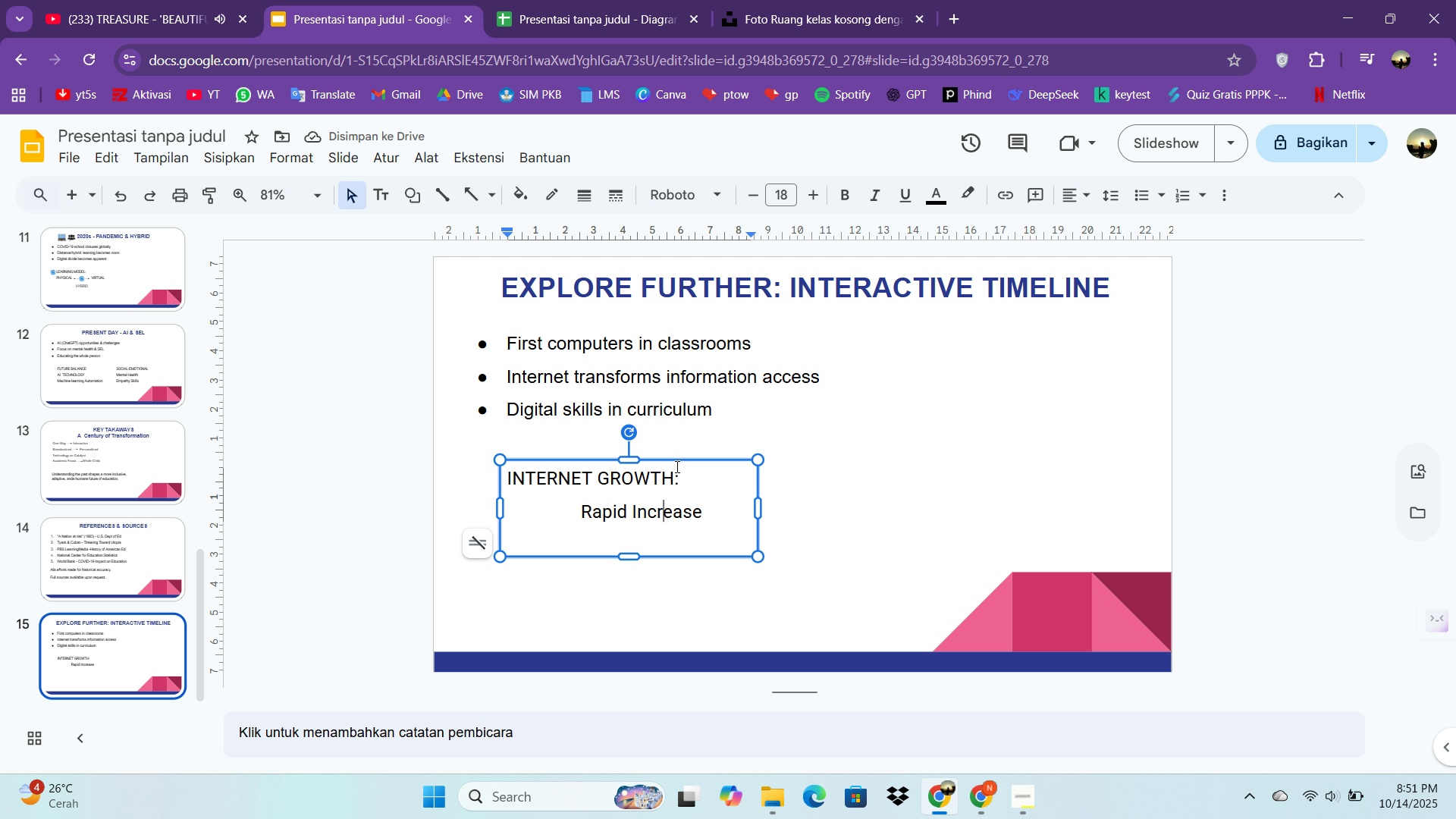 
left_click([676, 466])
 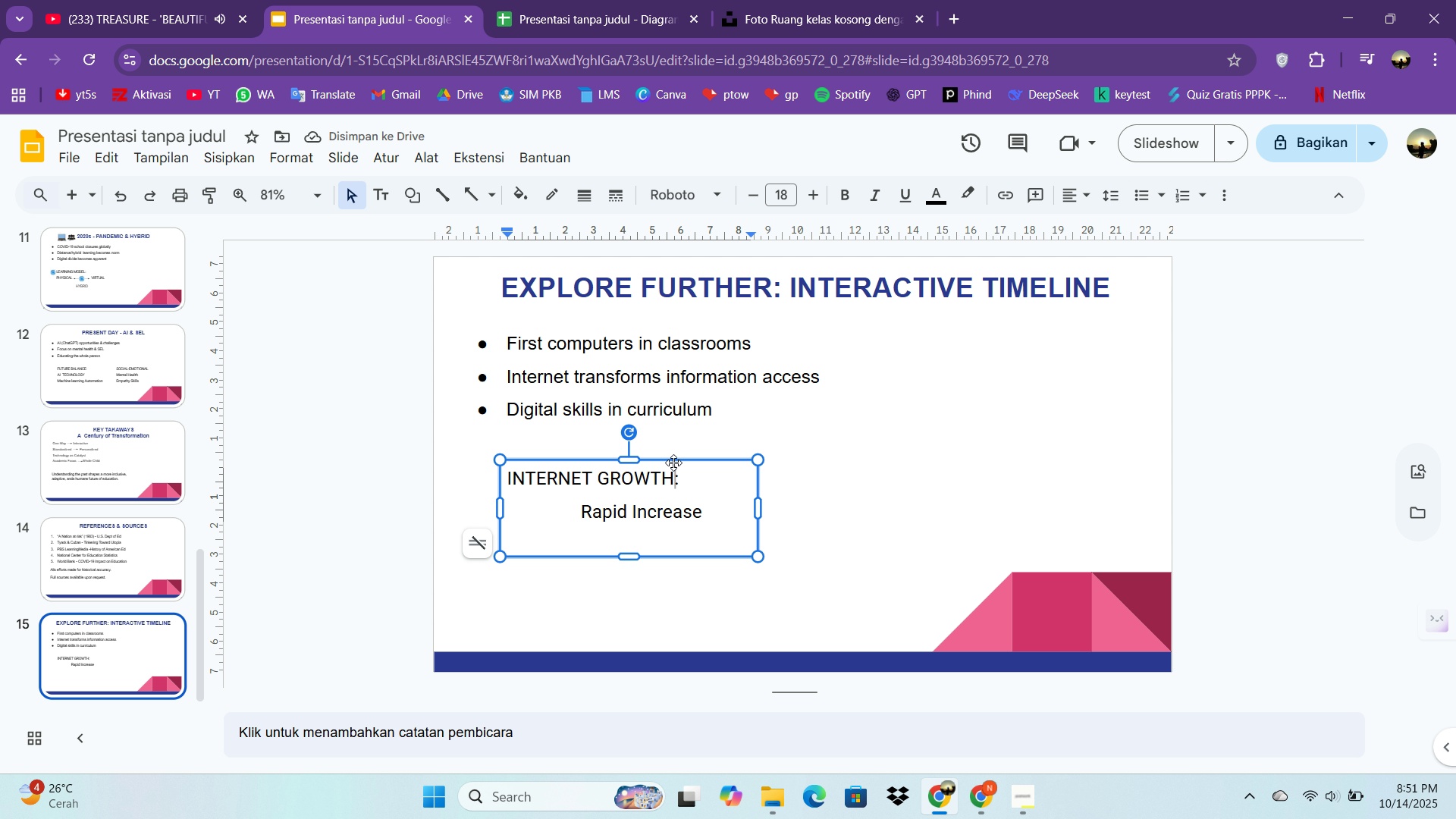 
left_click([673, 463])
 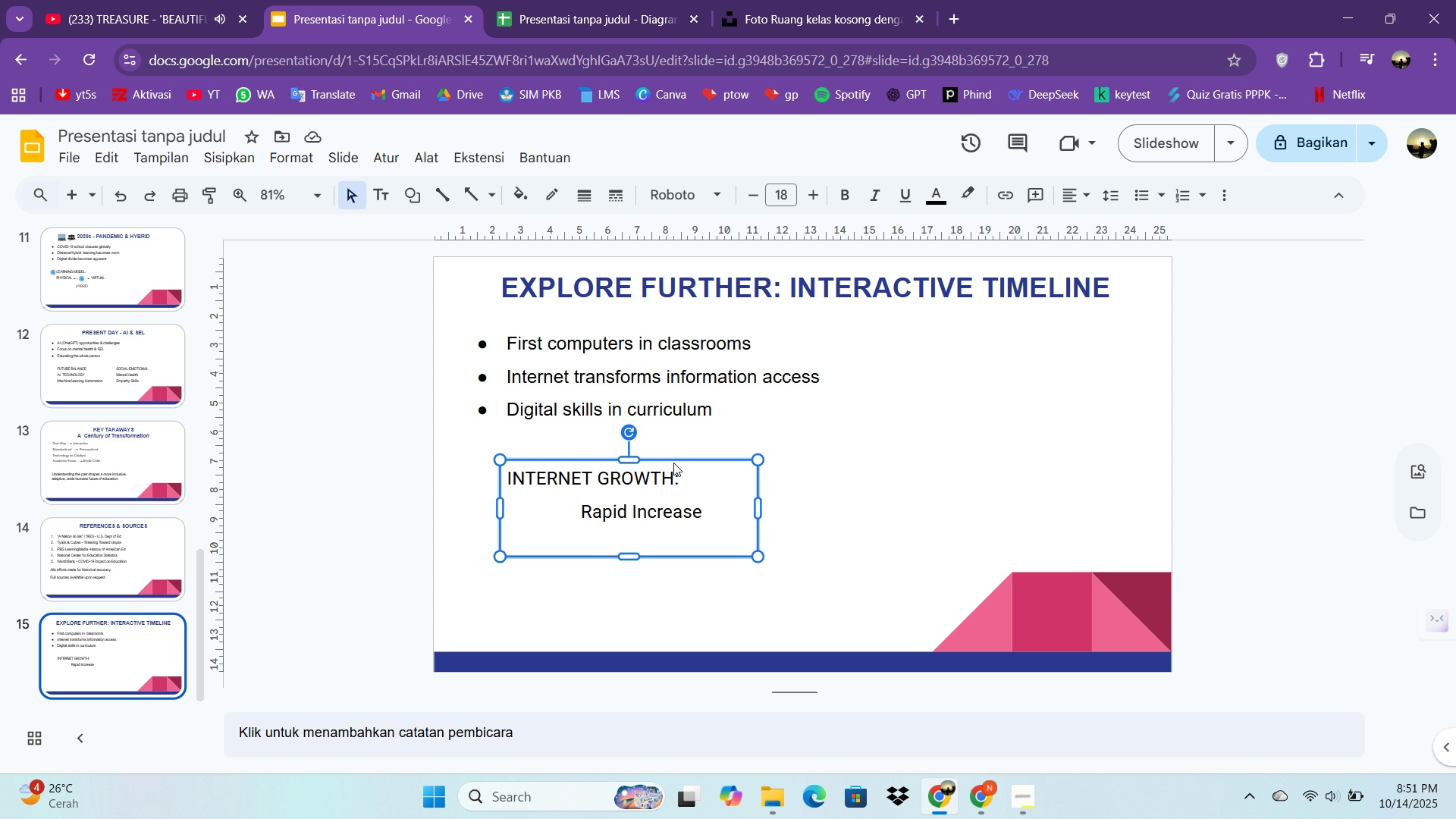 
key(Backspace)
 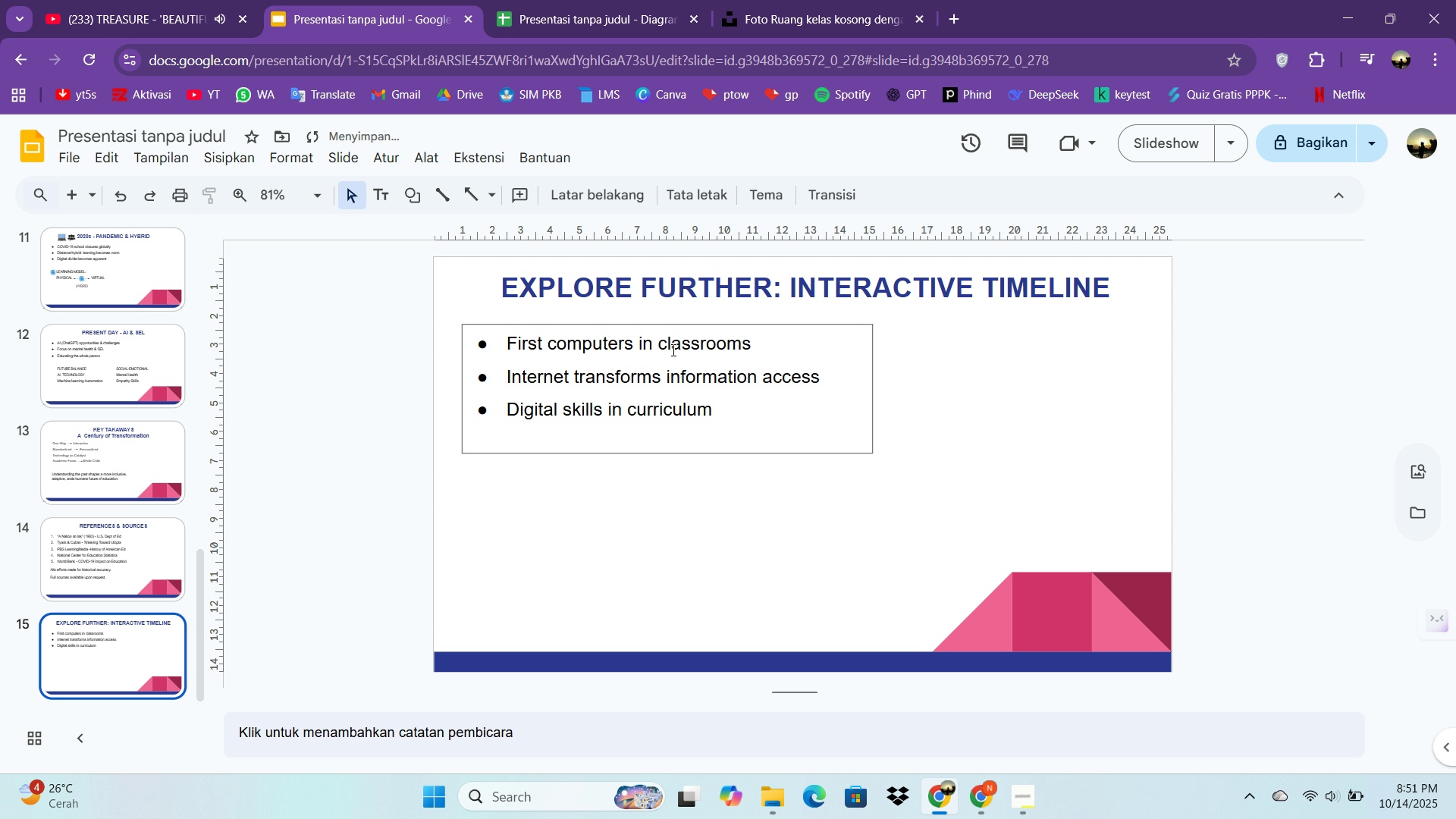 
left_click([672, 350])
 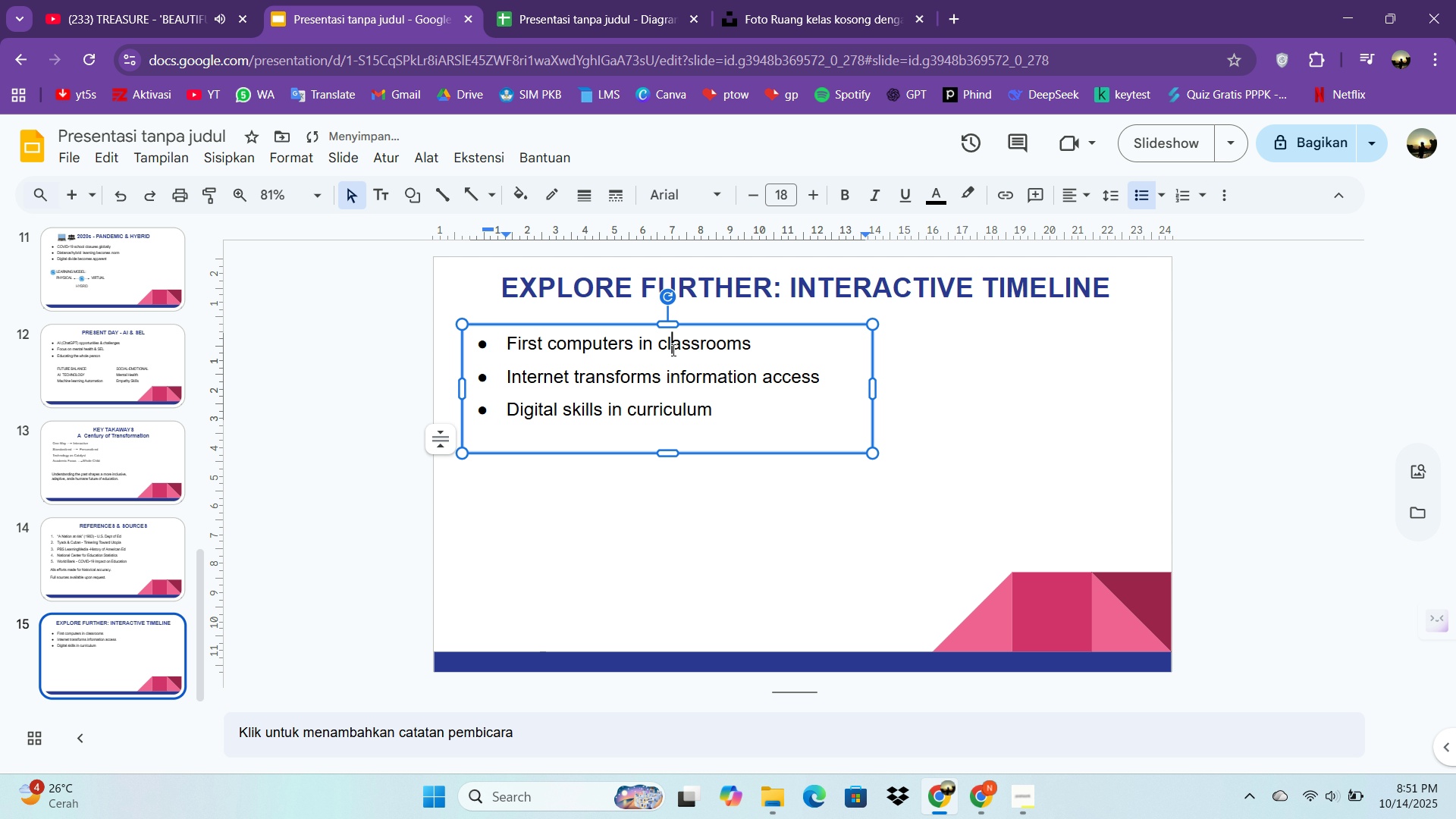 
key(Control+A)
 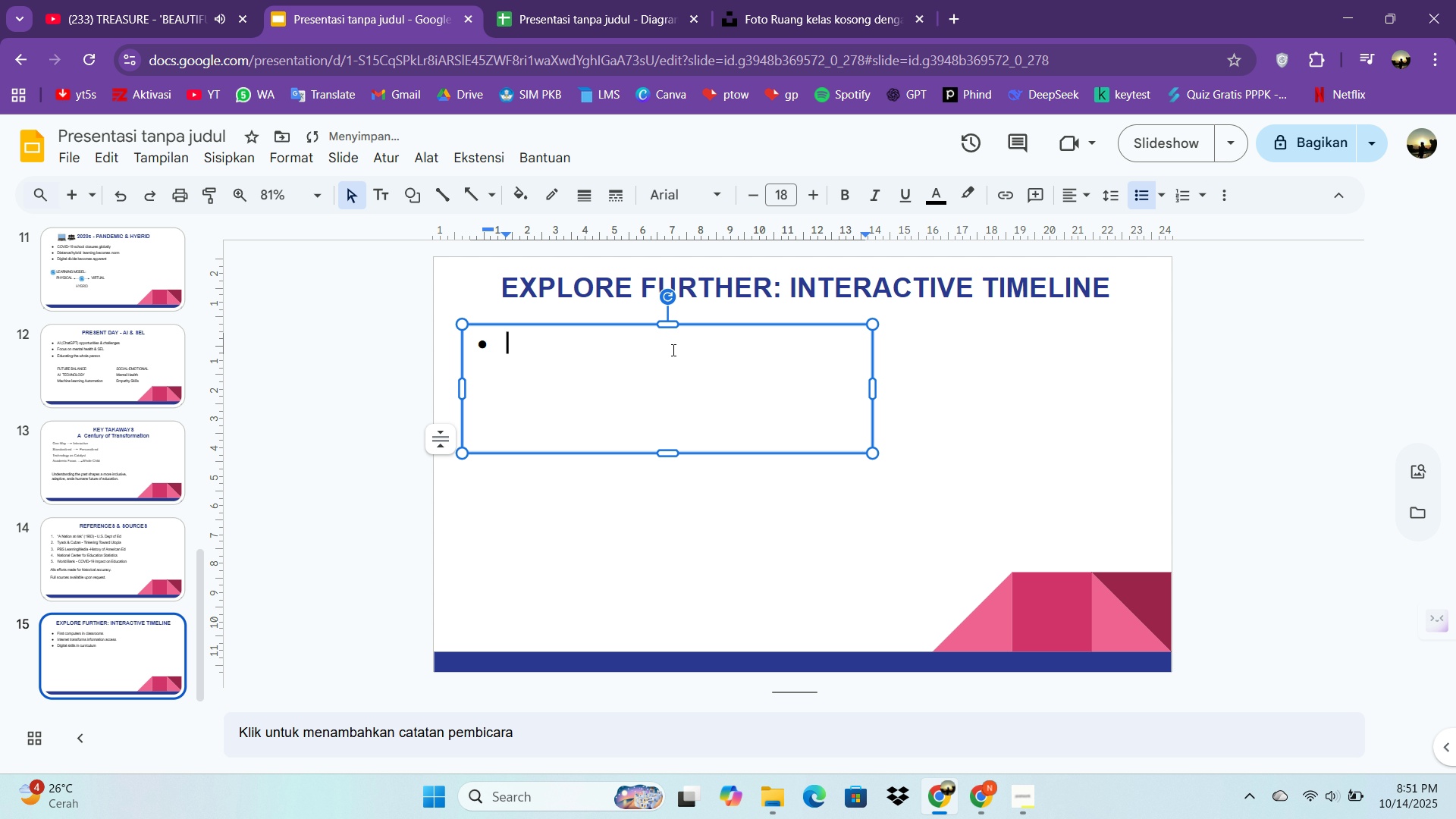 
key(Backspace)
key(Backspace)
key(Backspace)
type(Click on any decade to leaarn)
key(Backspace)
key(Backspace)
key(Backspace)
type(rn more:)
 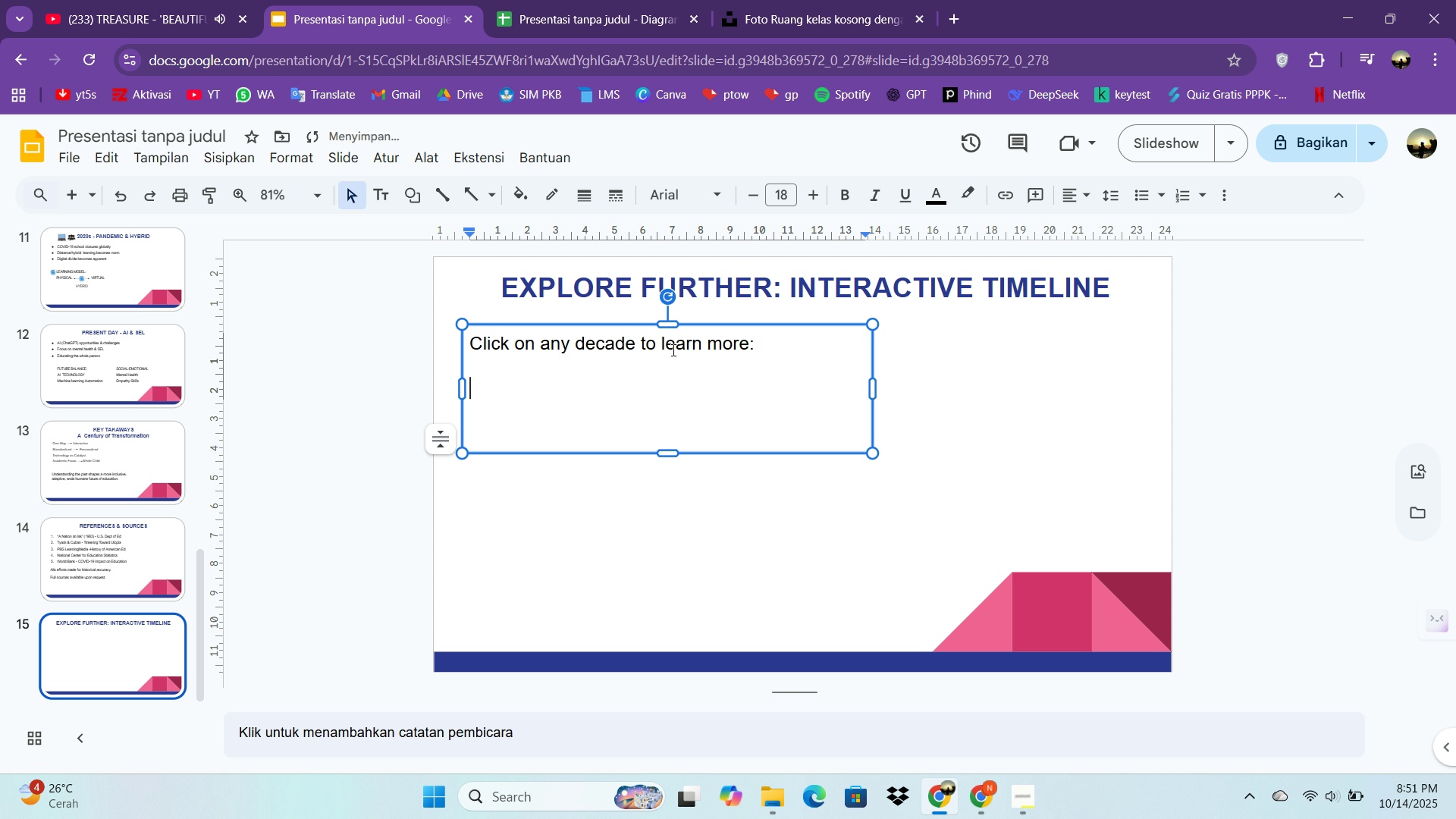 
 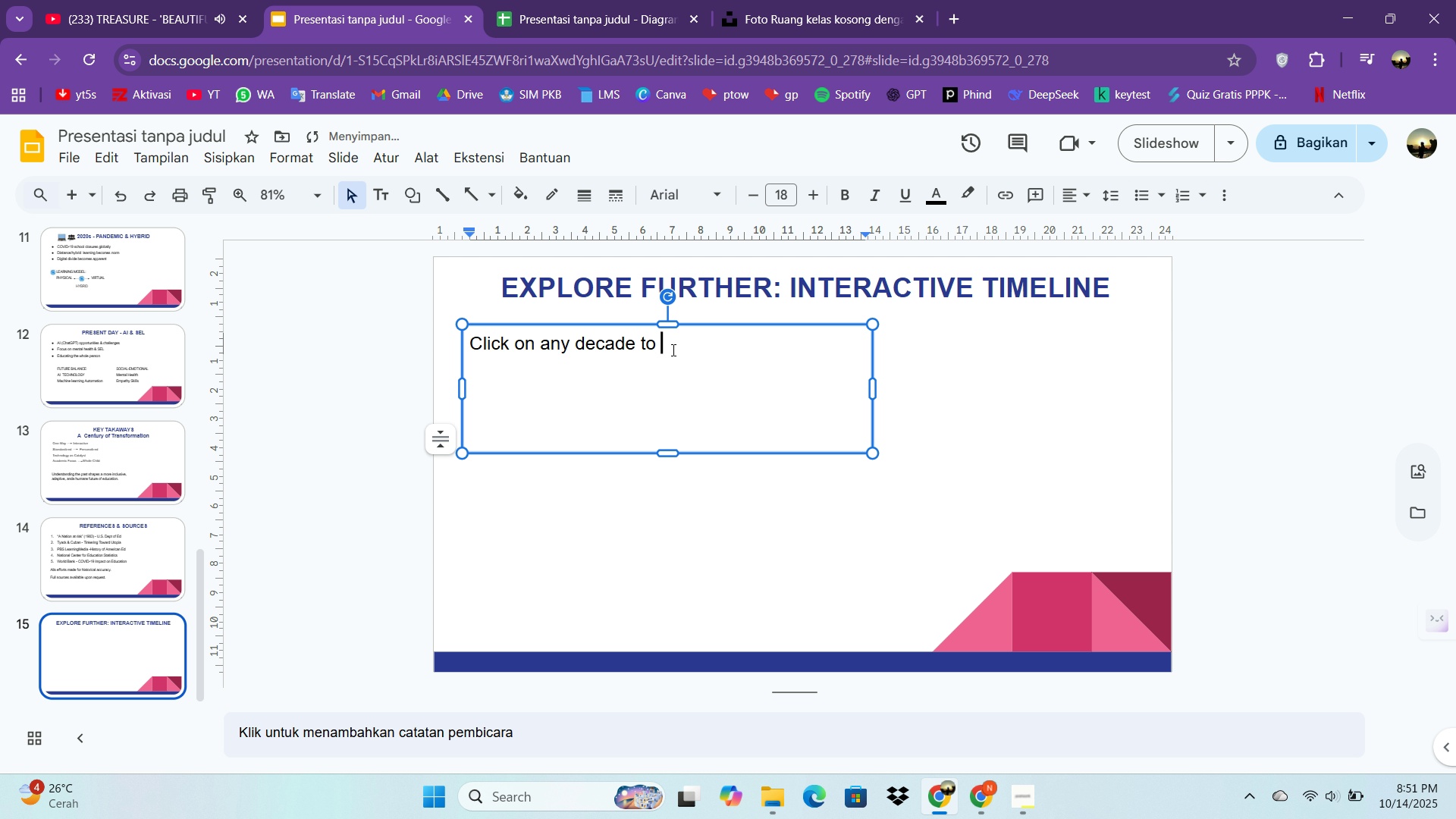 
key(Enter)
 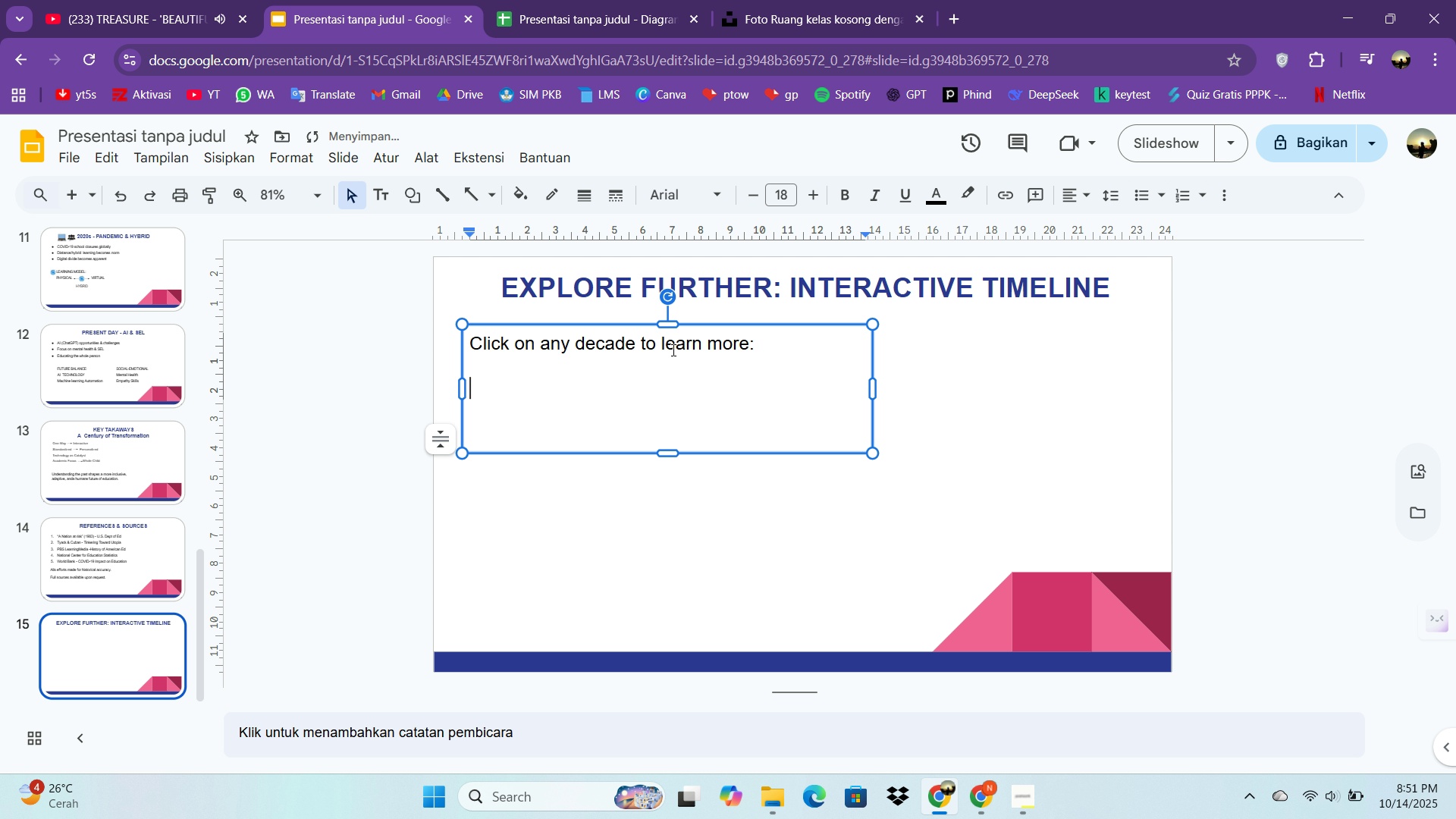 
key(1)
 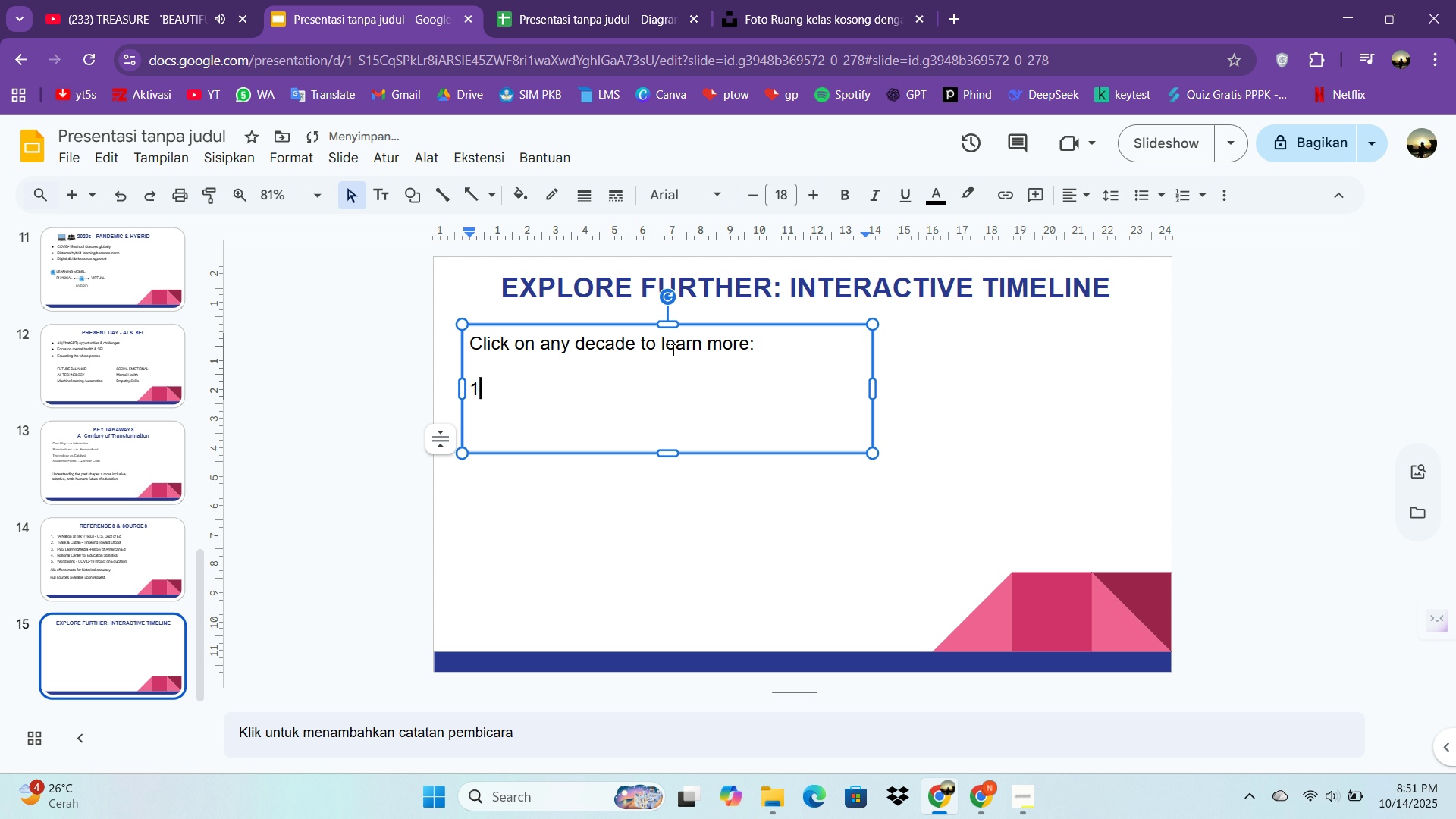 
key(Period)
 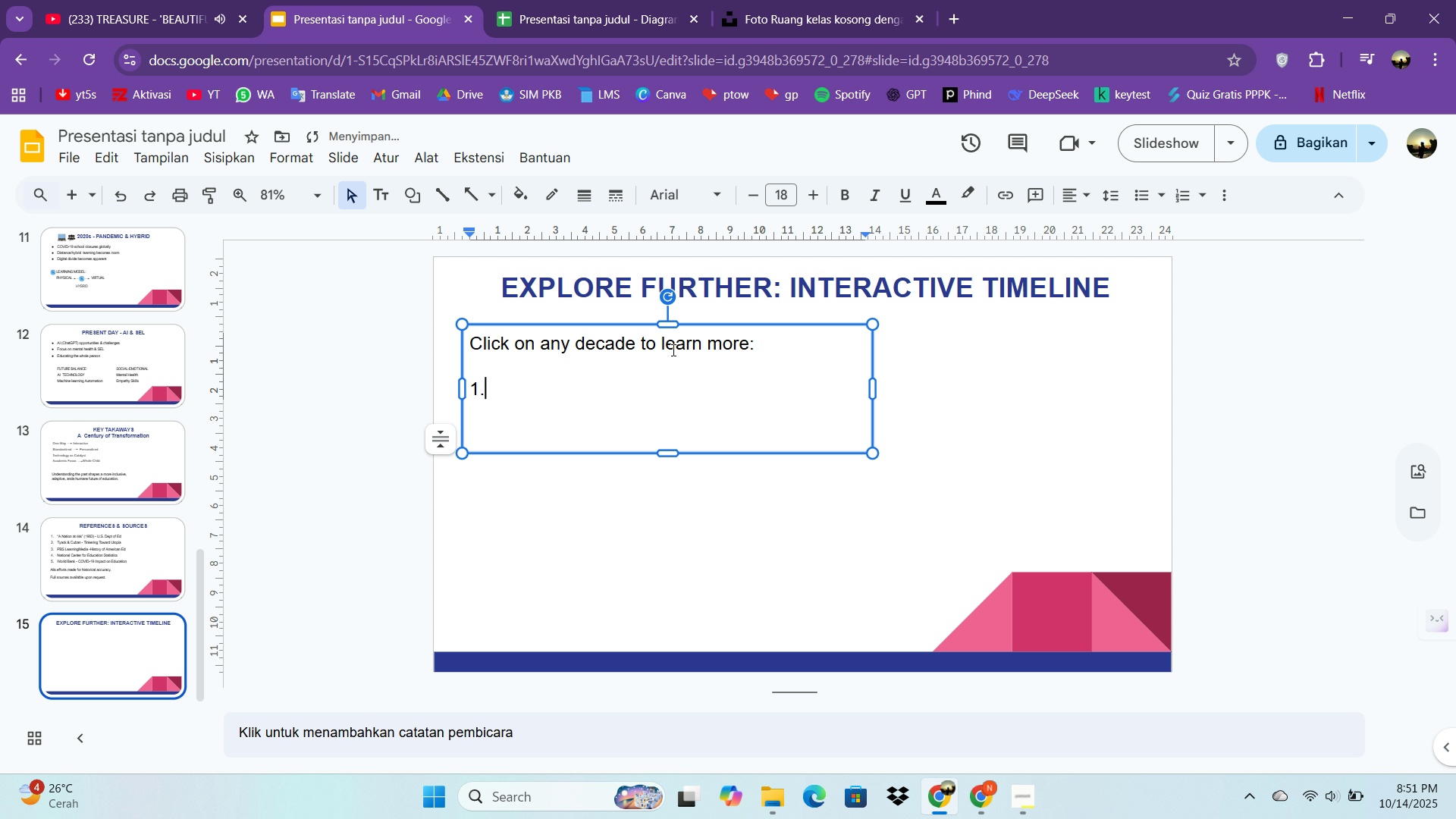 
key(Space)
 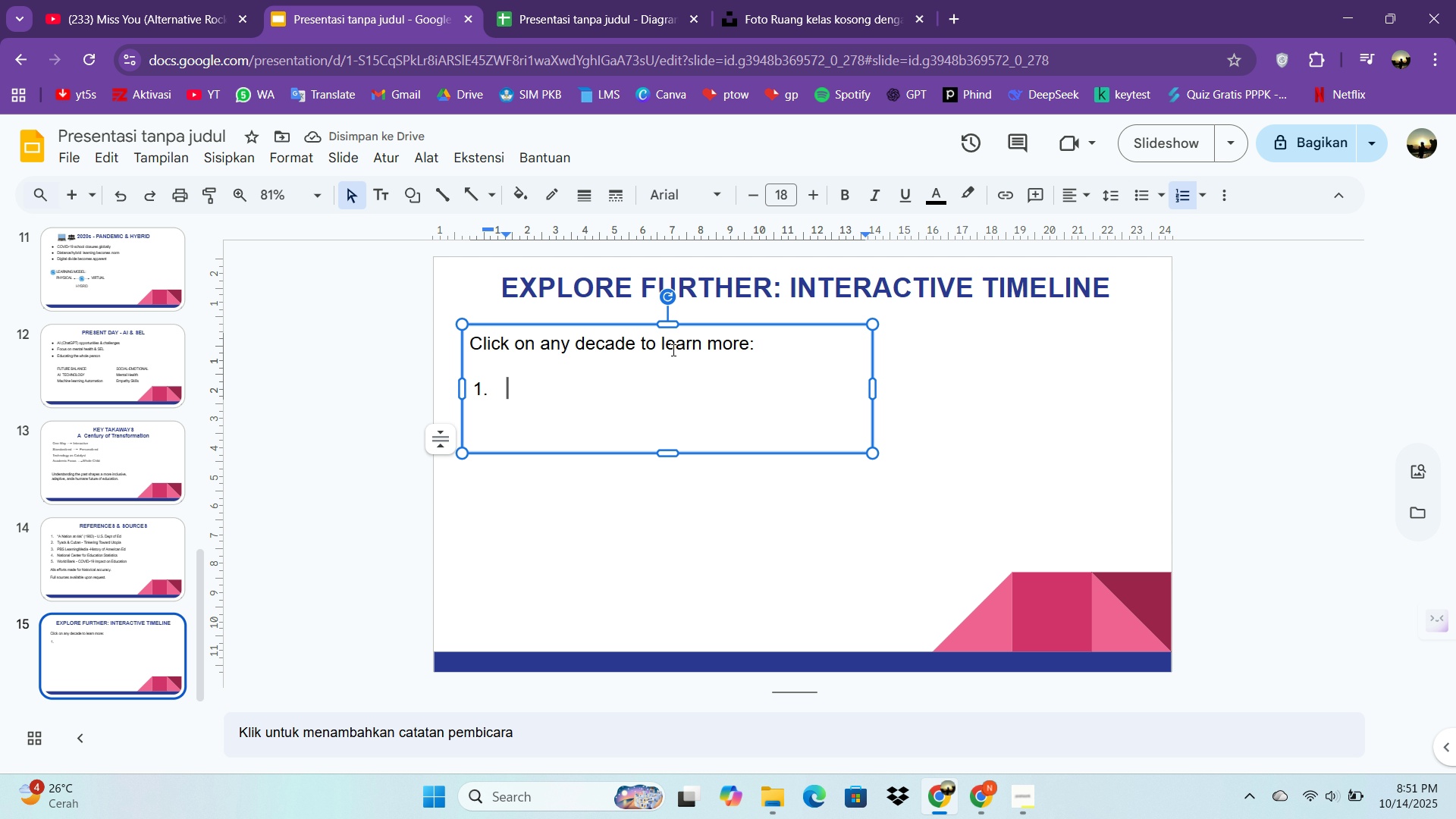 
wait(5.6)
 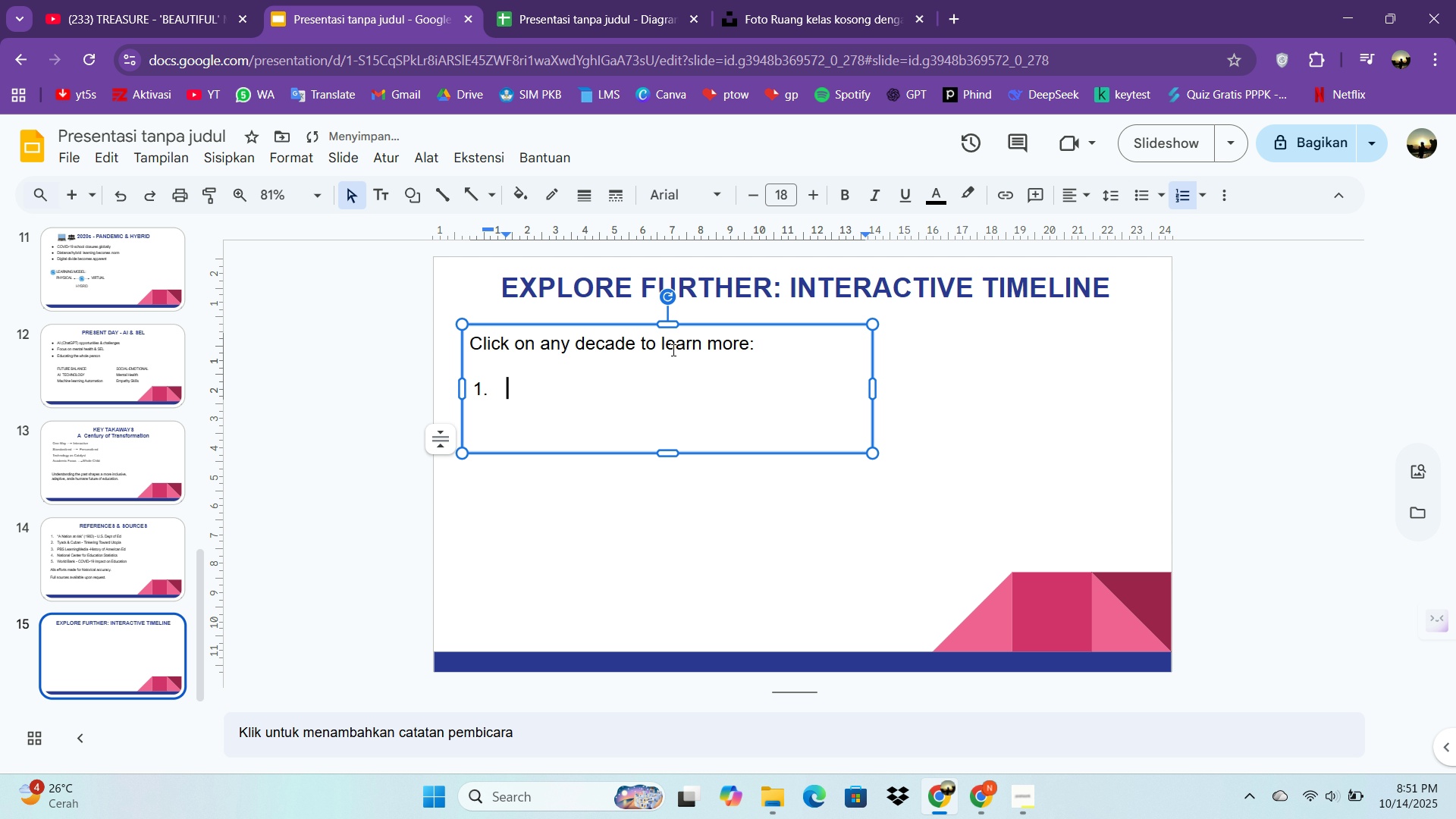 
type({)
key(Backspace)
type([1920s))
key(Backspace)
type(] - Factory Model)
 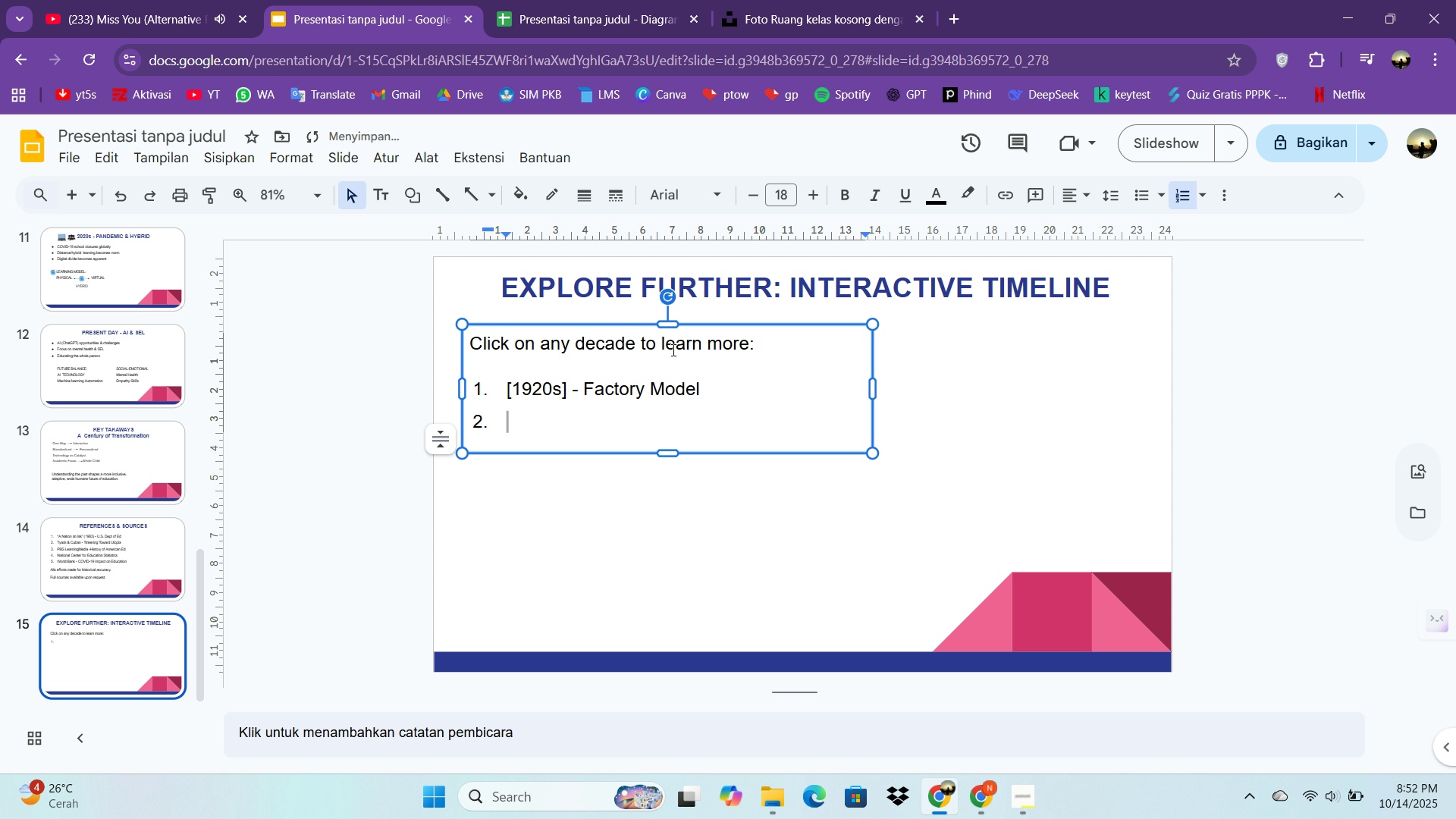 
 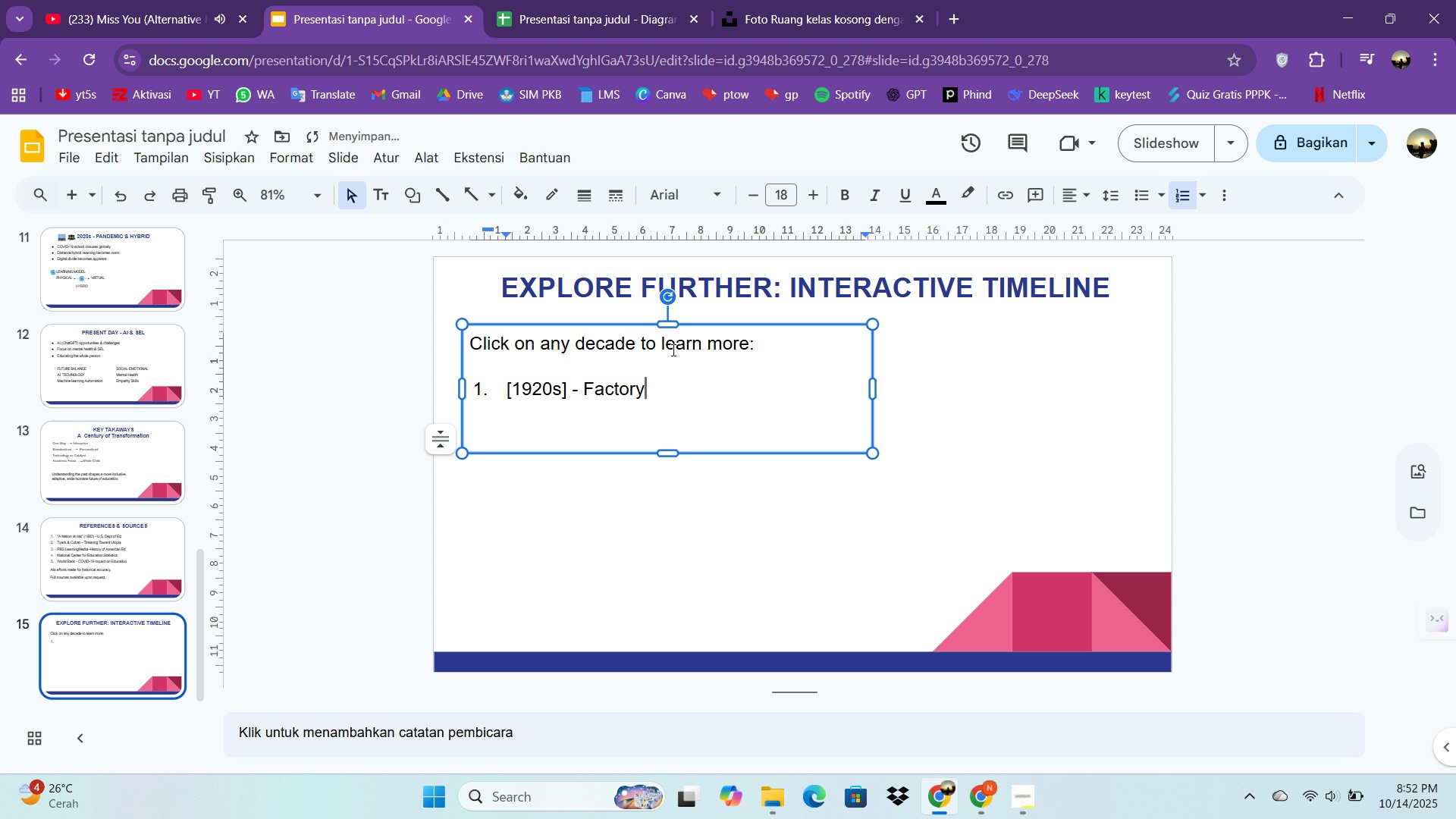 
key(Enter)
 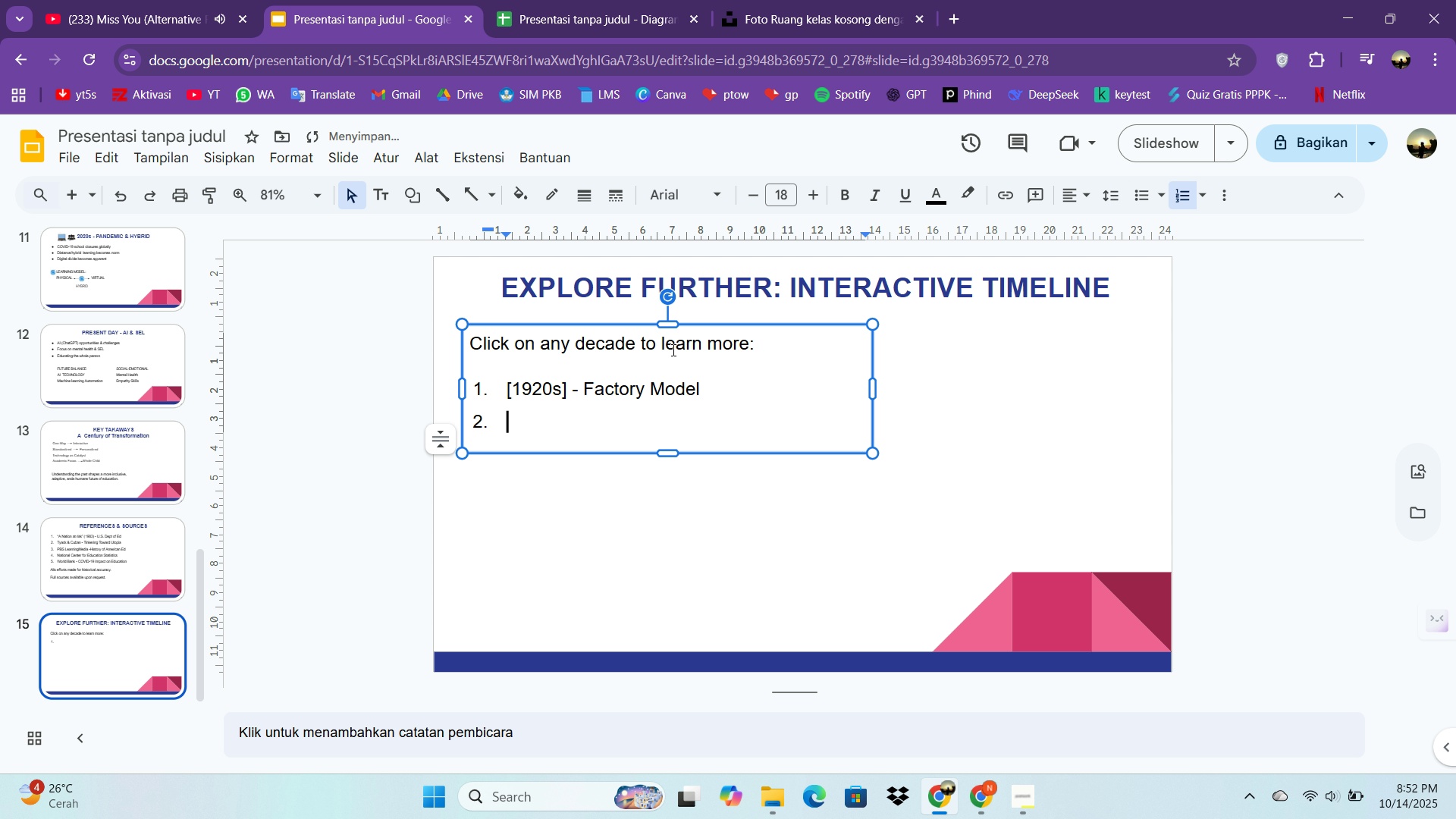 
type([1930s-40s] - Progressive)
 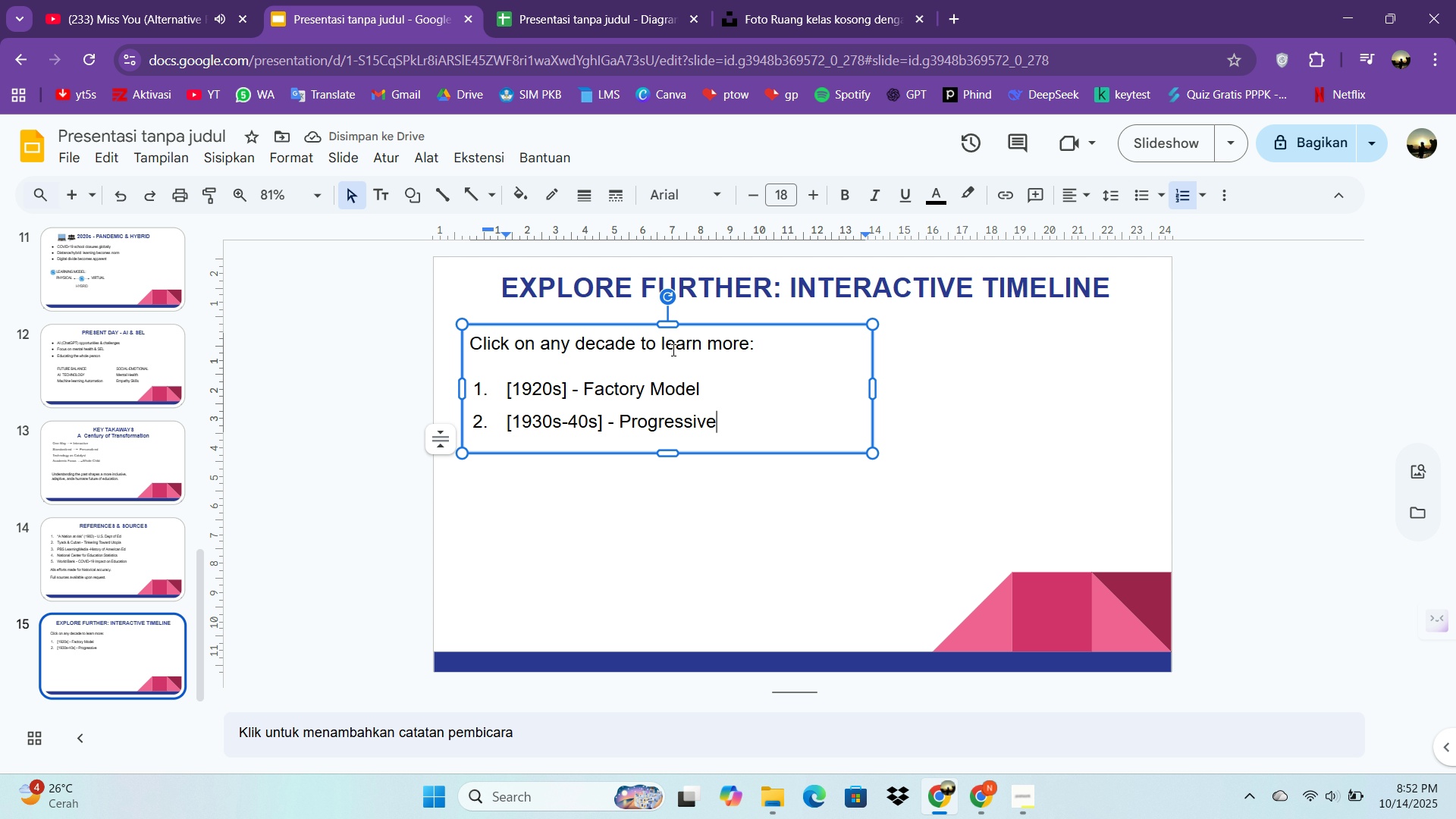 
type( Eu)
key(Backspace)
type(ducation)
 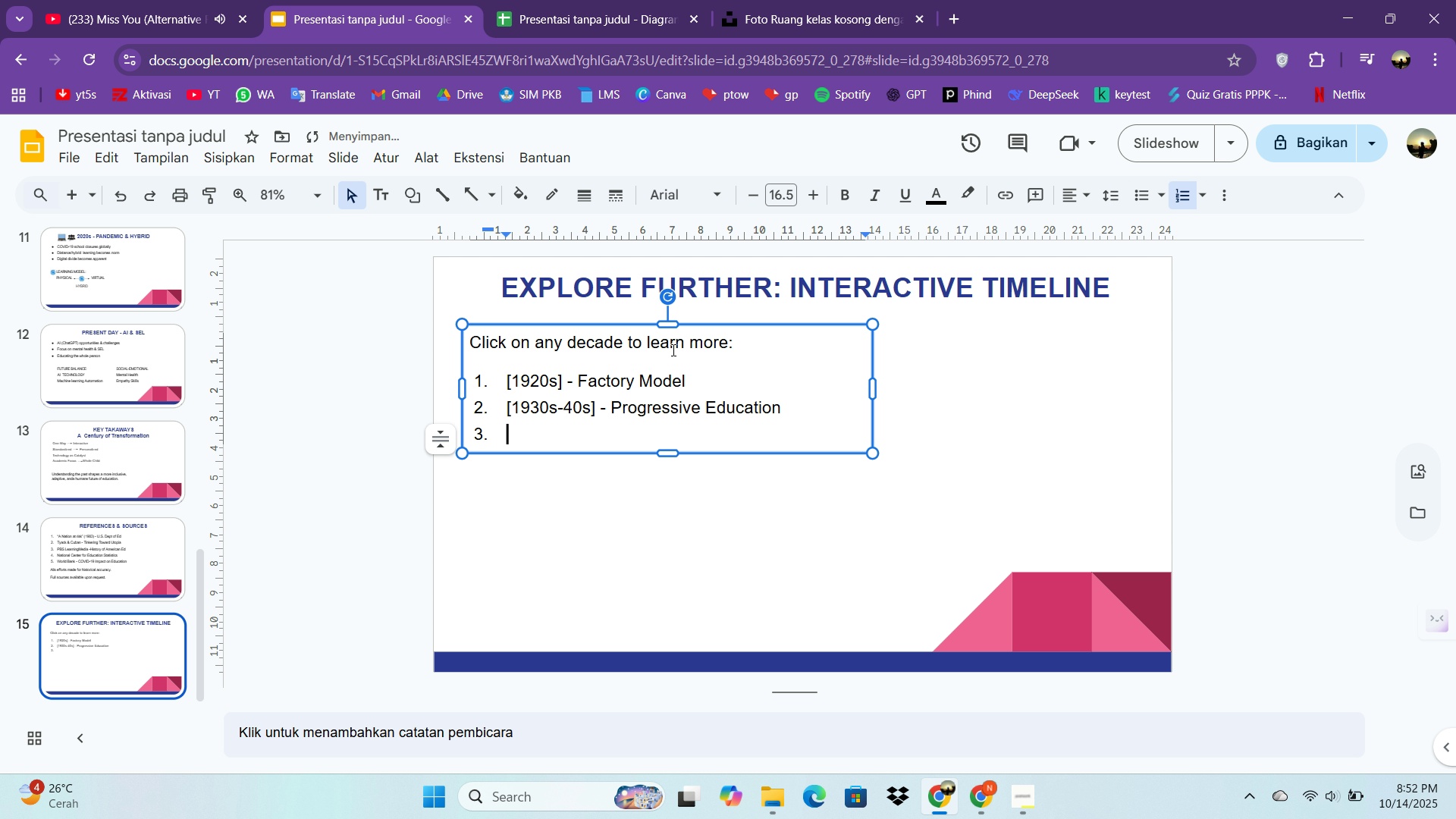 
 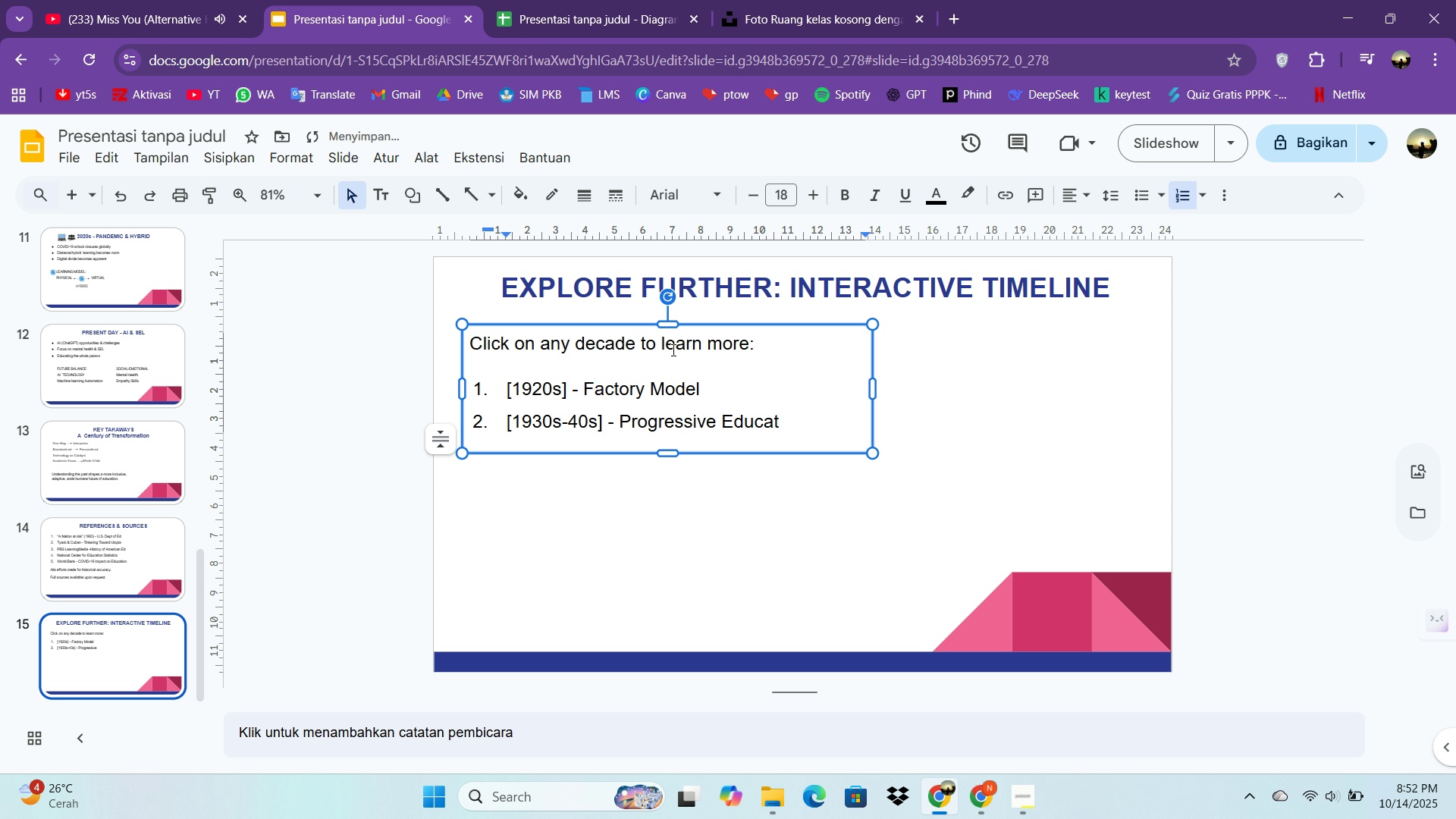 
key(Enter)
 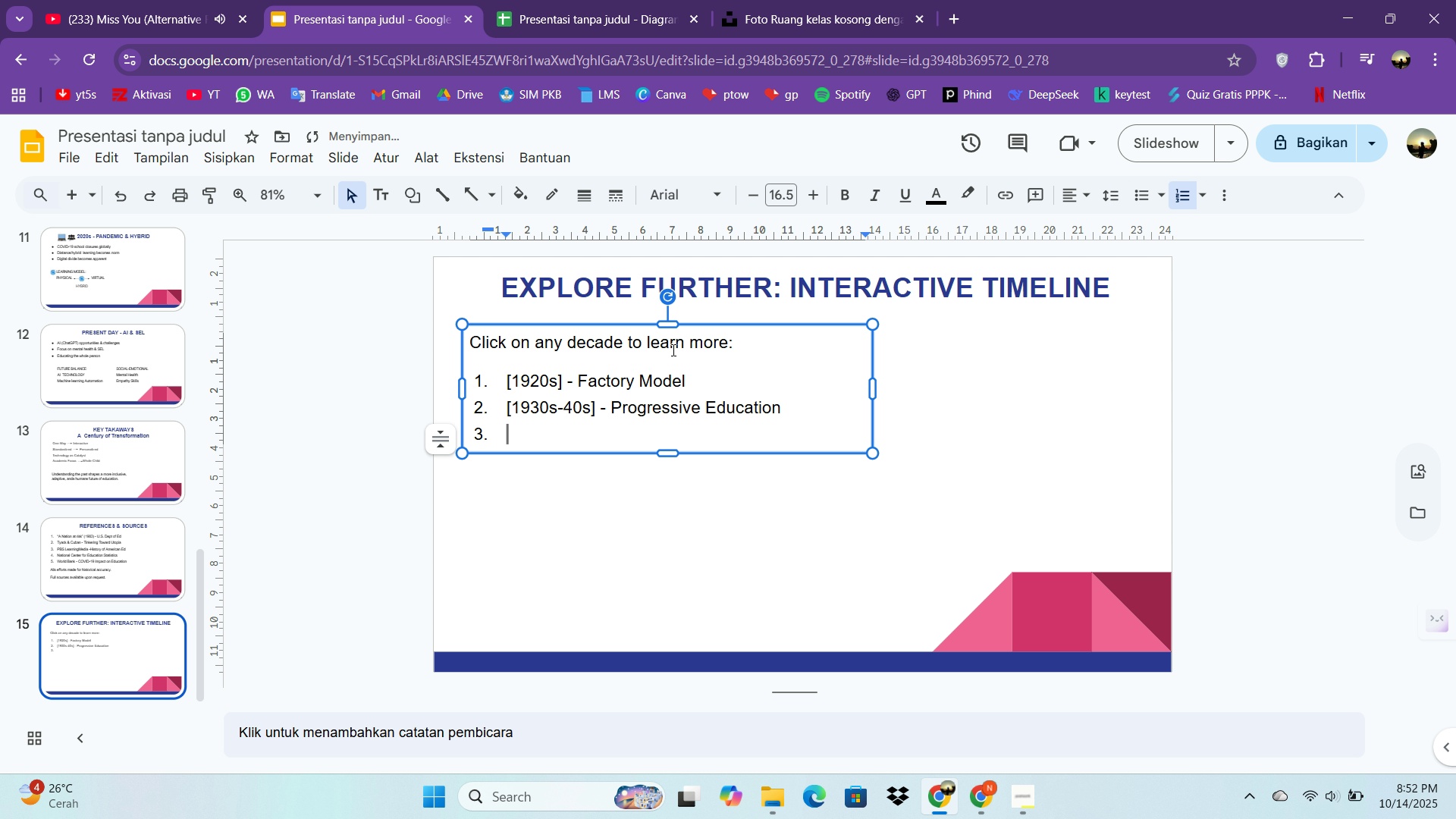 
hold_key(key=ShiftLeft, duration=0.54)
 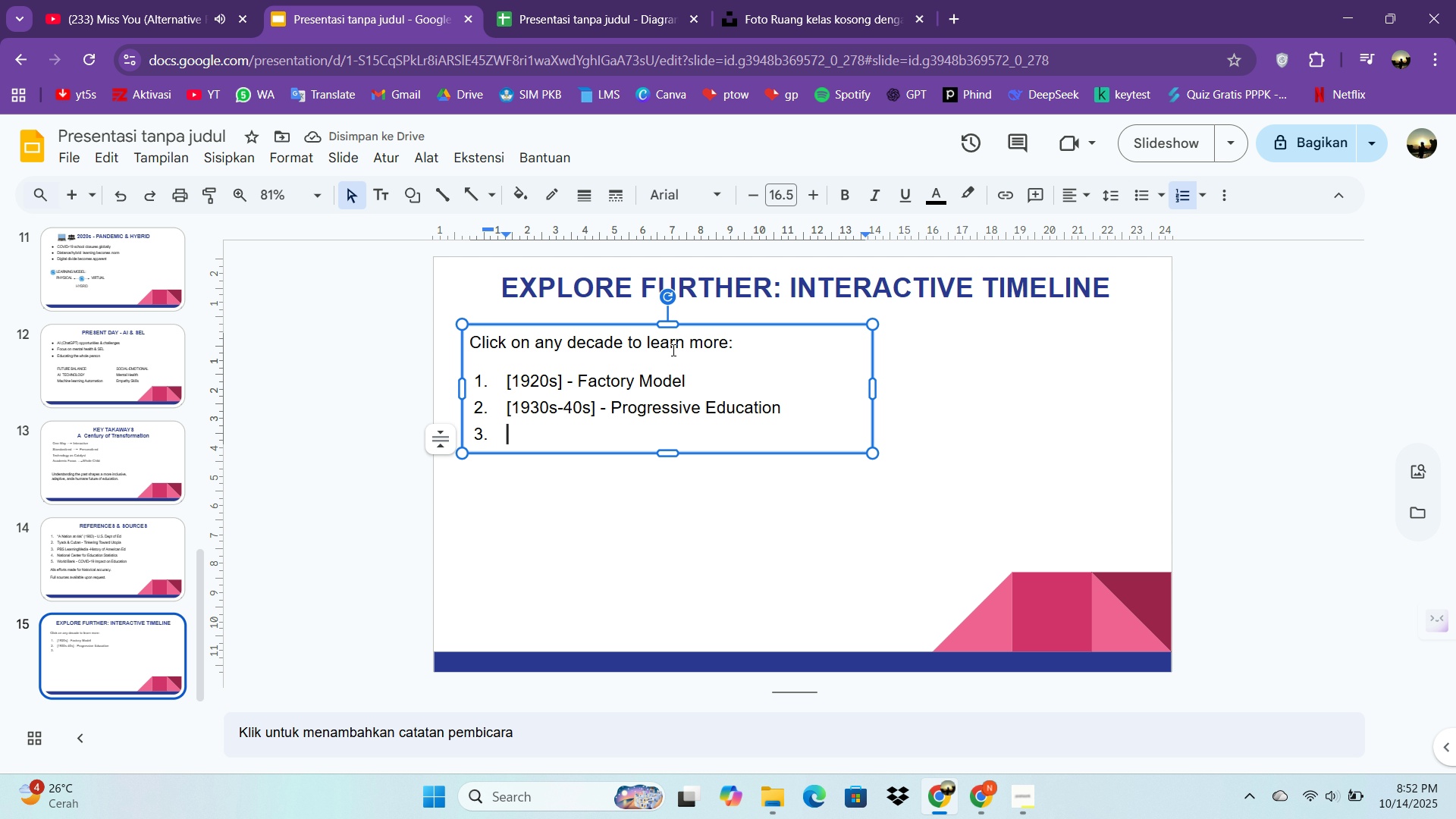 
type(19)
key(Backspace)
key(Backspace)
type([1950s] -)
 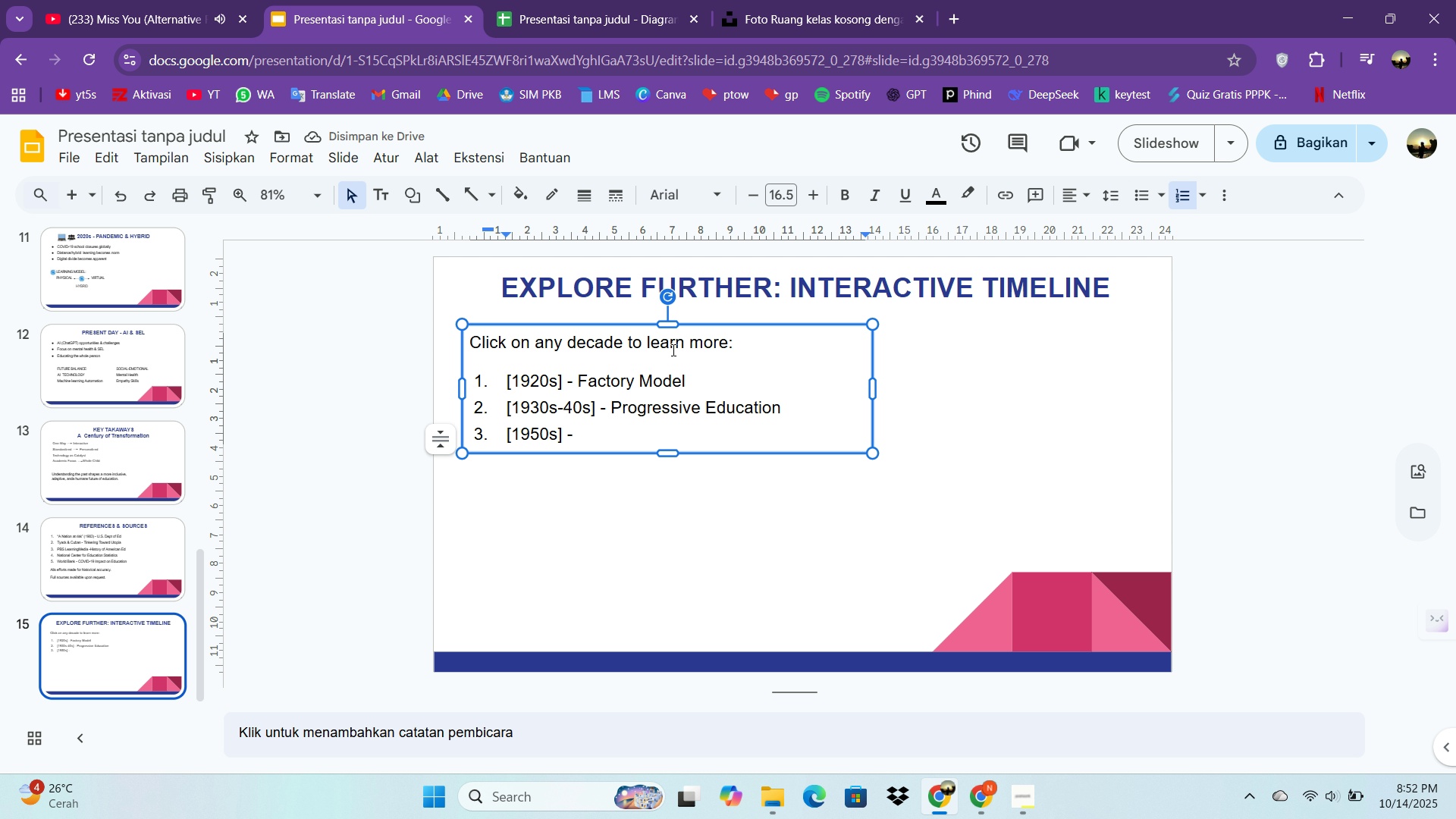 
type( Cold ar)
key(Backspace)
key(Backspace)
type(Wae)
key(Backspace)
type(r Cuurr)
key(Backspace)
key(Backspace)
key(Backspace)
type(rriculum)
 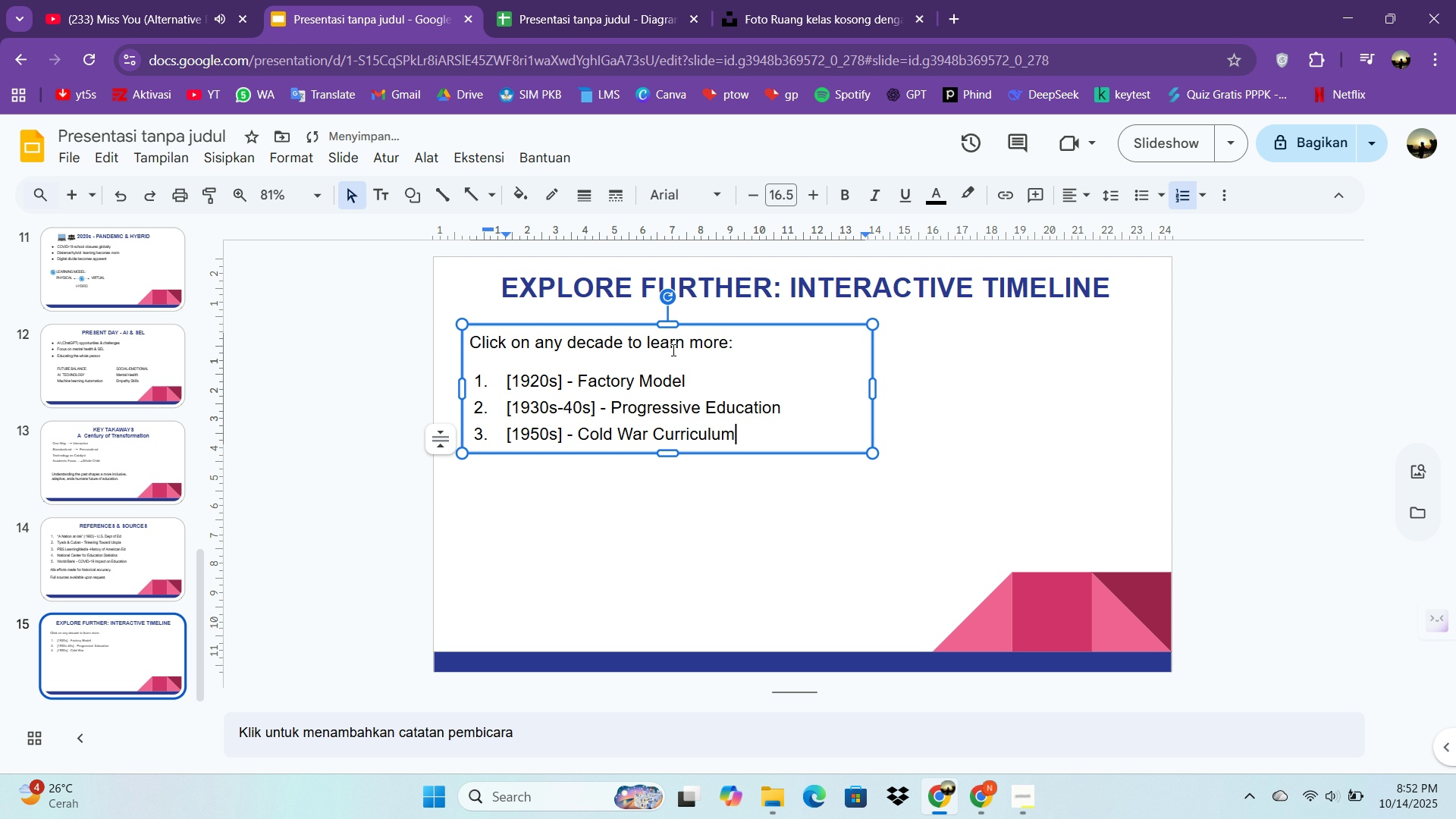 
key(Enter)
 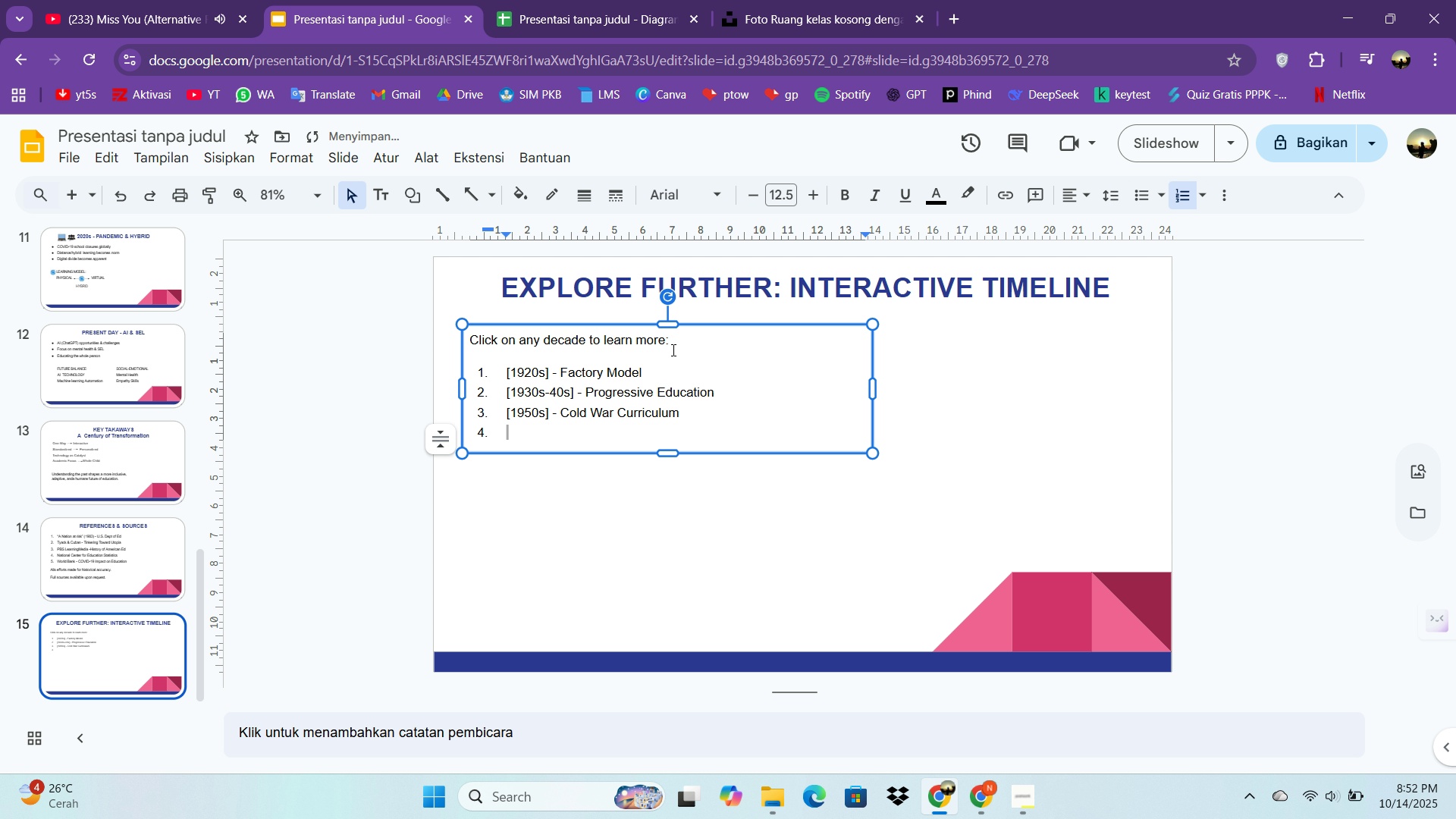 
type([1960s))
key(Backspace)
type(] - Equality 7)
key(Backspace)
type(& Access)
 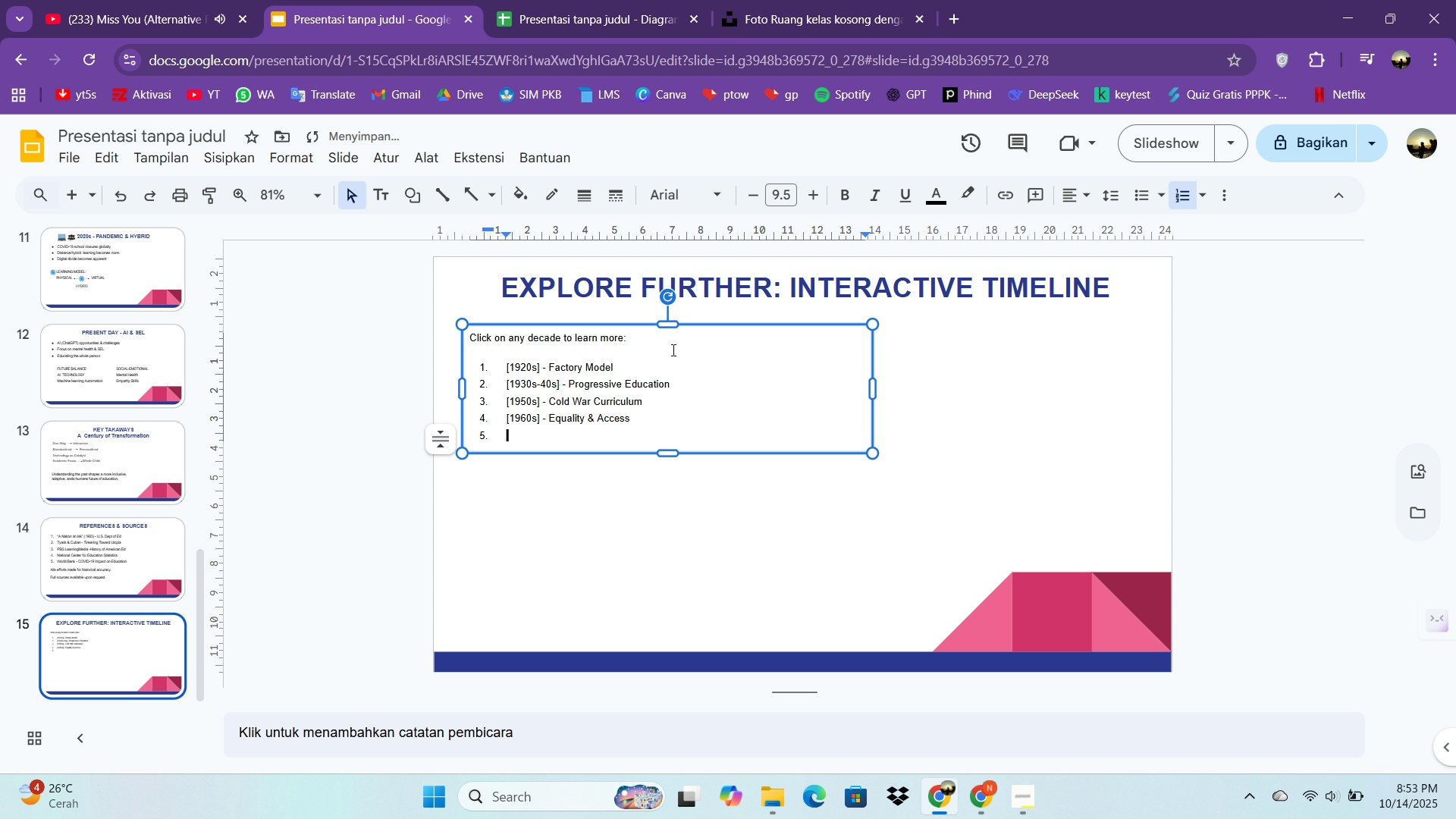 
 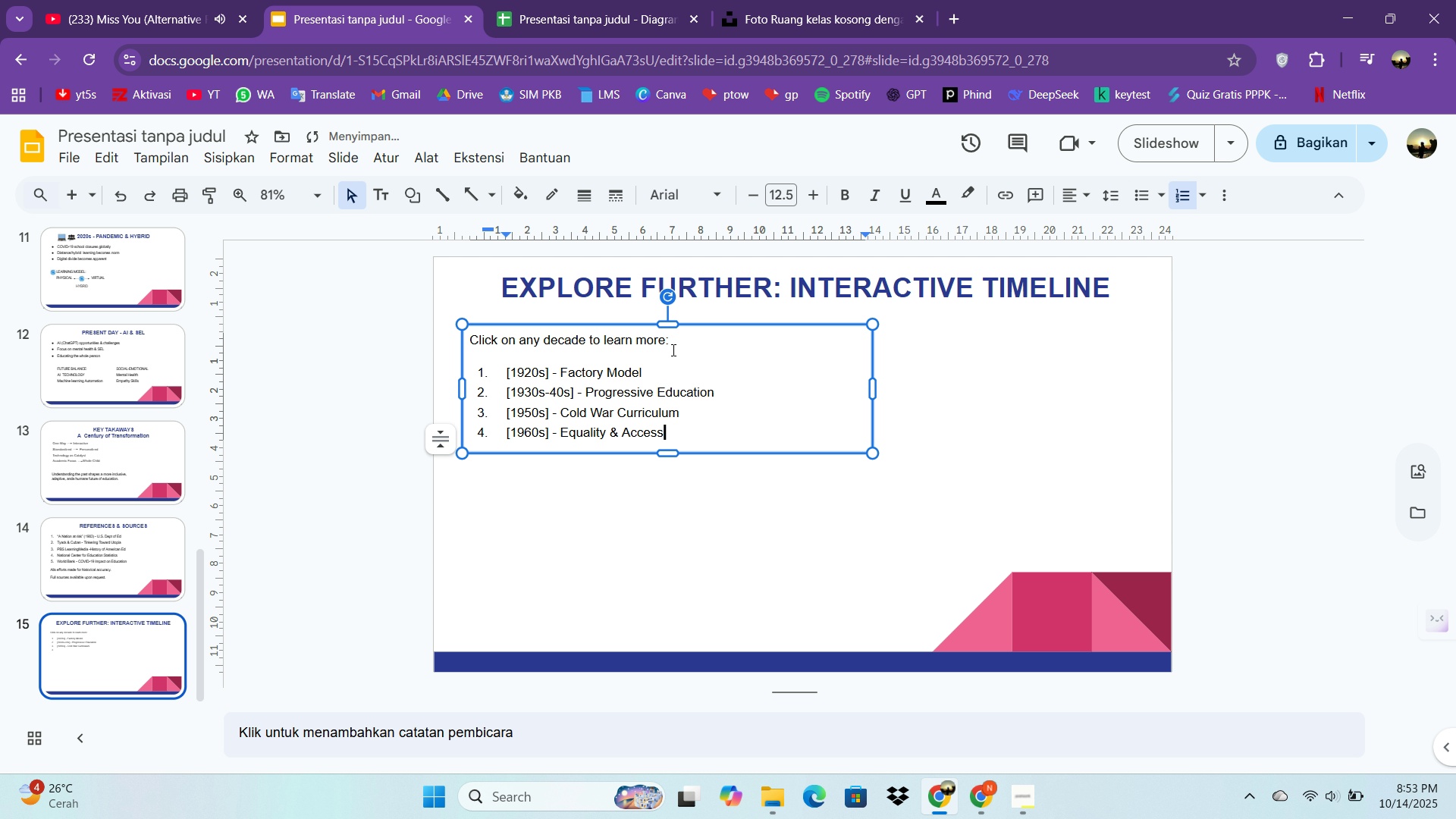 
key(Enter)
 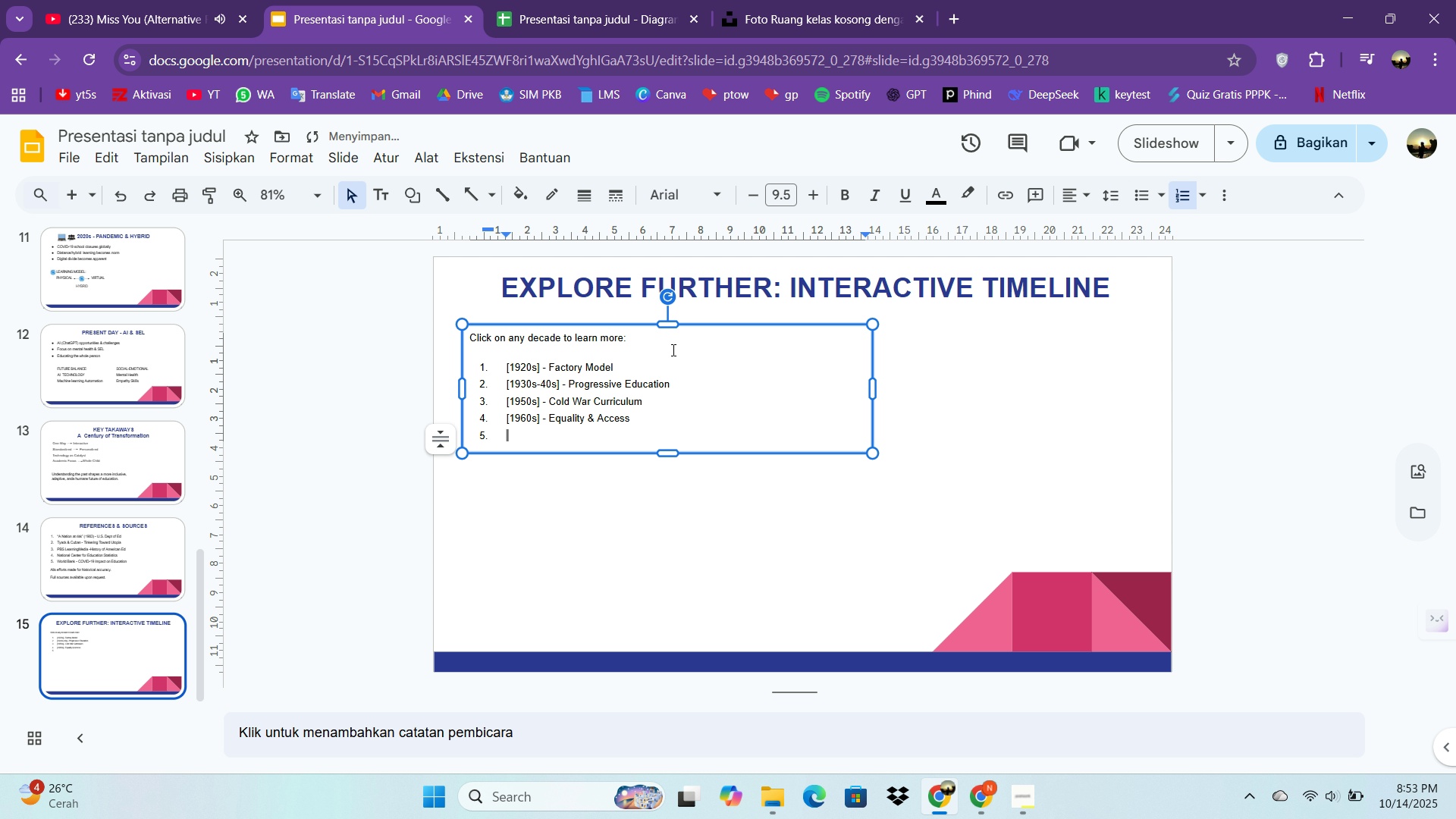 
key(Shift+ShiftLeft)
 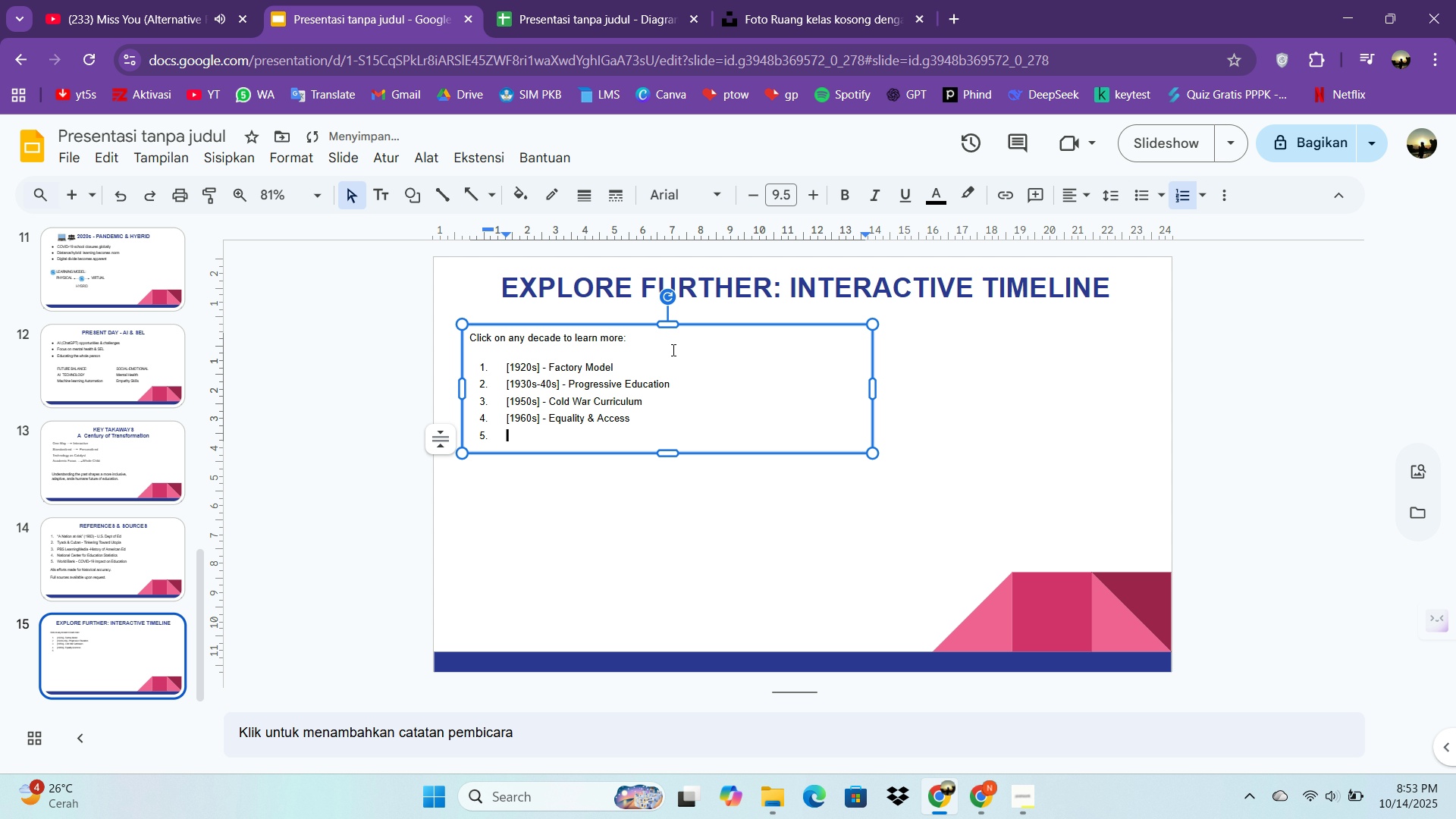 
key(BracketLeft)
 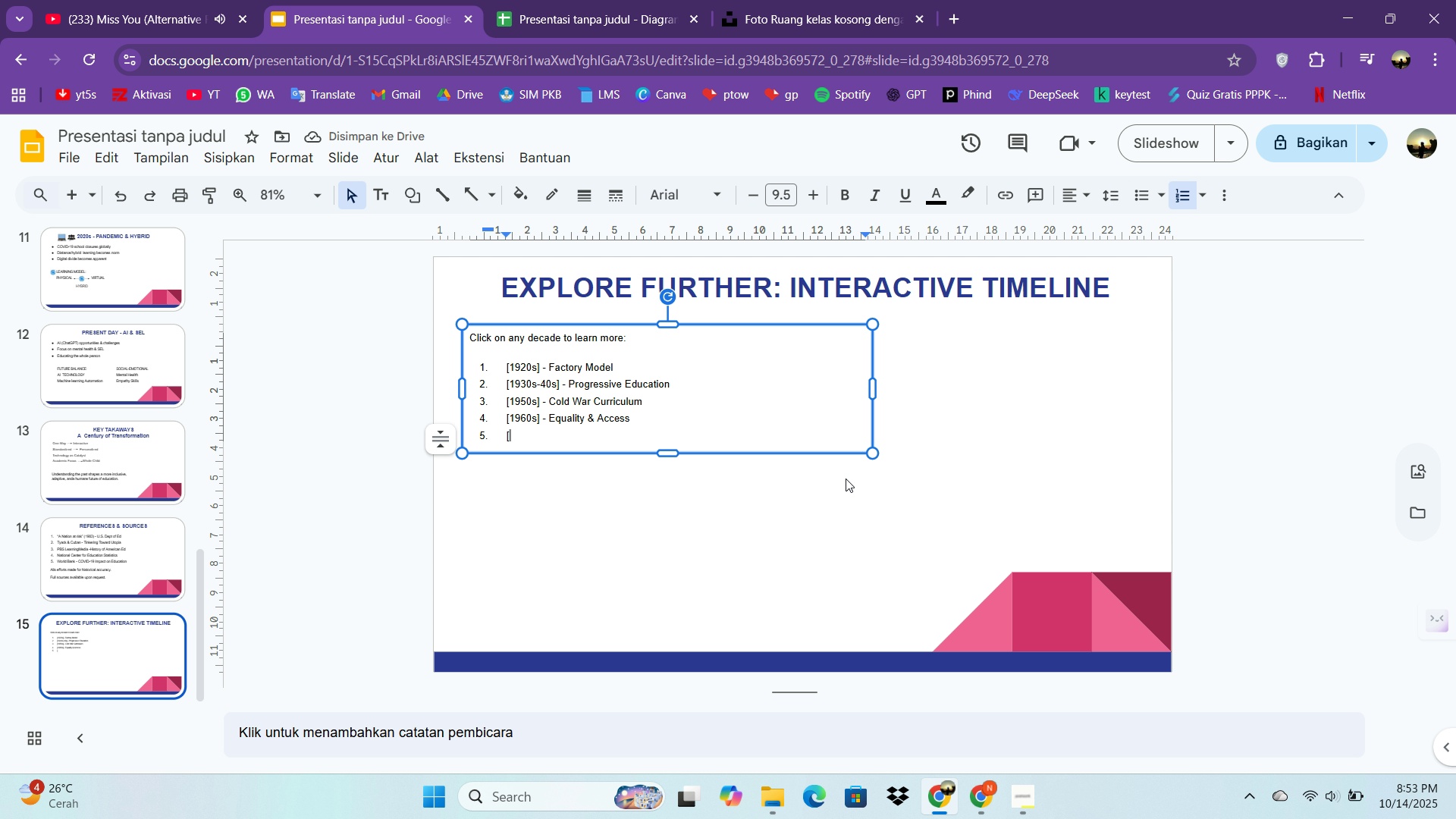 
left_click([875, 454])
 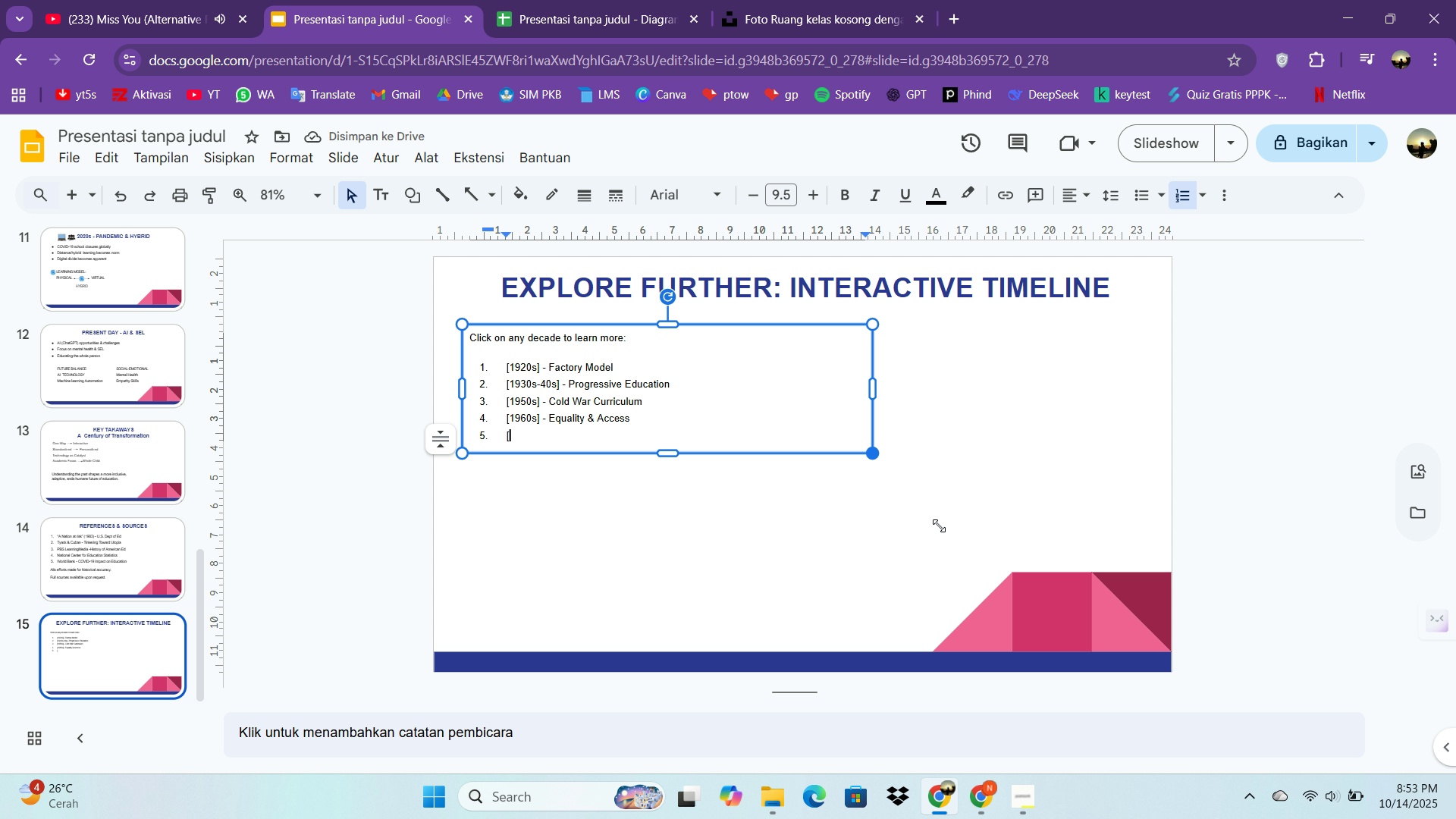 
left_click_drag(start_coordinate=[877, 455], to_coordinate=[1058, 652])
 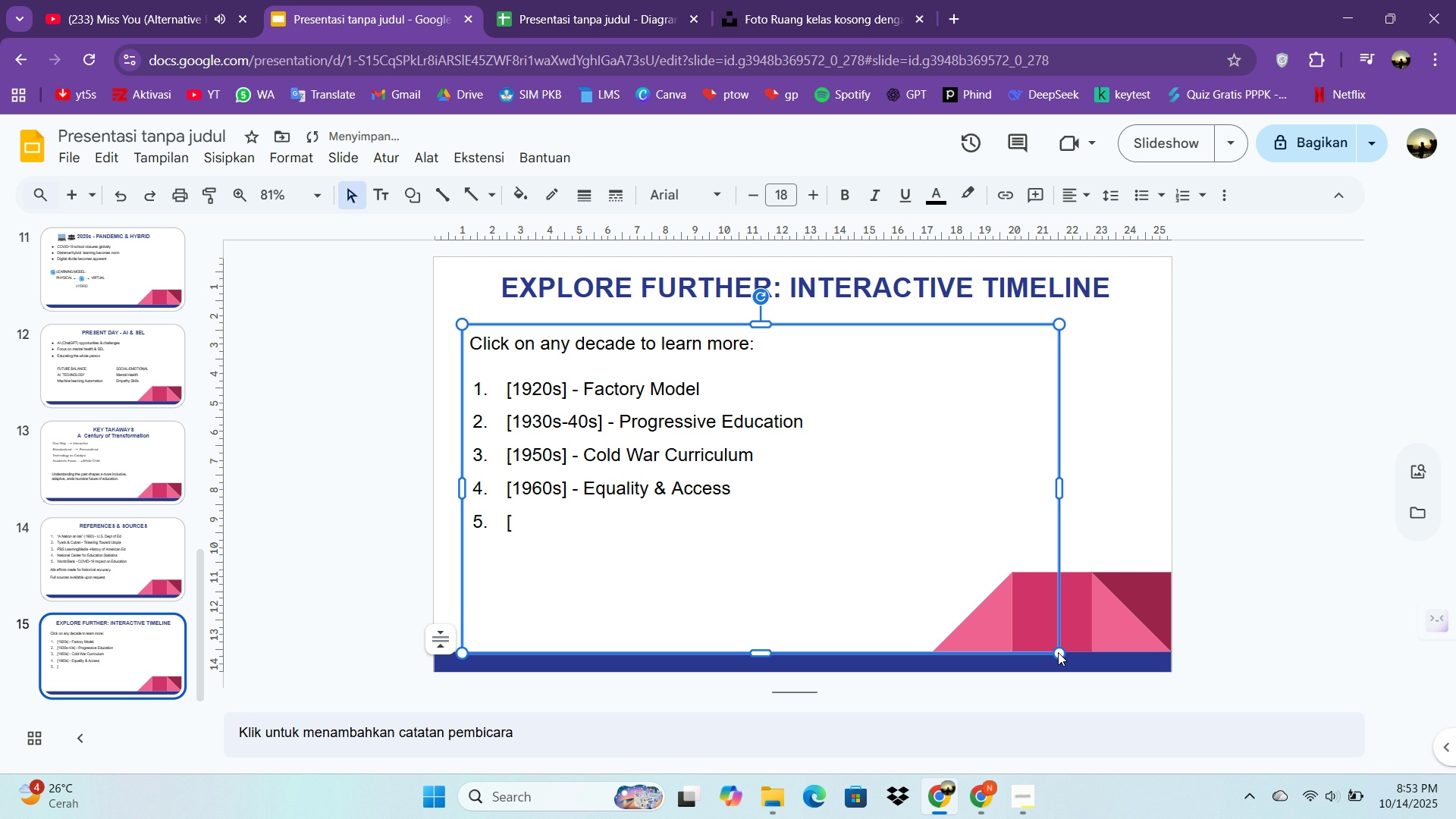 
triple_click([1058, 652])
 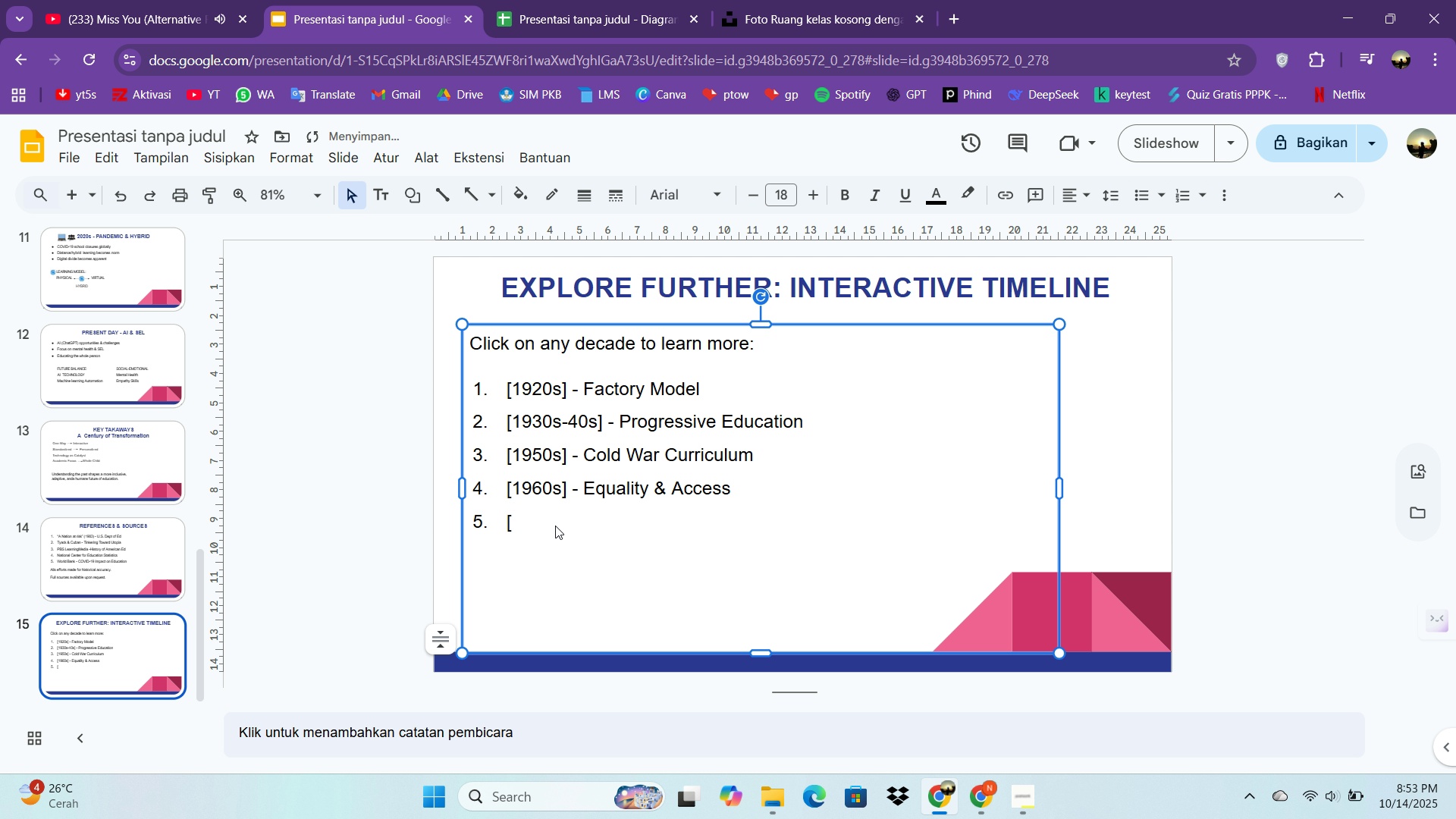 
left_click([552, 526])
 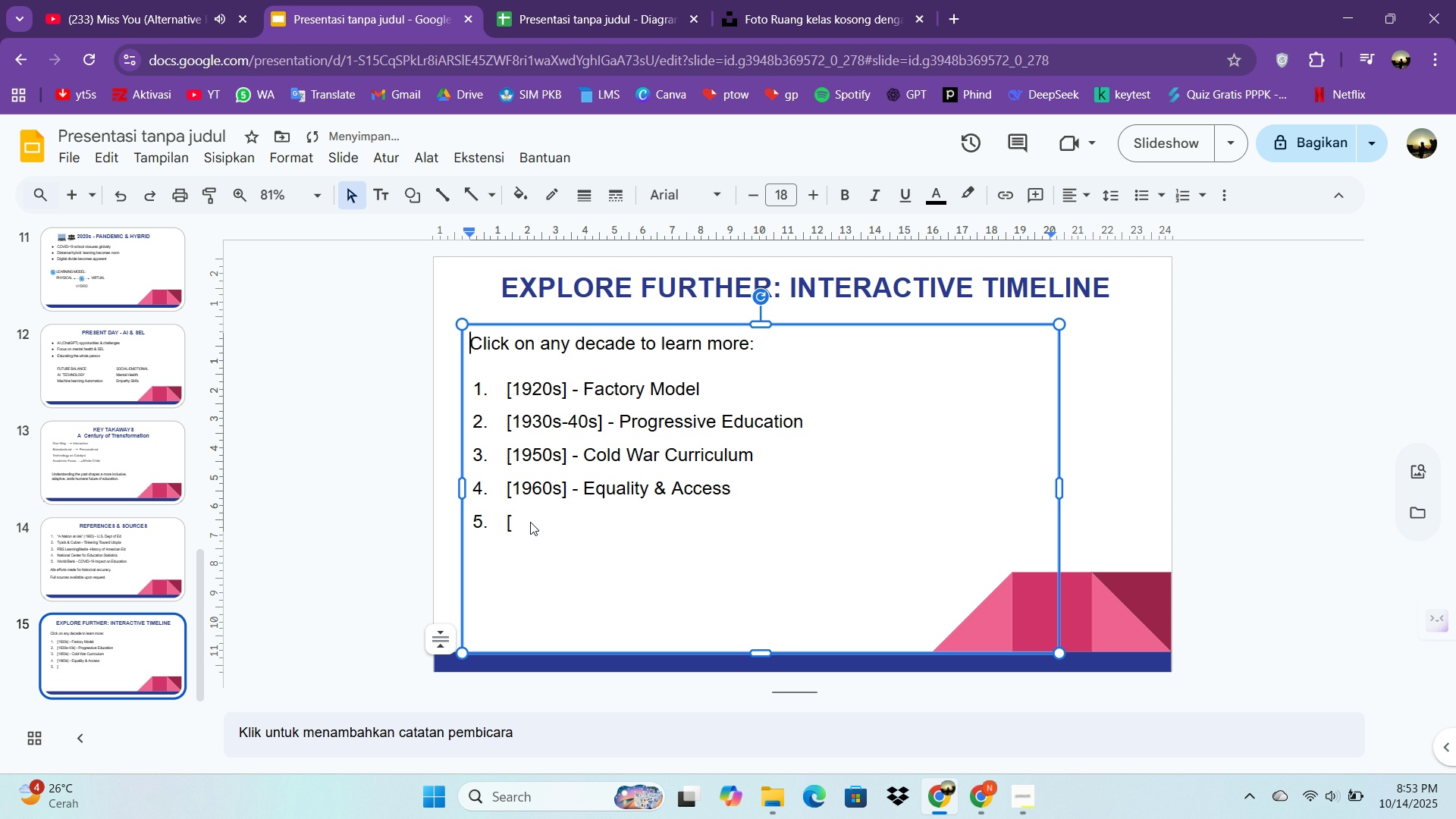 
double_click([530, 522])
 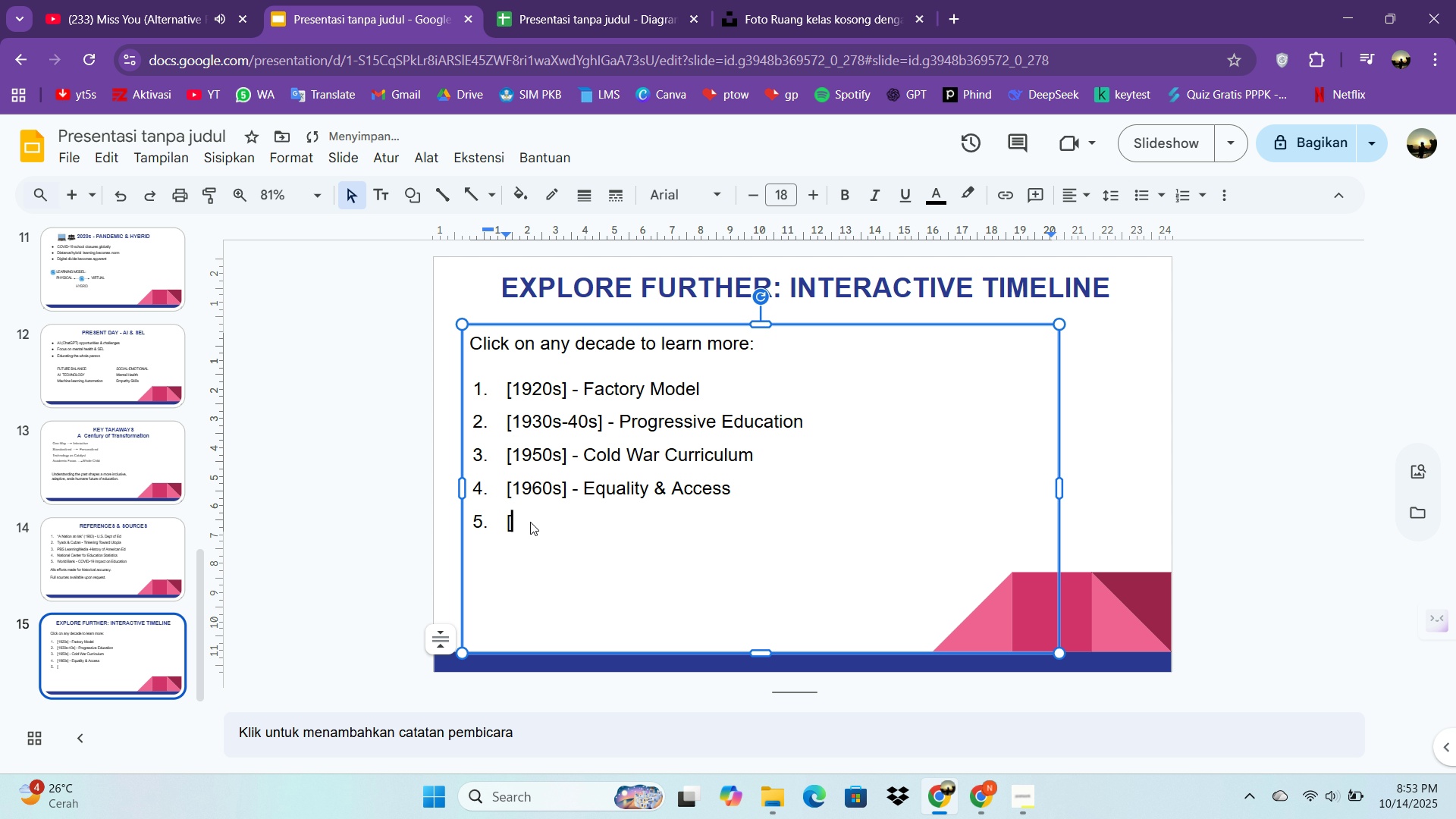 
triple_click([530, 522])
 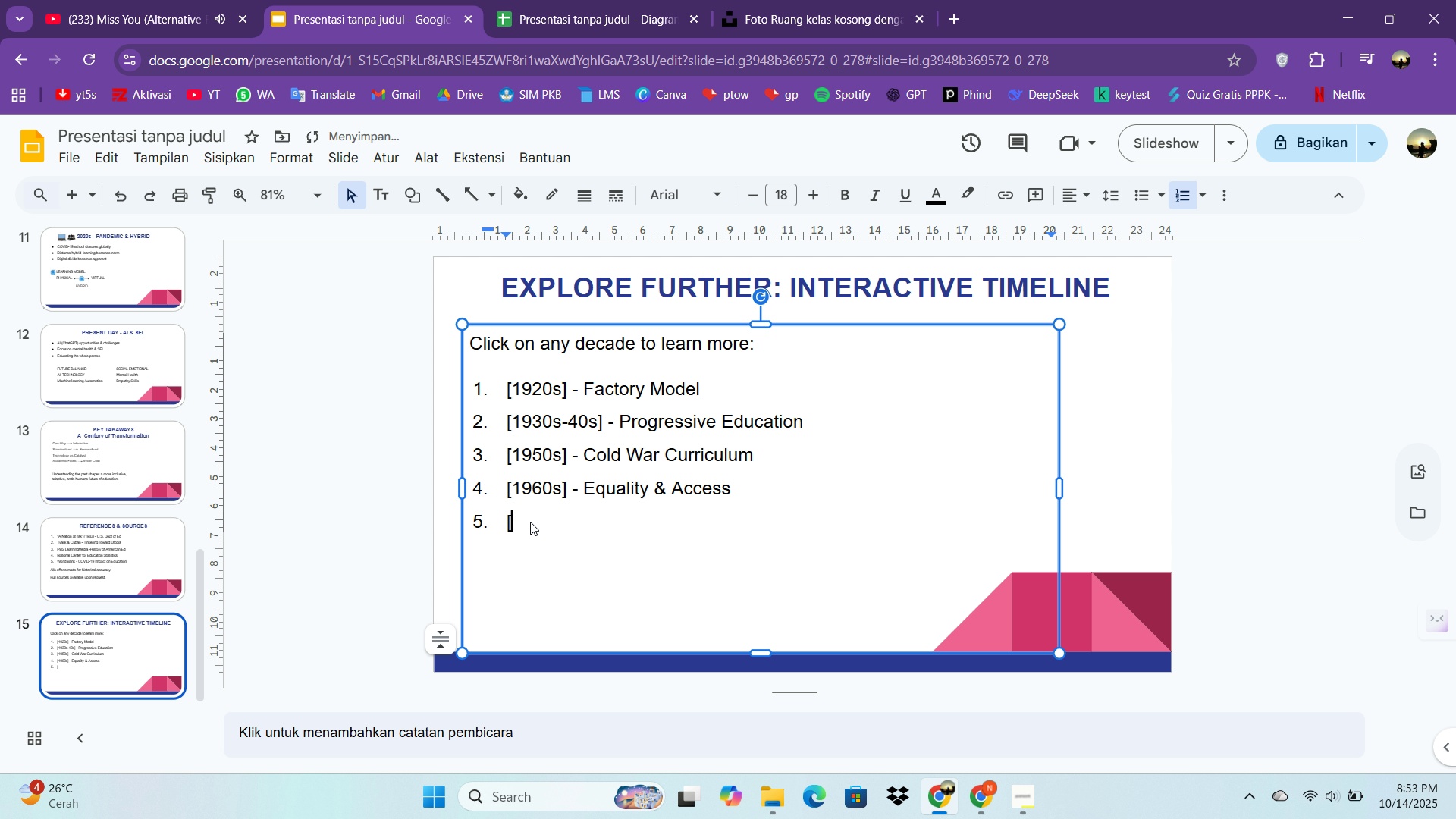 
triple_click([530, 522])
 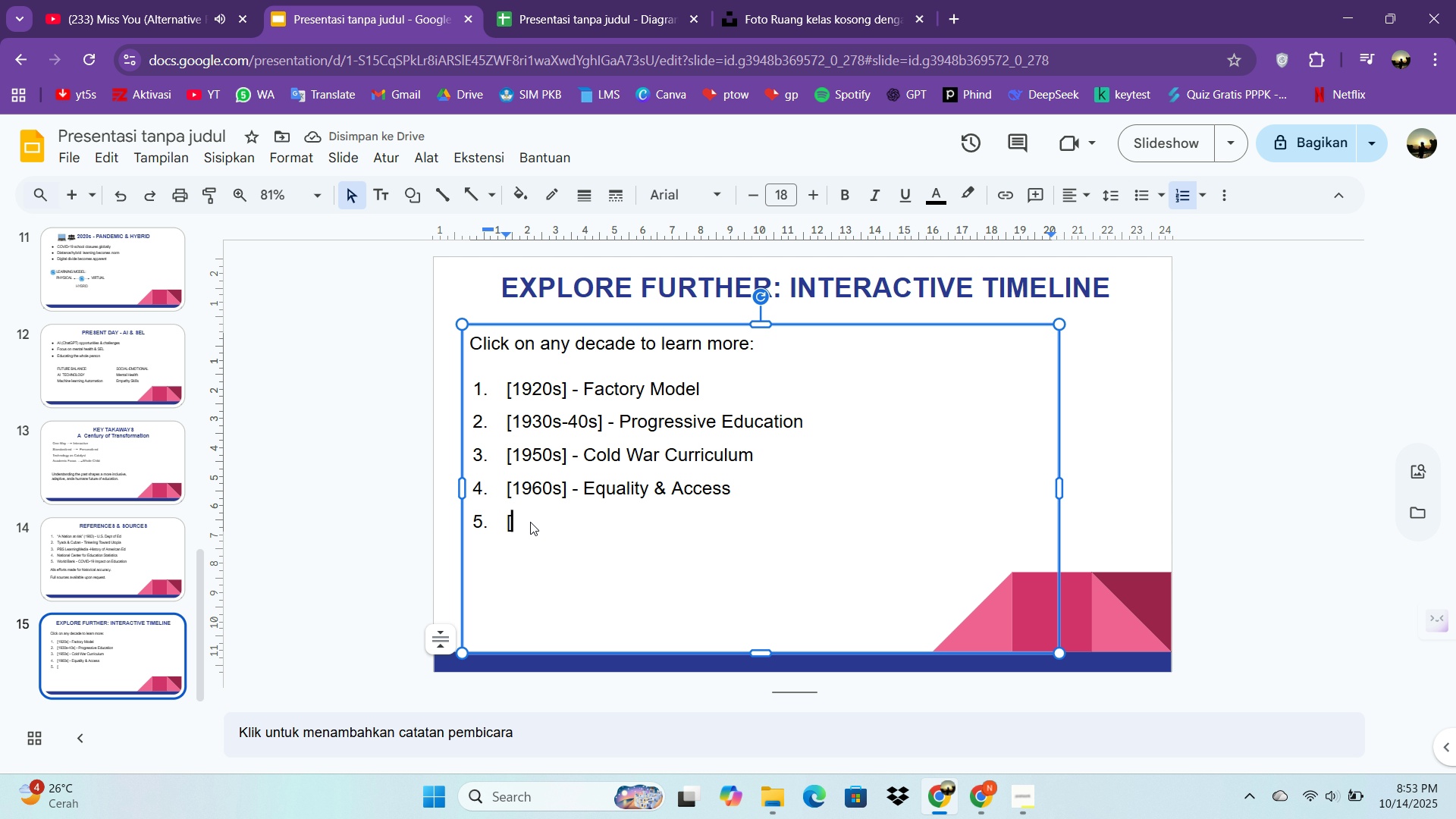 
left_click([530, 522])
 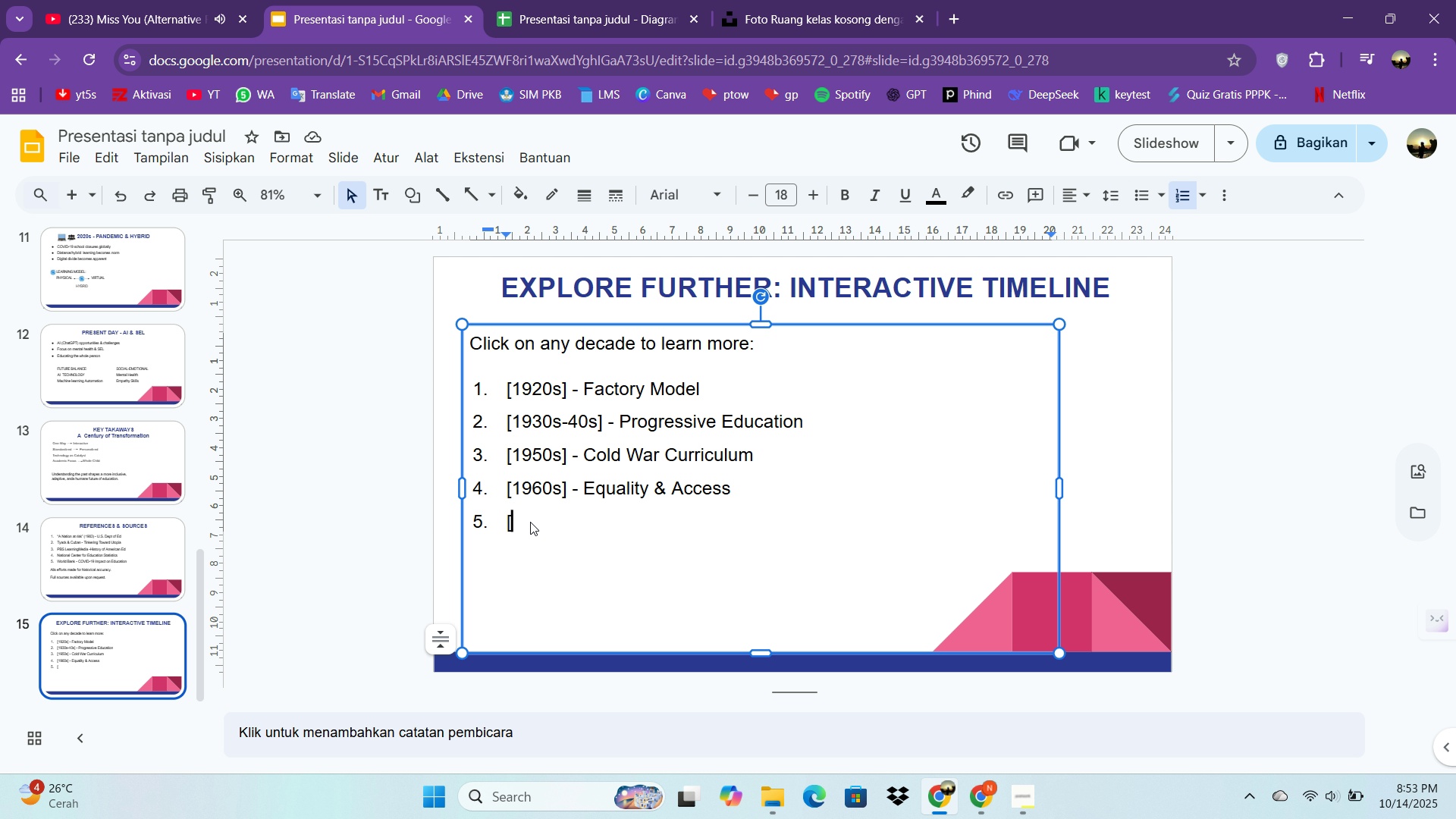 
type(198)
key(Backspace)
type(70s)
 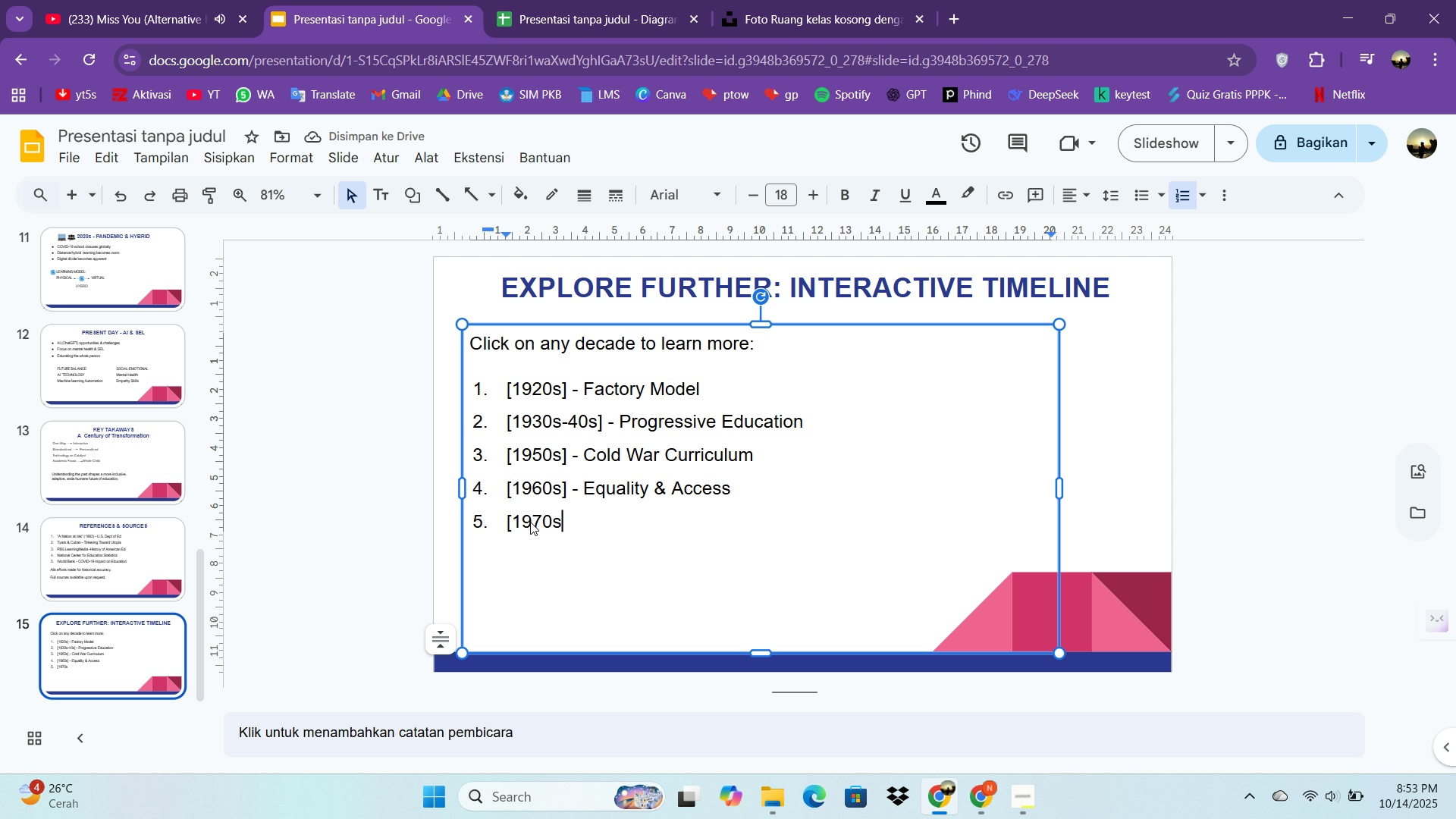 
wait(9.81)
 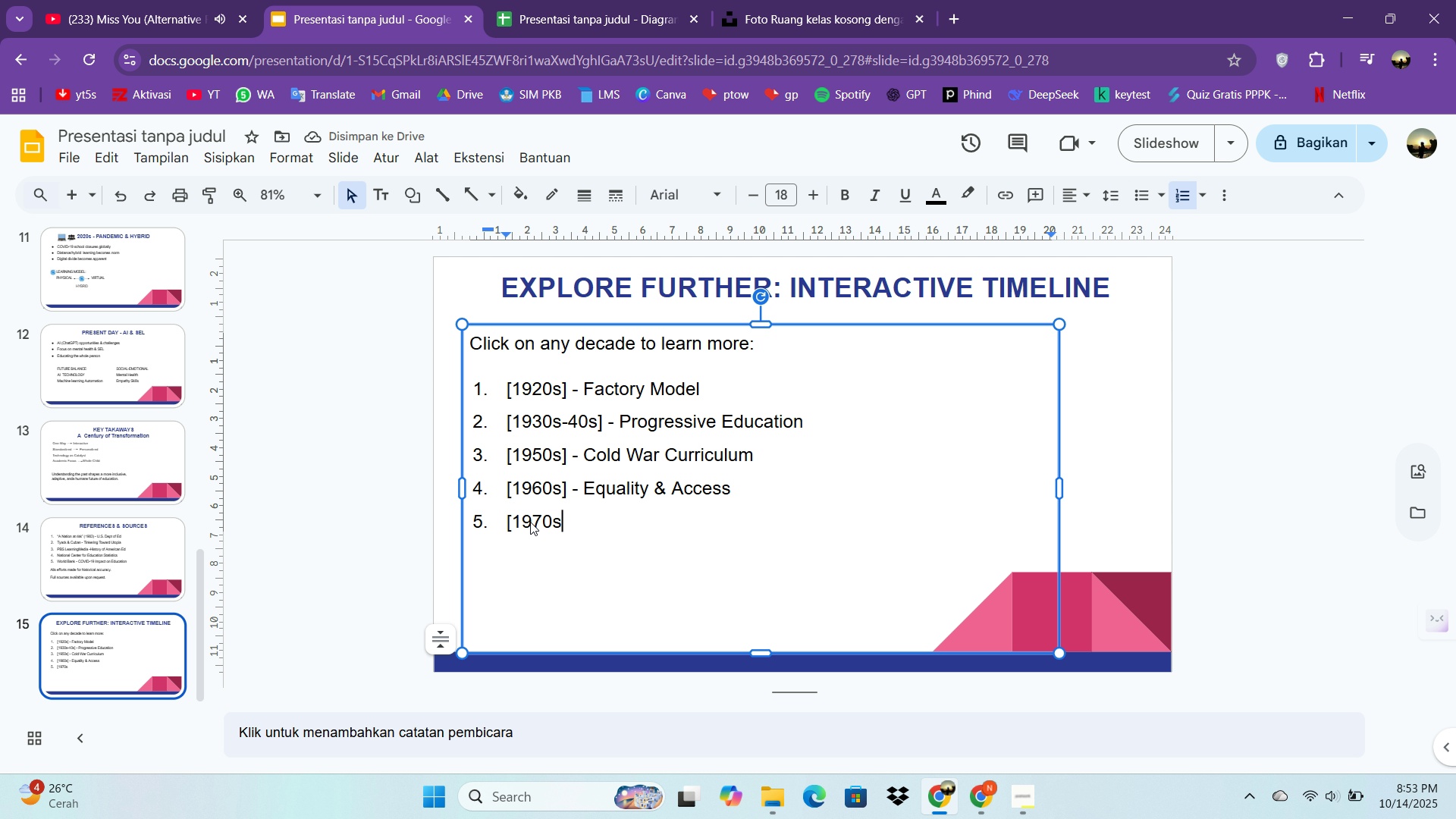 
type(] - Mainstee)
key(Backspace)
key(Backspace)
type(reaming)
 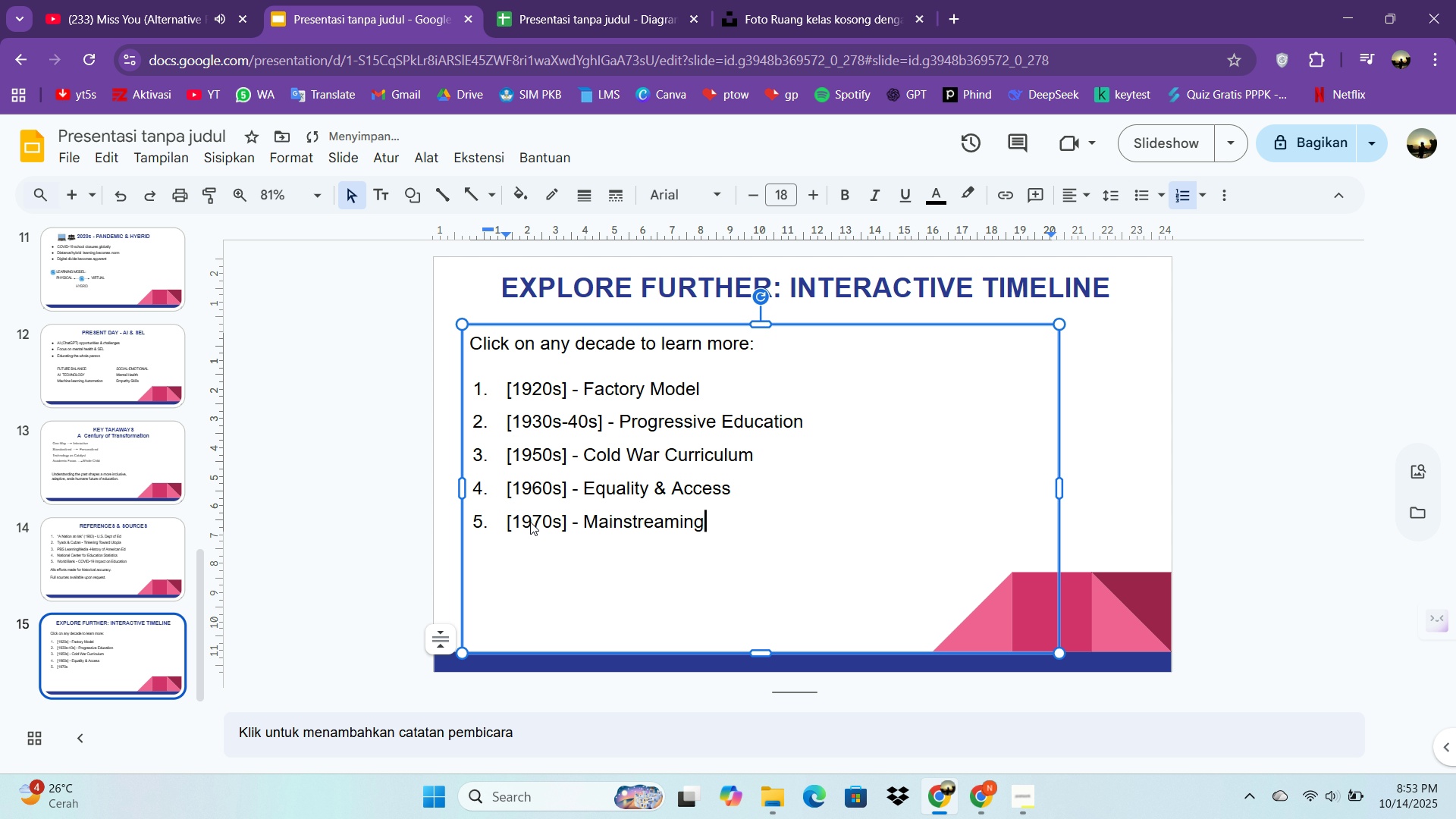 
key(Enter)
 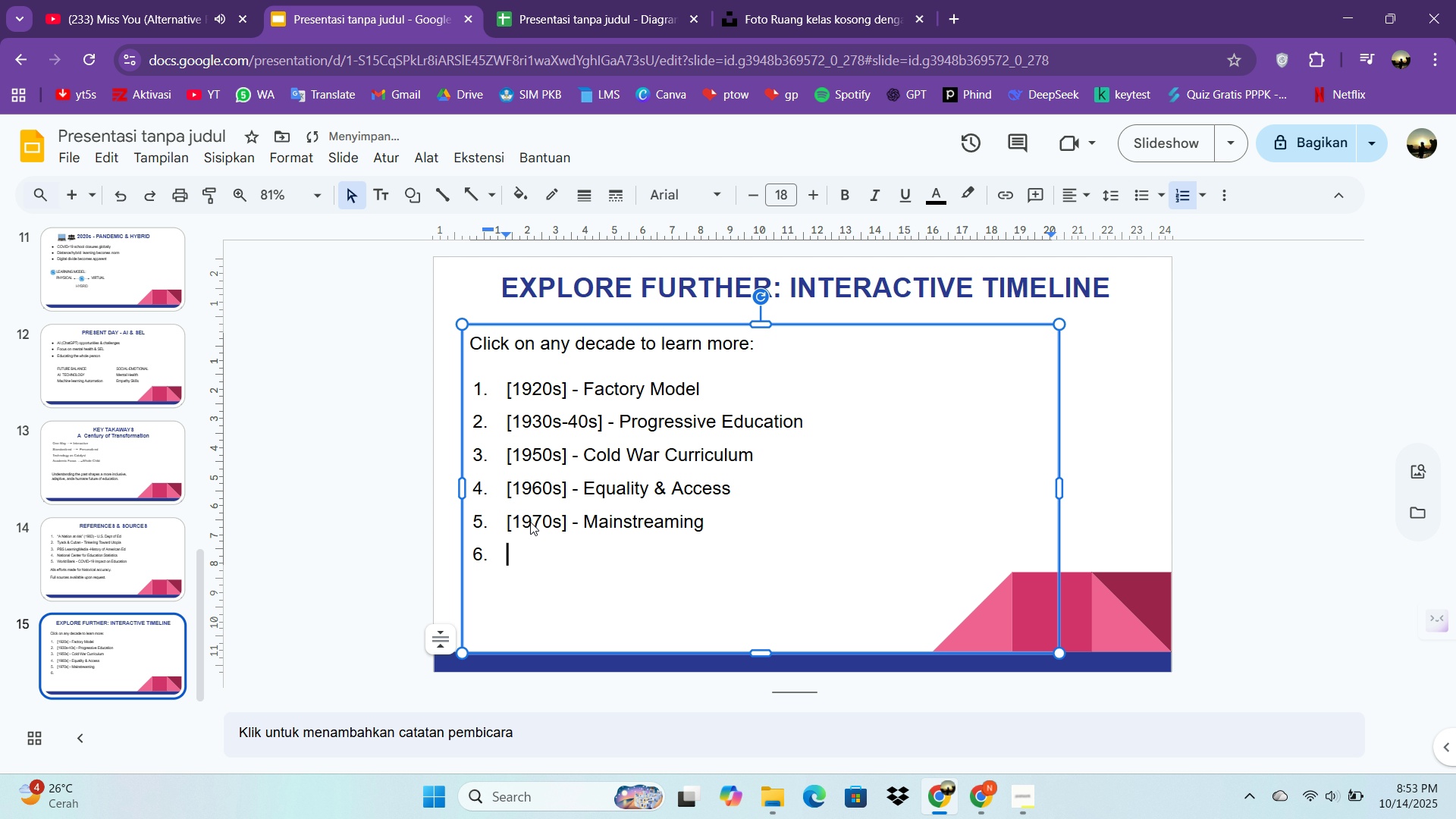 
type([1980s] - Standardization)
 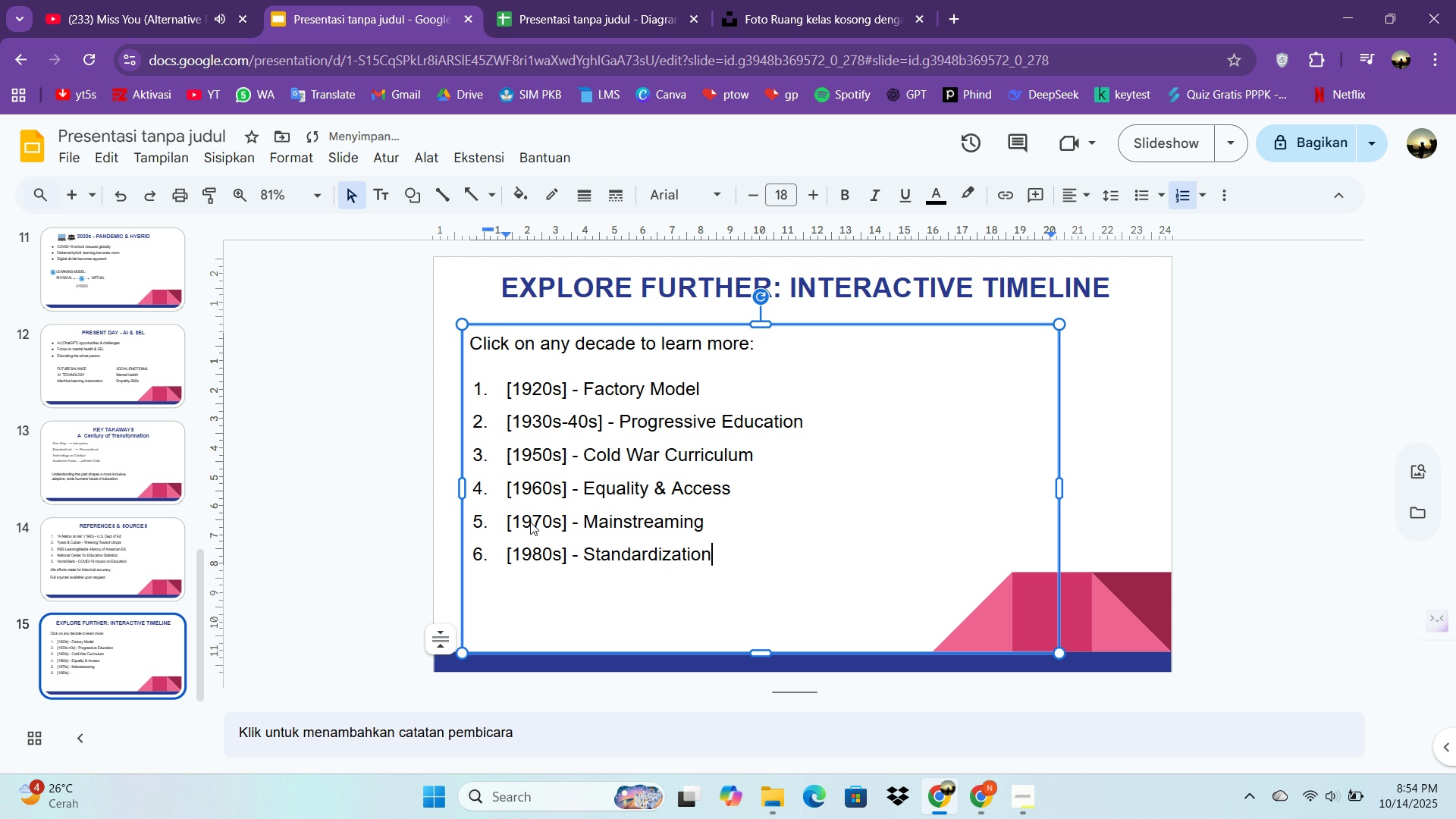 
key(Enter)
 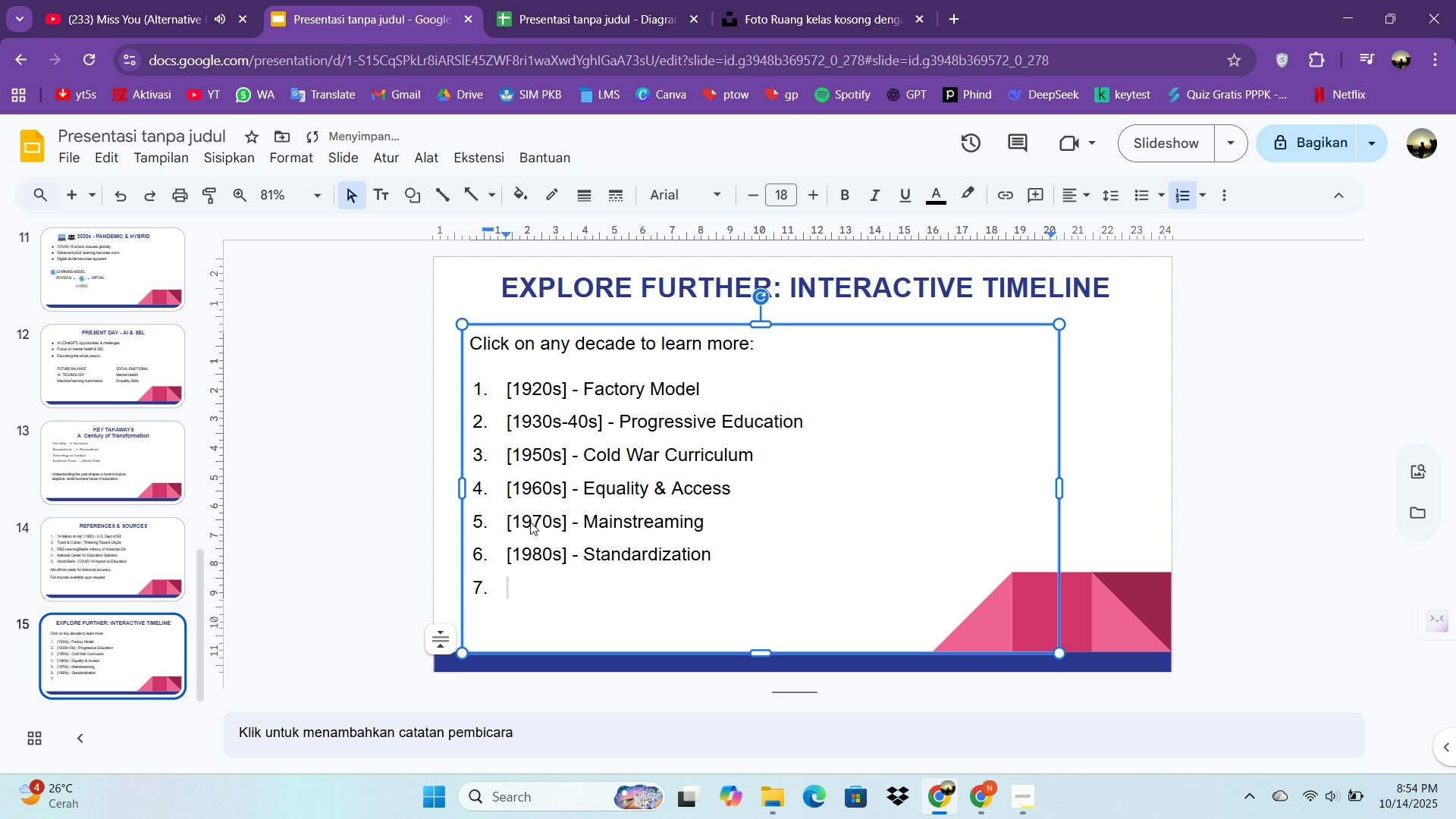 
type([1990s0)
key(Backspace)
type(])
 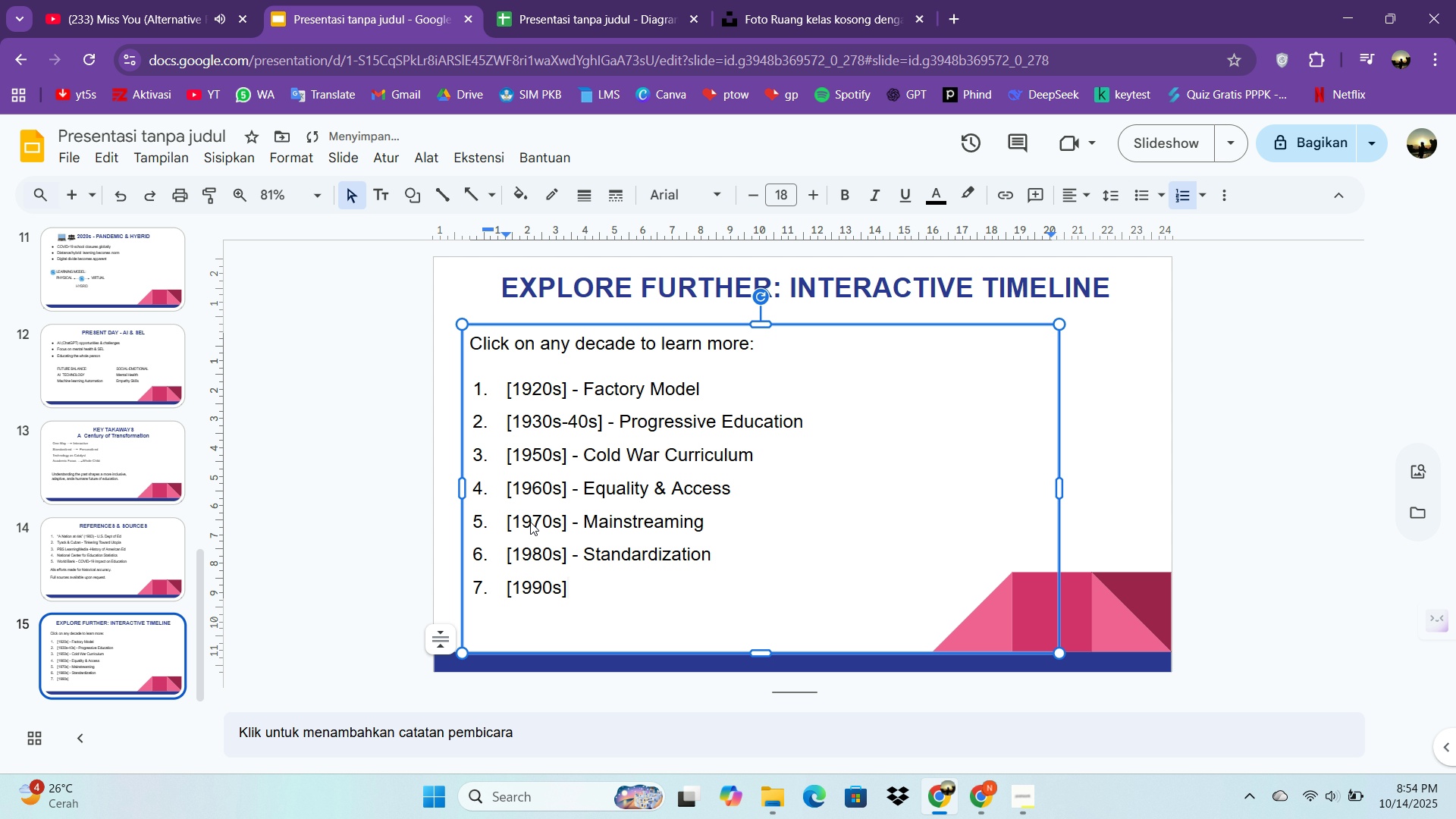 
type( - Digits)
key(Backspace)
type(al Dawn)
 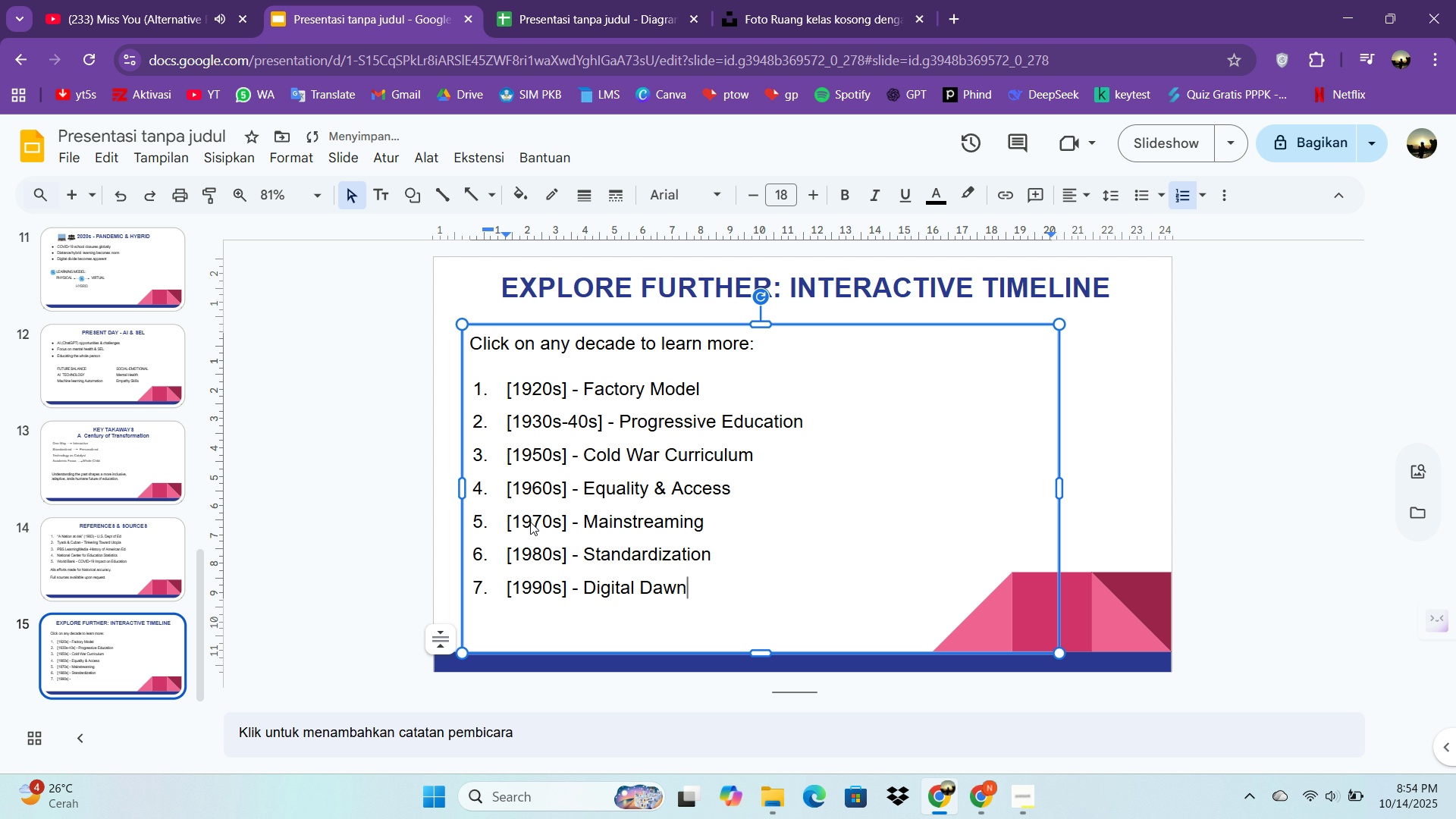 
key(Enter)
 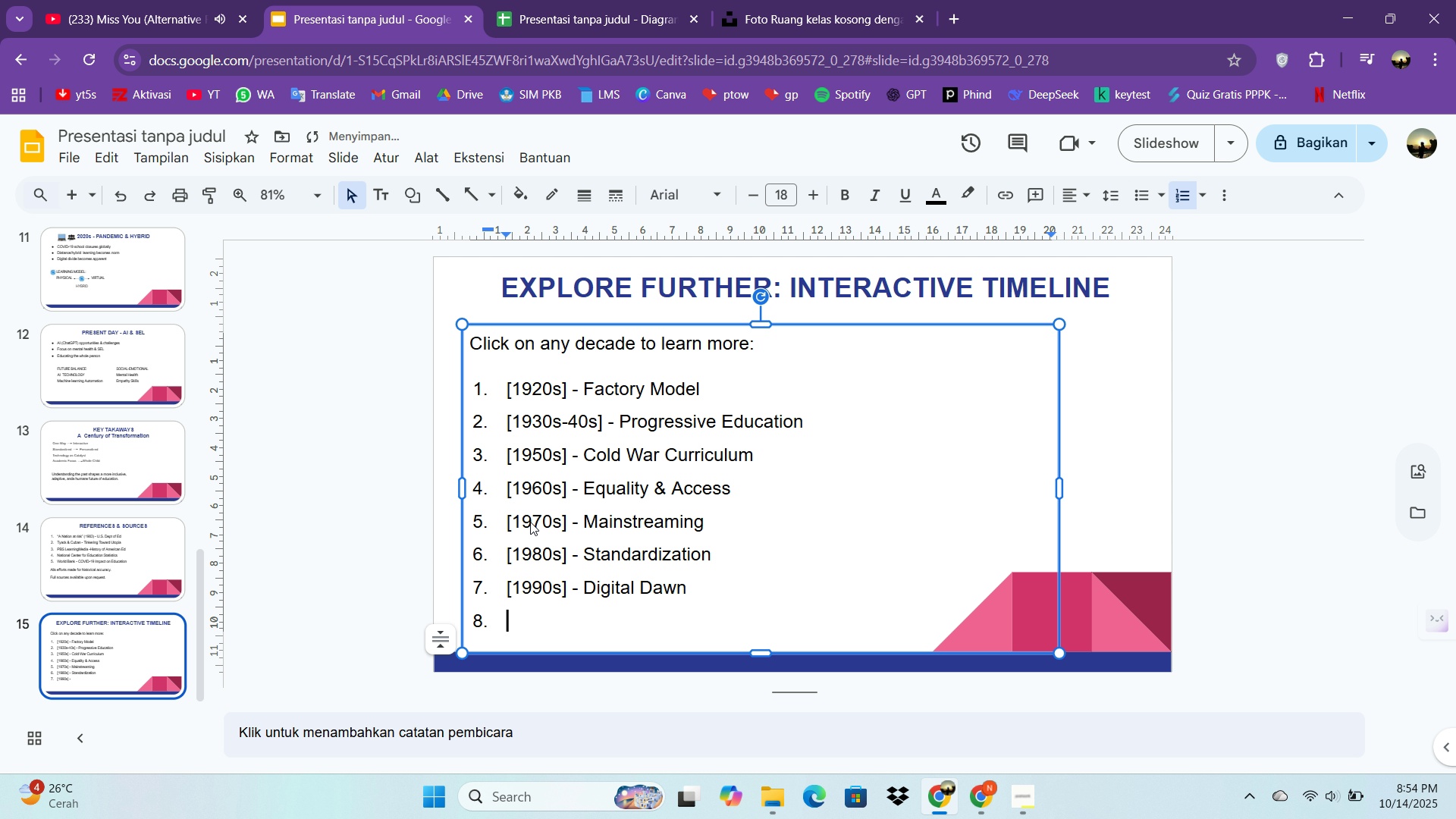 
type([2000s})
key(Backspace)
type(]-No c)
key(Backspace)
type(Child Left Behind)
 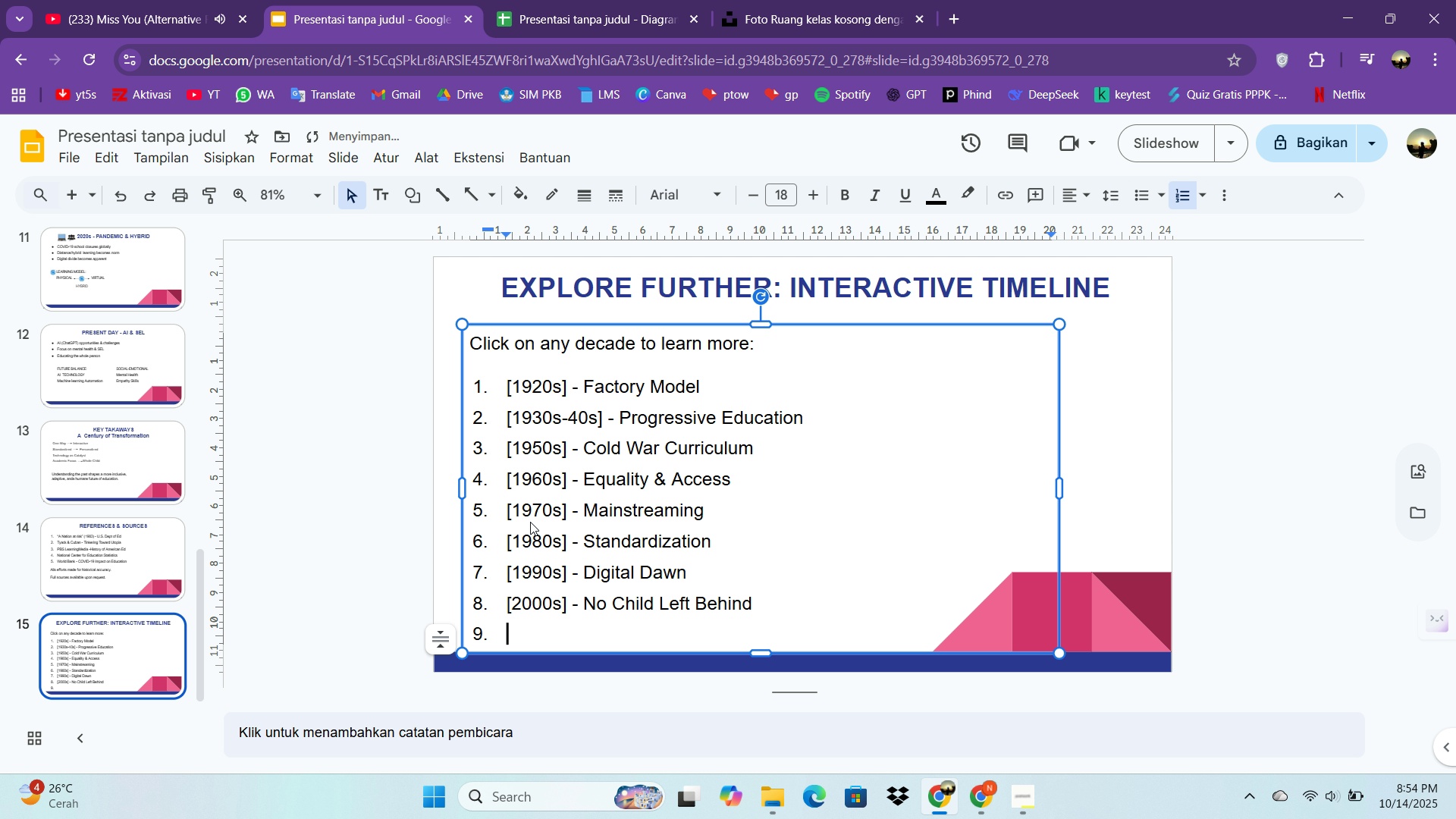 
key(Enter)
 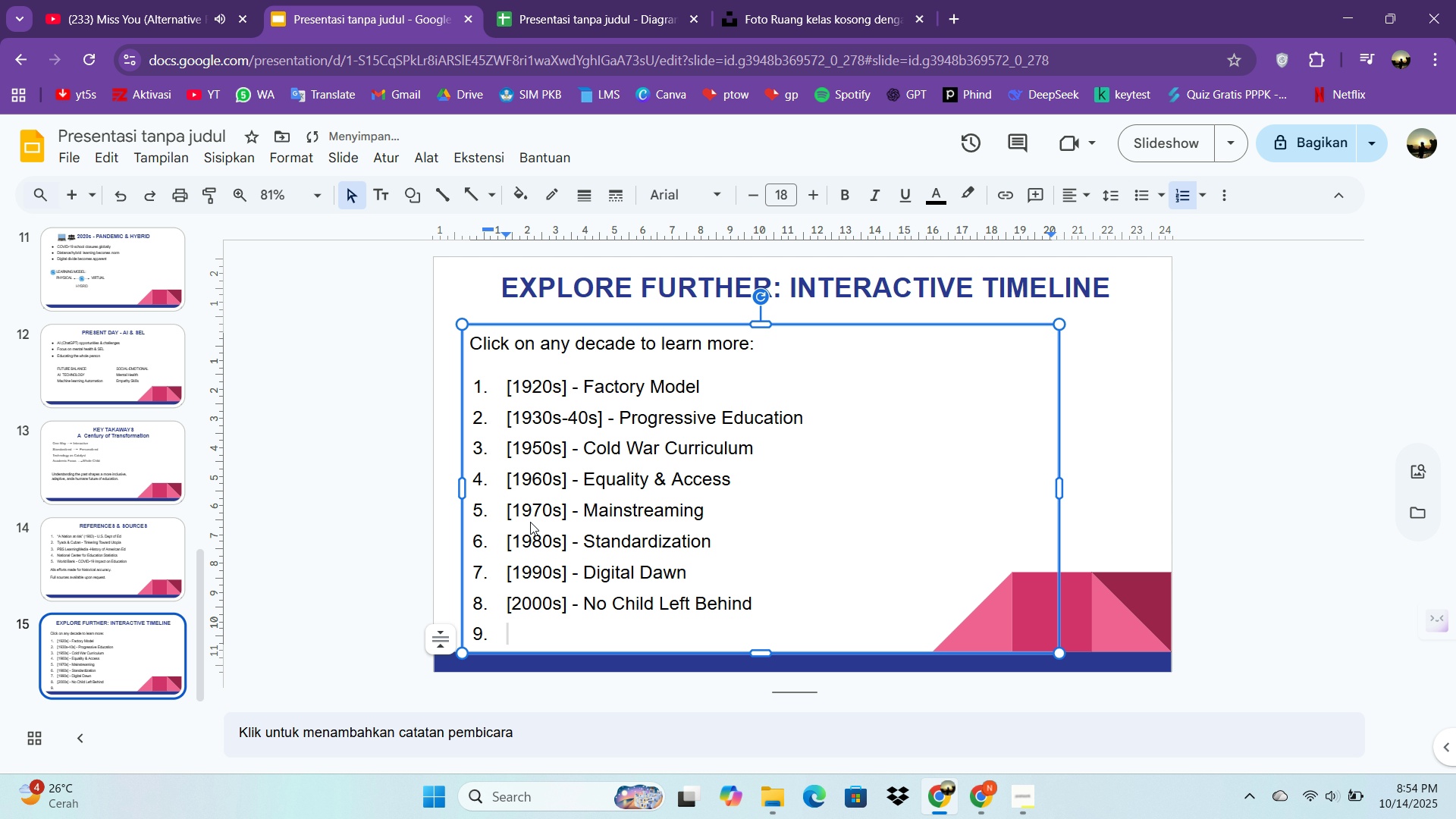 
type([20)
 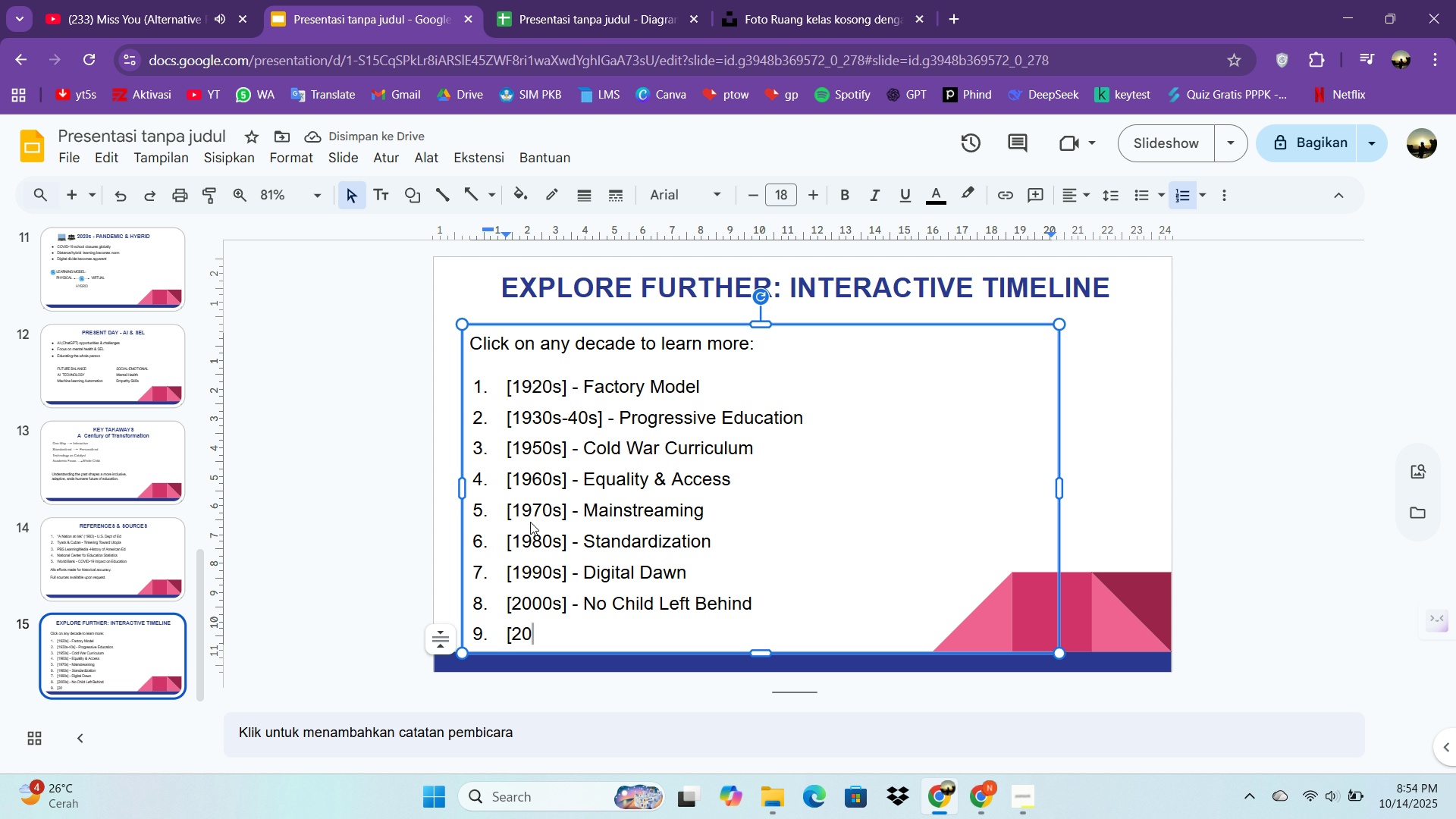 
type(10s] =)
key(Backspace)
type(- Personalized Learning)
 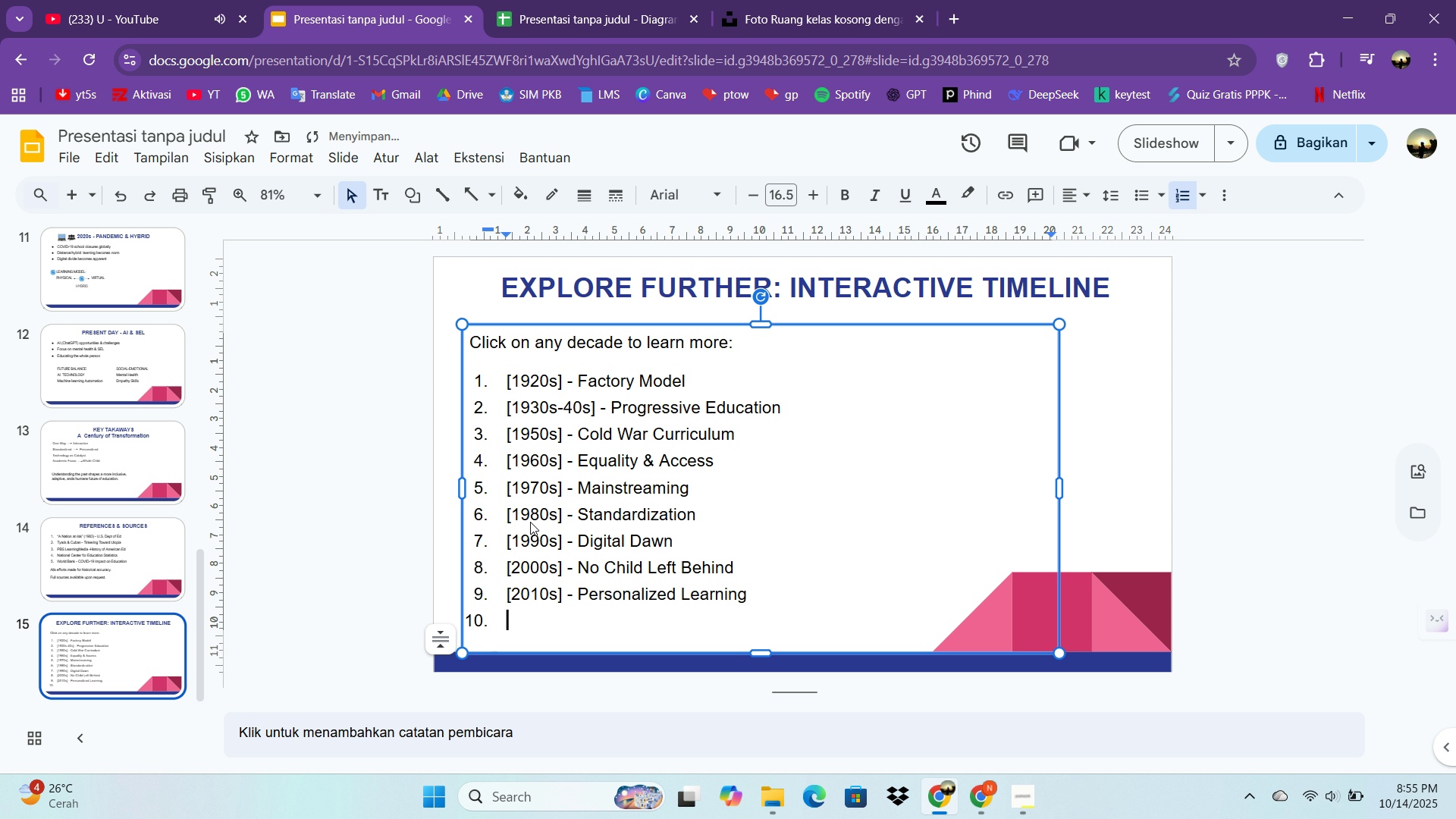 
key(Enter)
 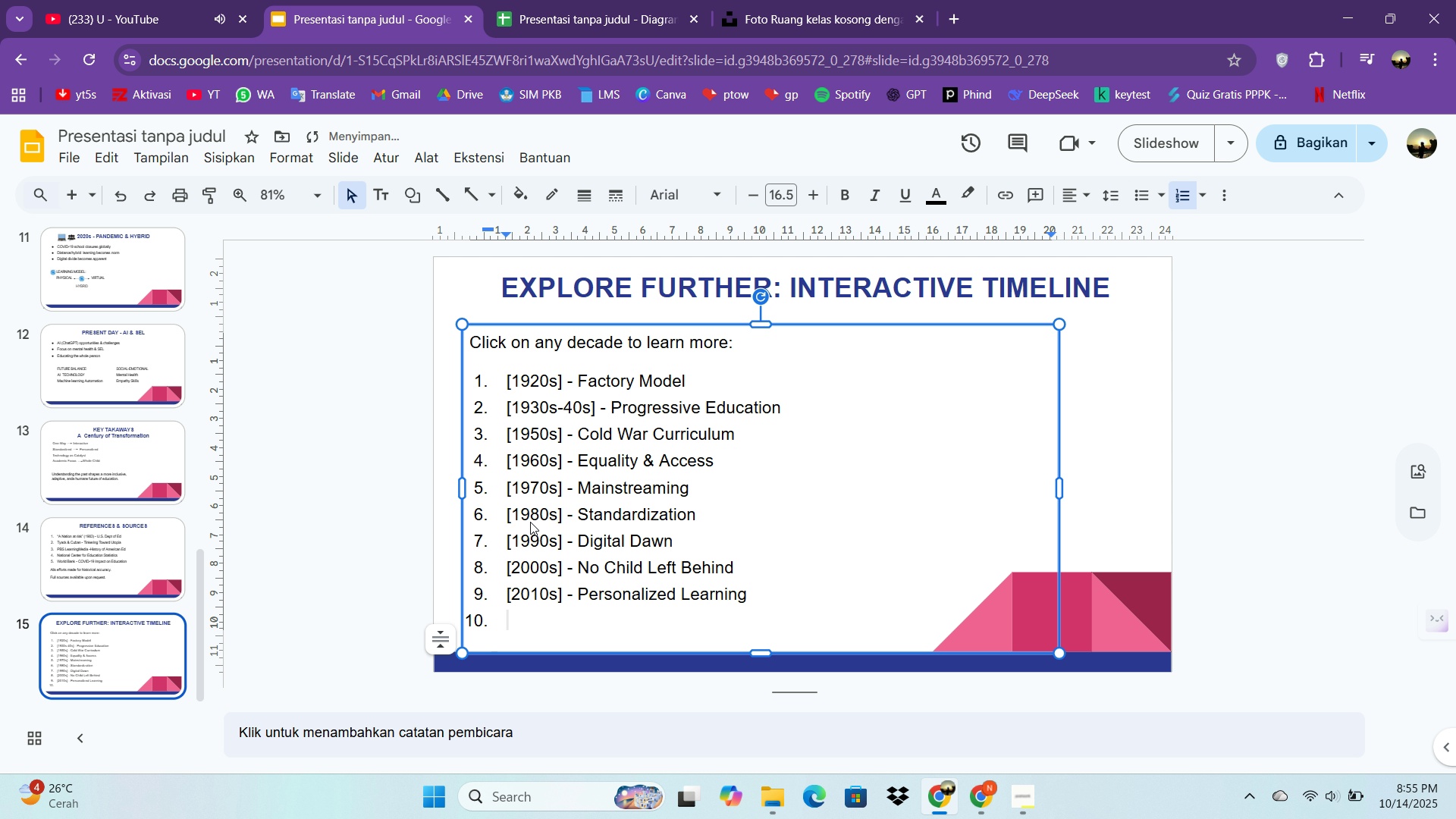 
type([2020s] - pandem)
key(Backspace)
key(Backspace)
key(Backspace)
key(Backspace)
key(Backspace)
key(Backspace)
type(Pandemic & Hybrid)
 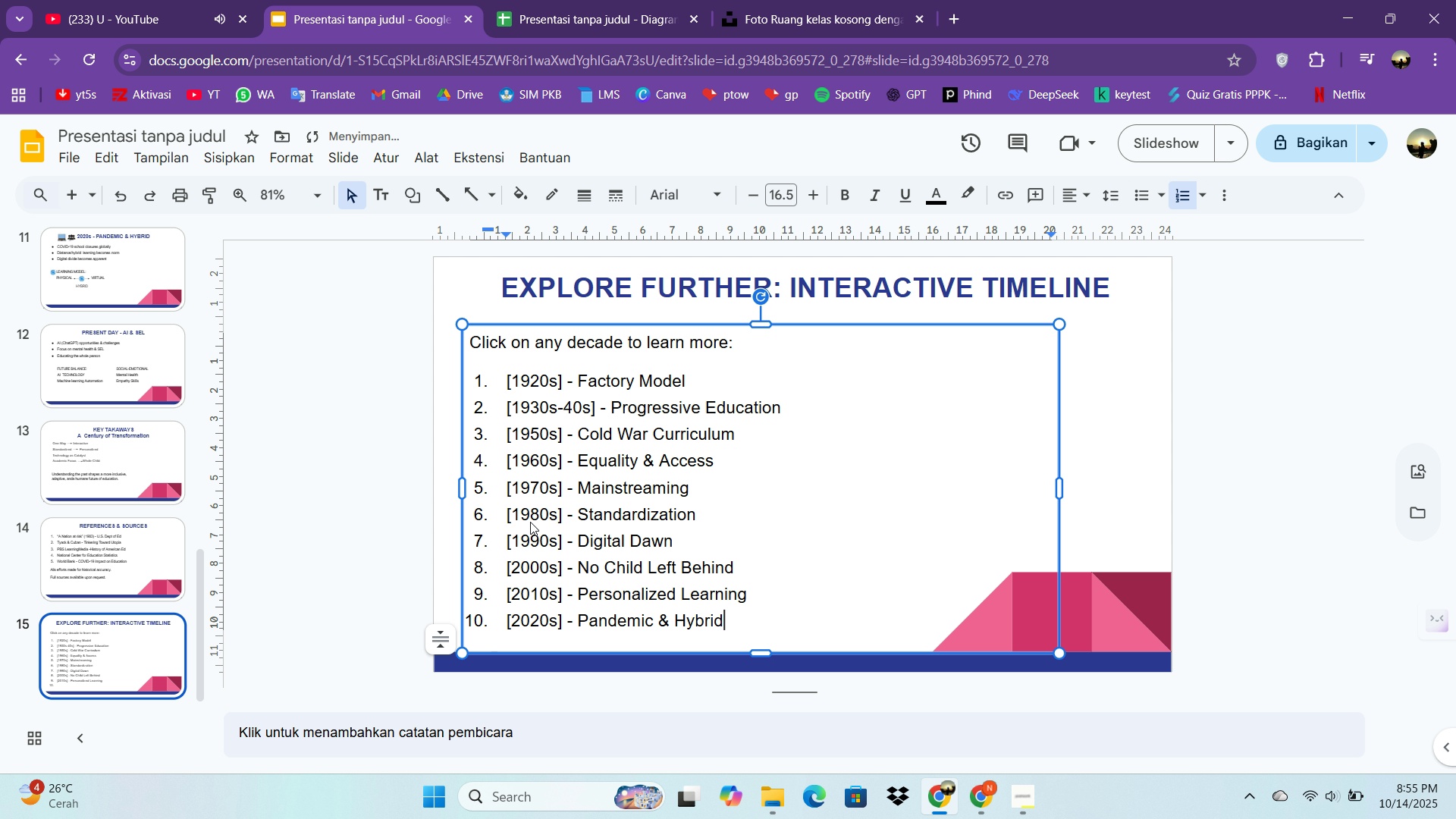 
key(Enter)
 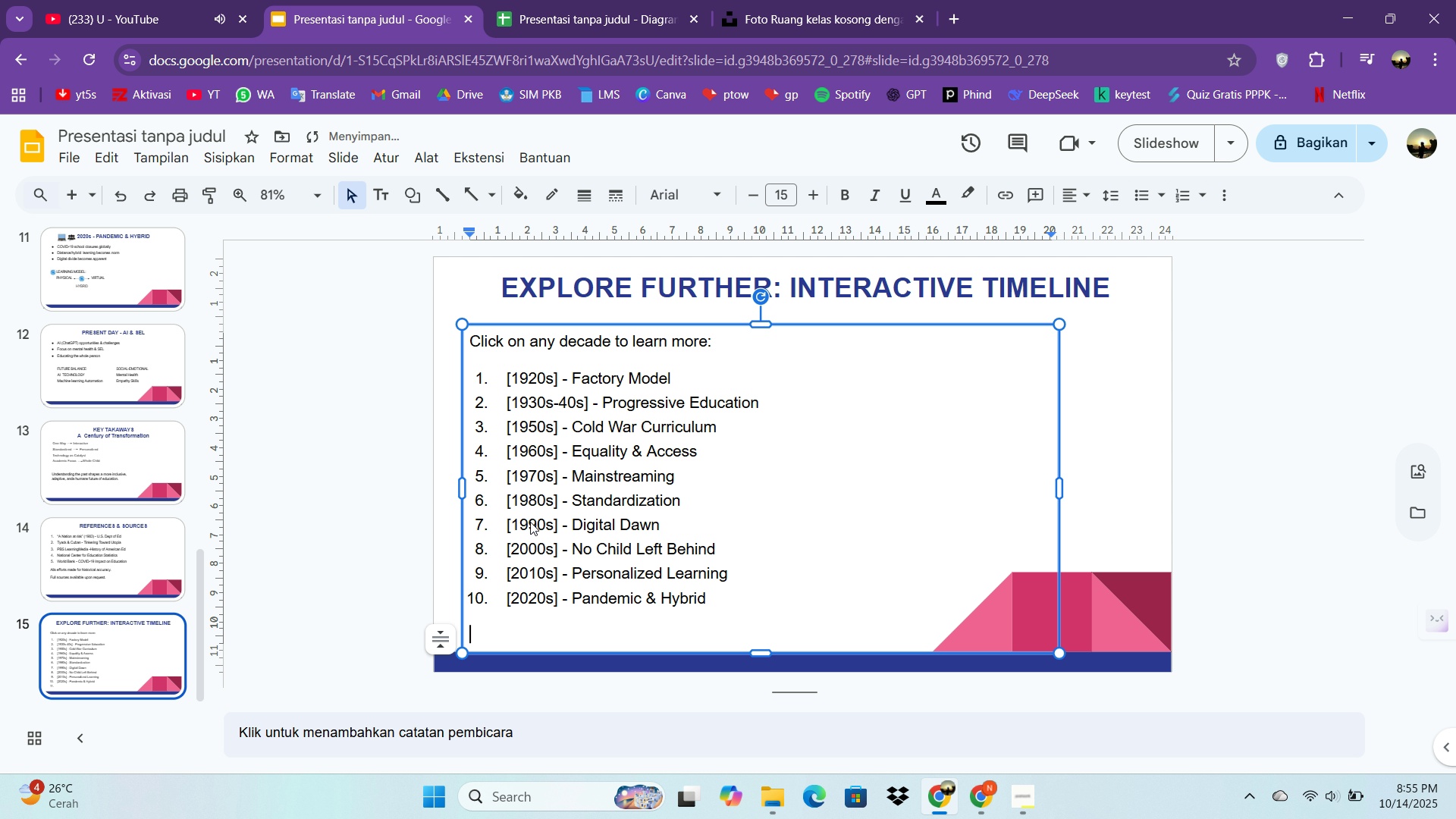 
key(Enter)
 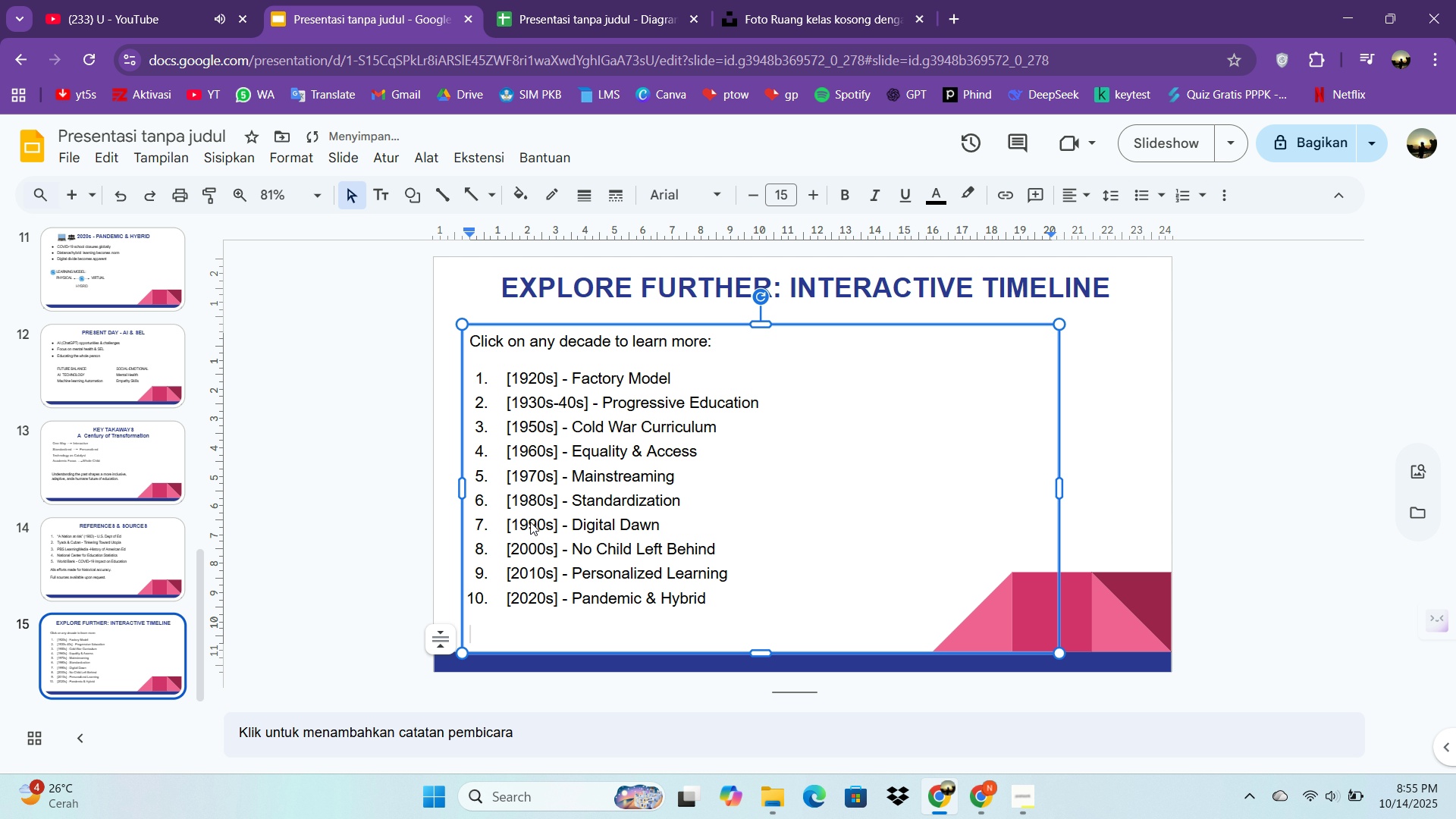 
type([Eax)
key(Backspace)
type(ch ")
 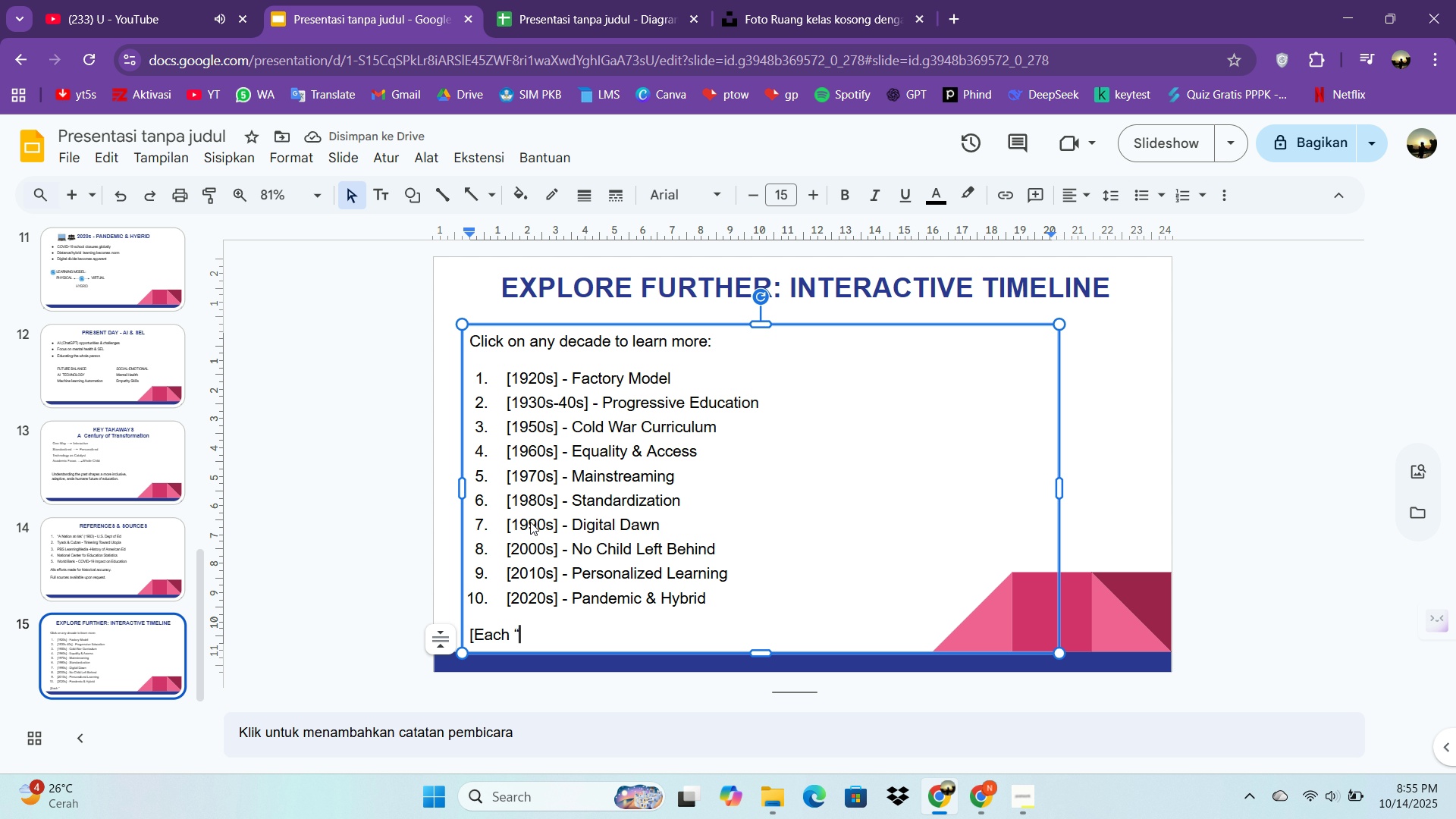 
type([deka)
key(Backspace)
key(Backspace)
key(Backspace)
type(ecade]" is hy)
 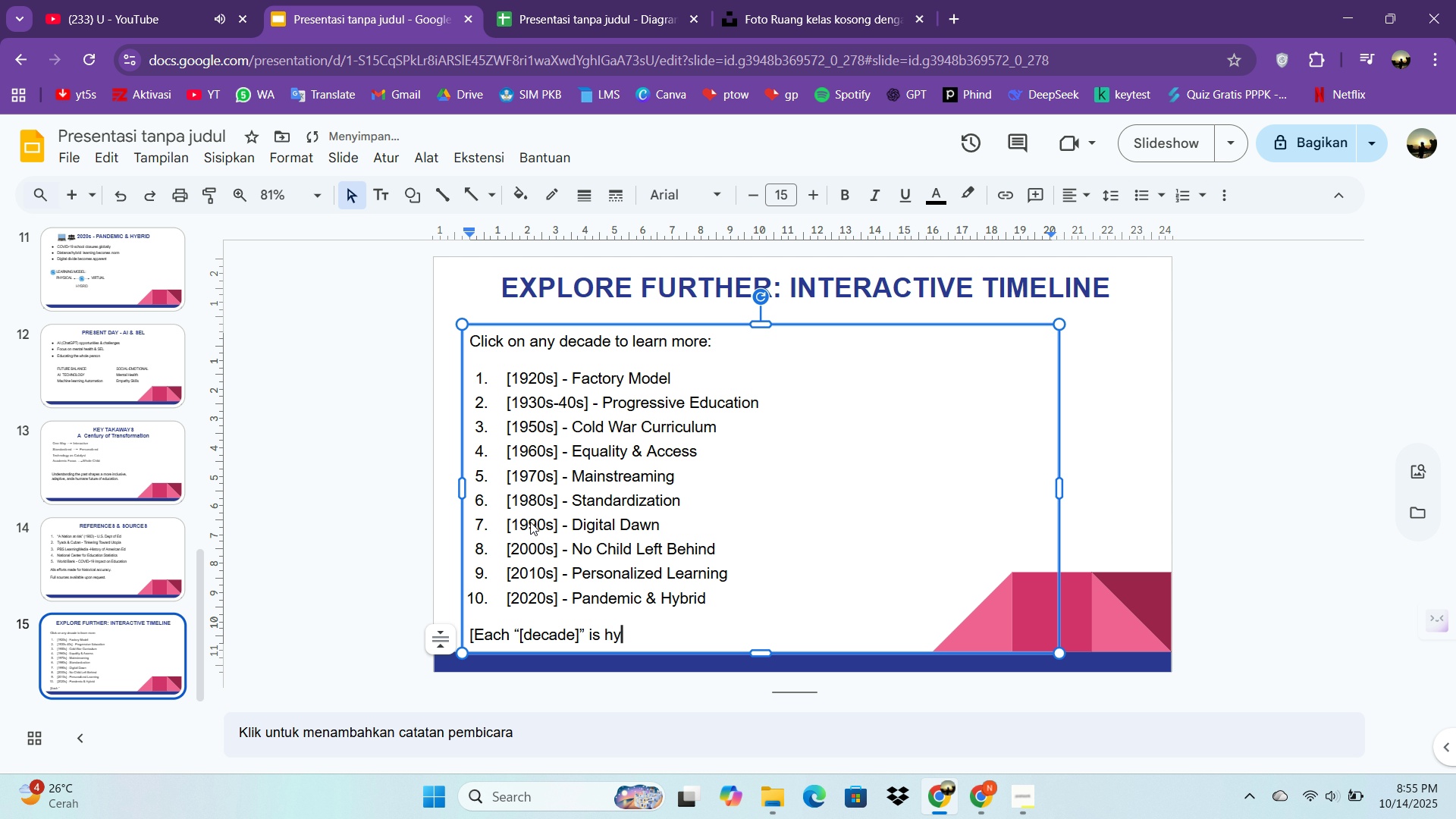 
wait(5.84)
 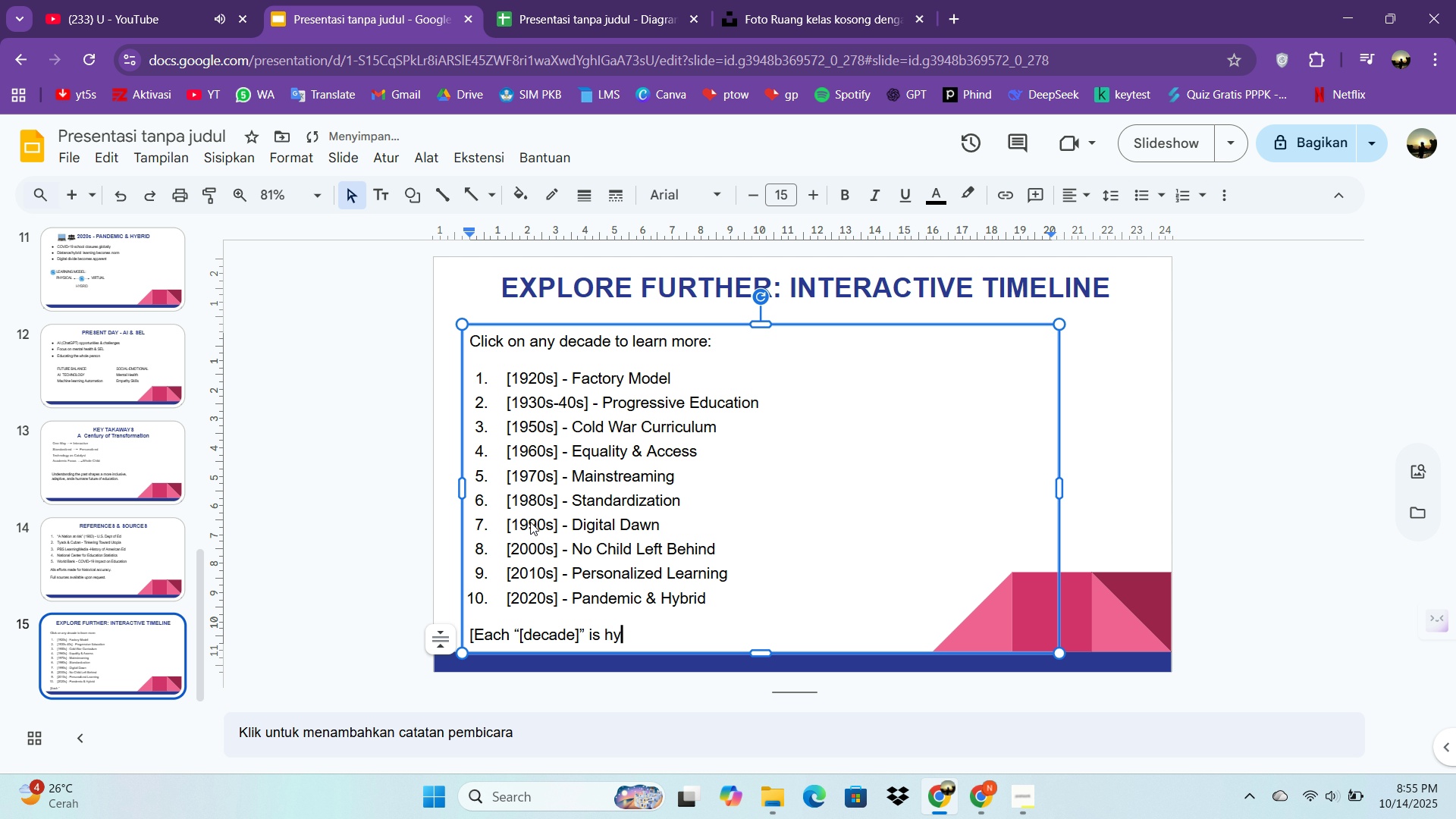 
type(perlink)
 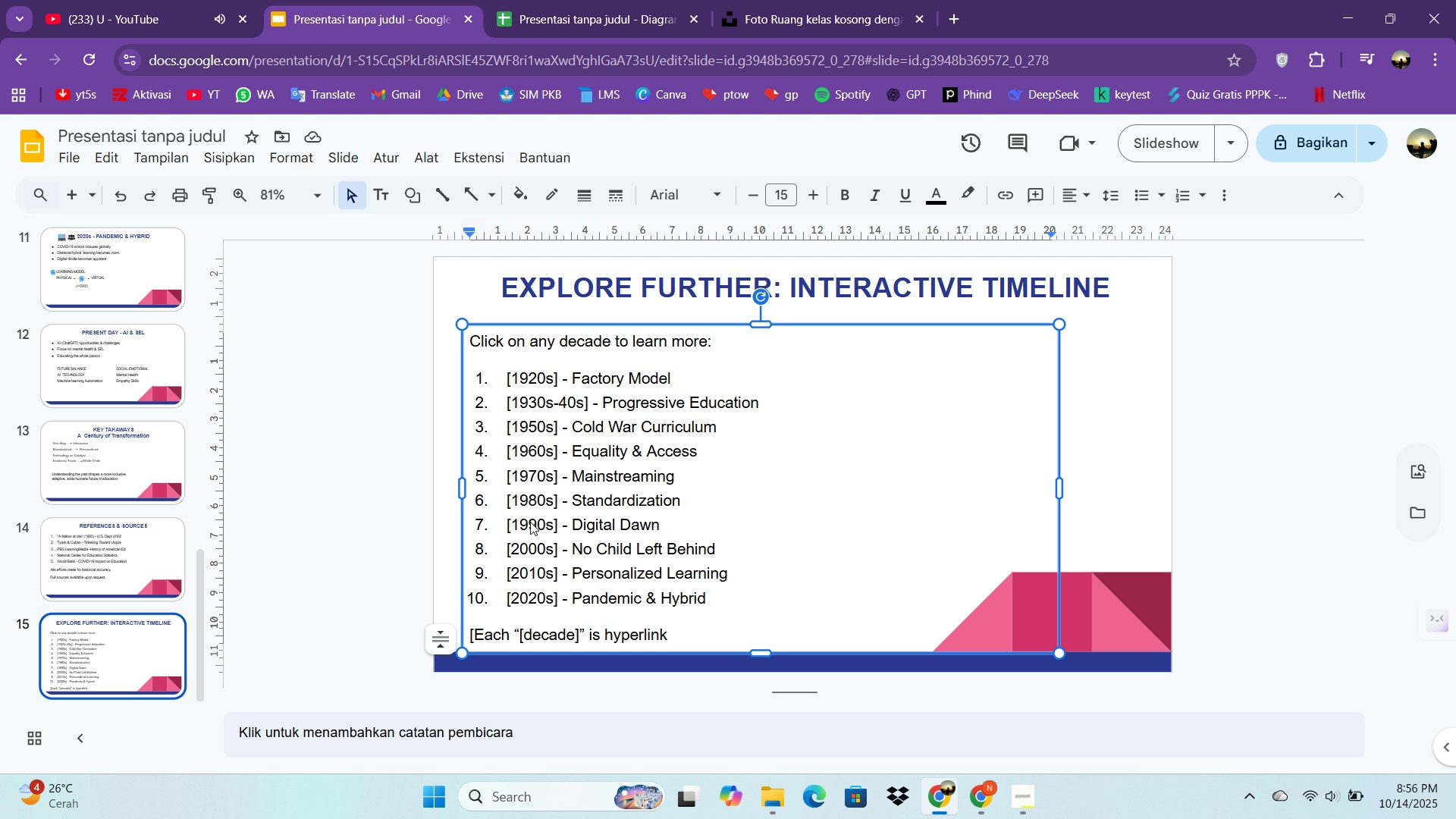 
wait(47.59)
 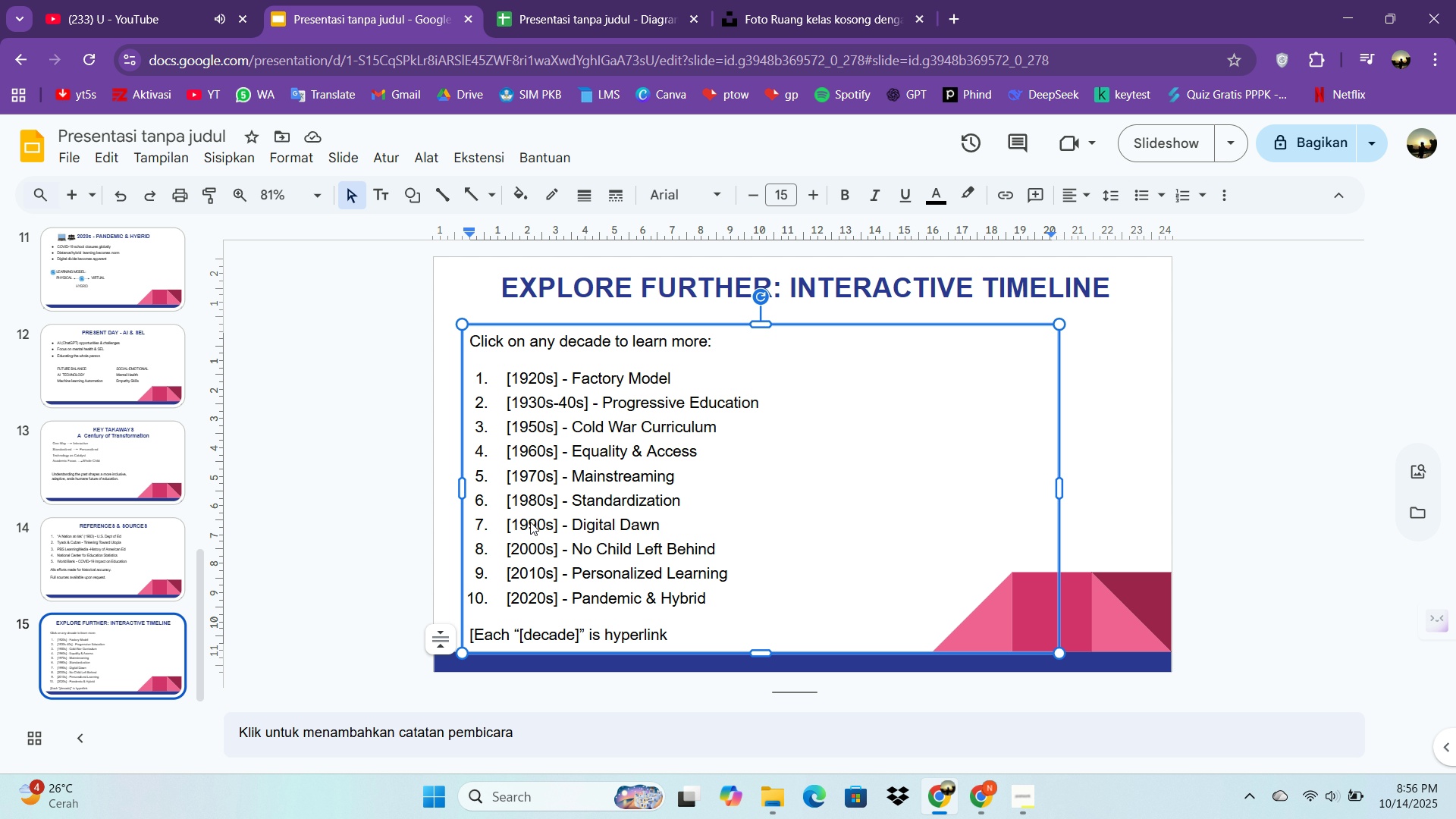 
left_click([655, 644])
 